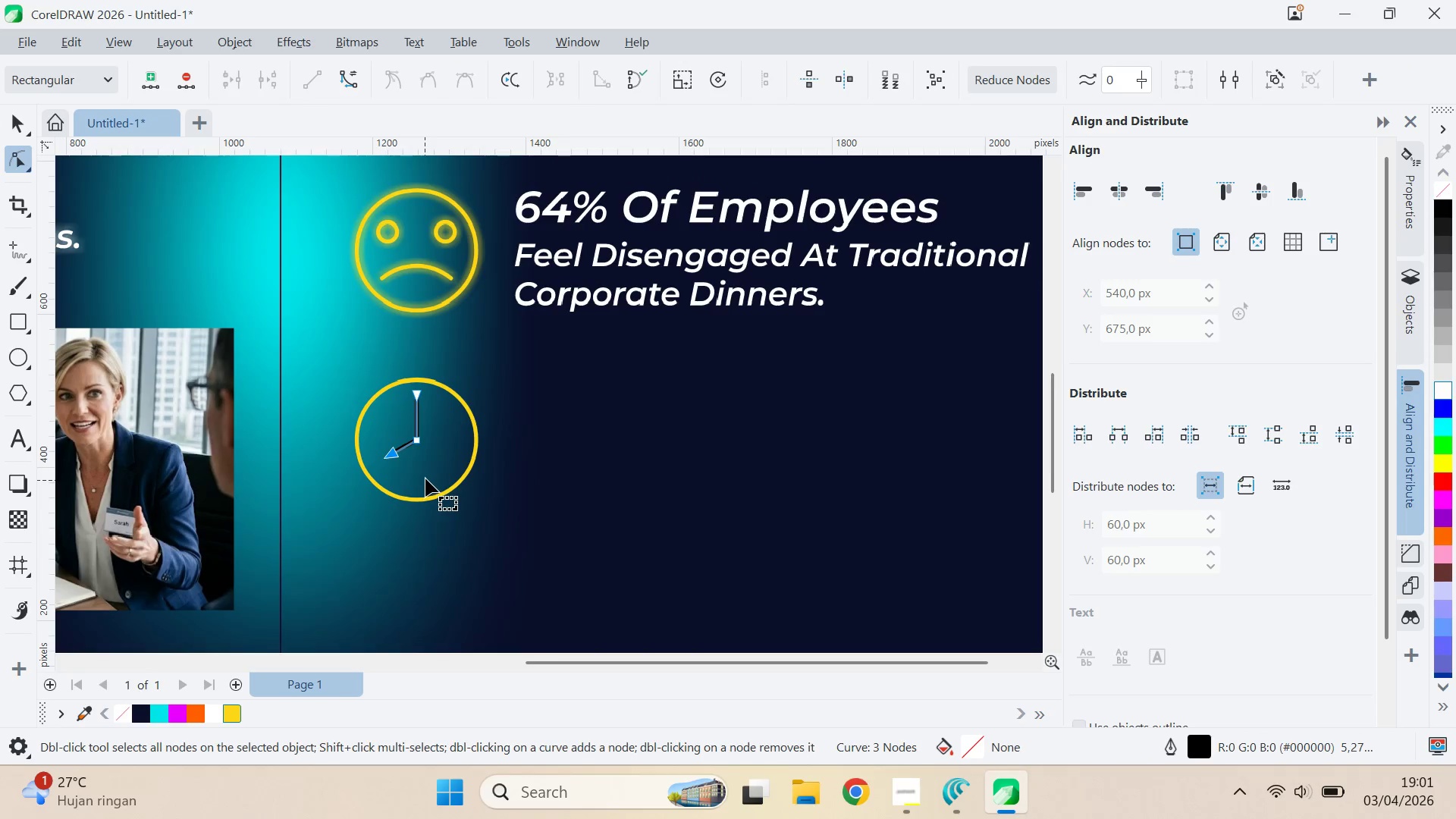 
hold_key(key=ShiftLeft, duration=0.73)
 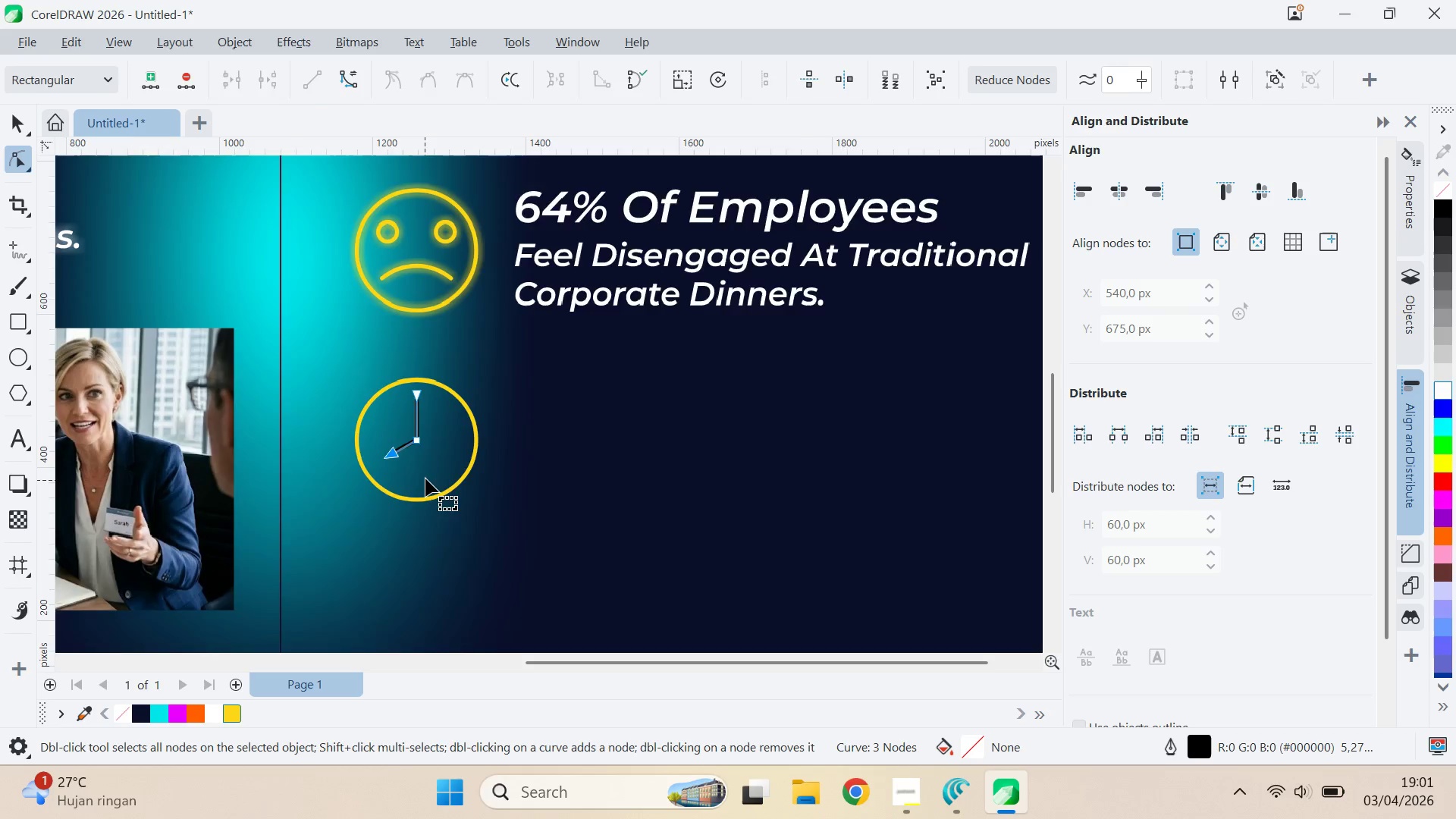 
hold_key(key=ShiftLeft, duration=4.75)
 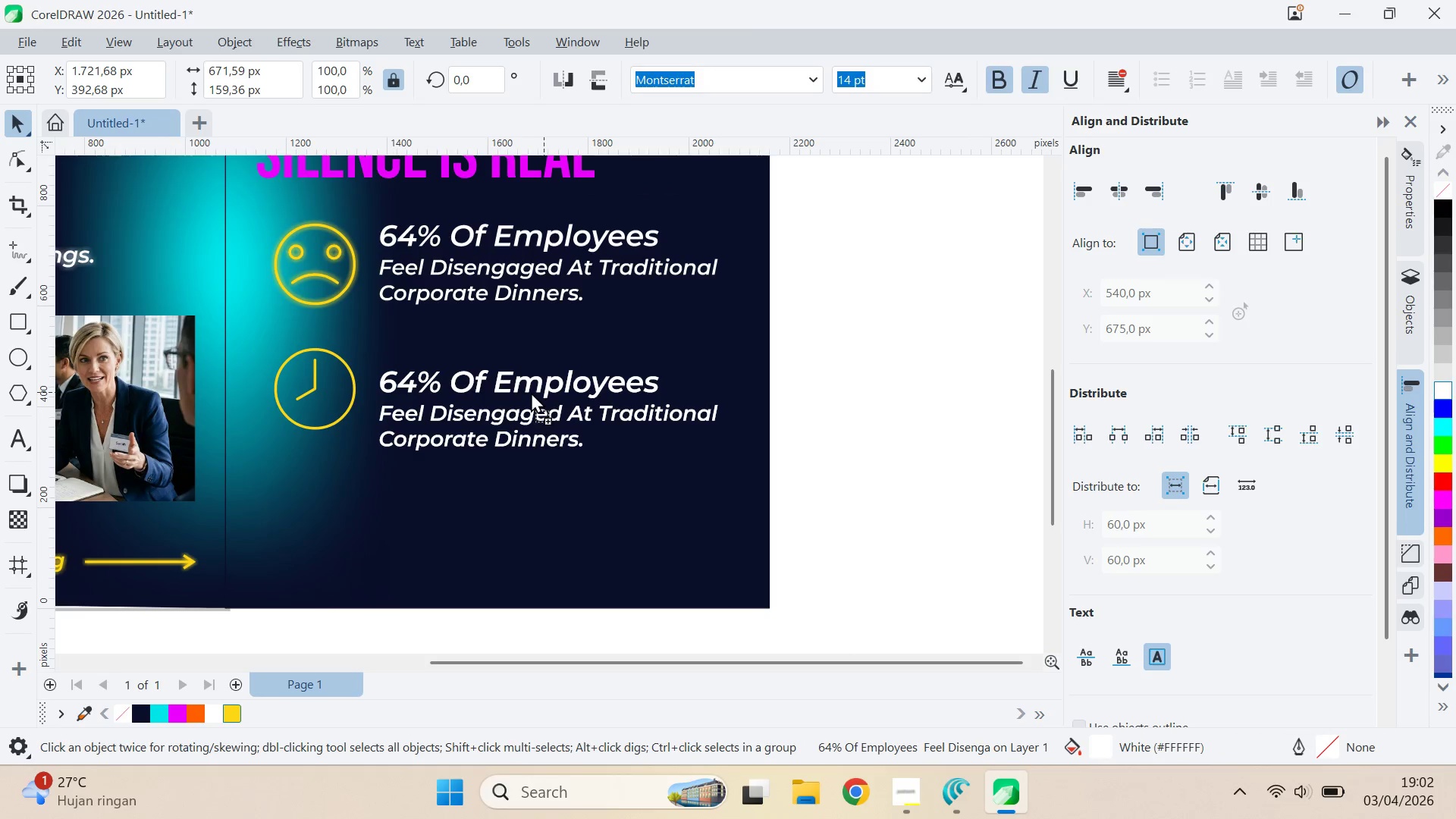 
key(V)
 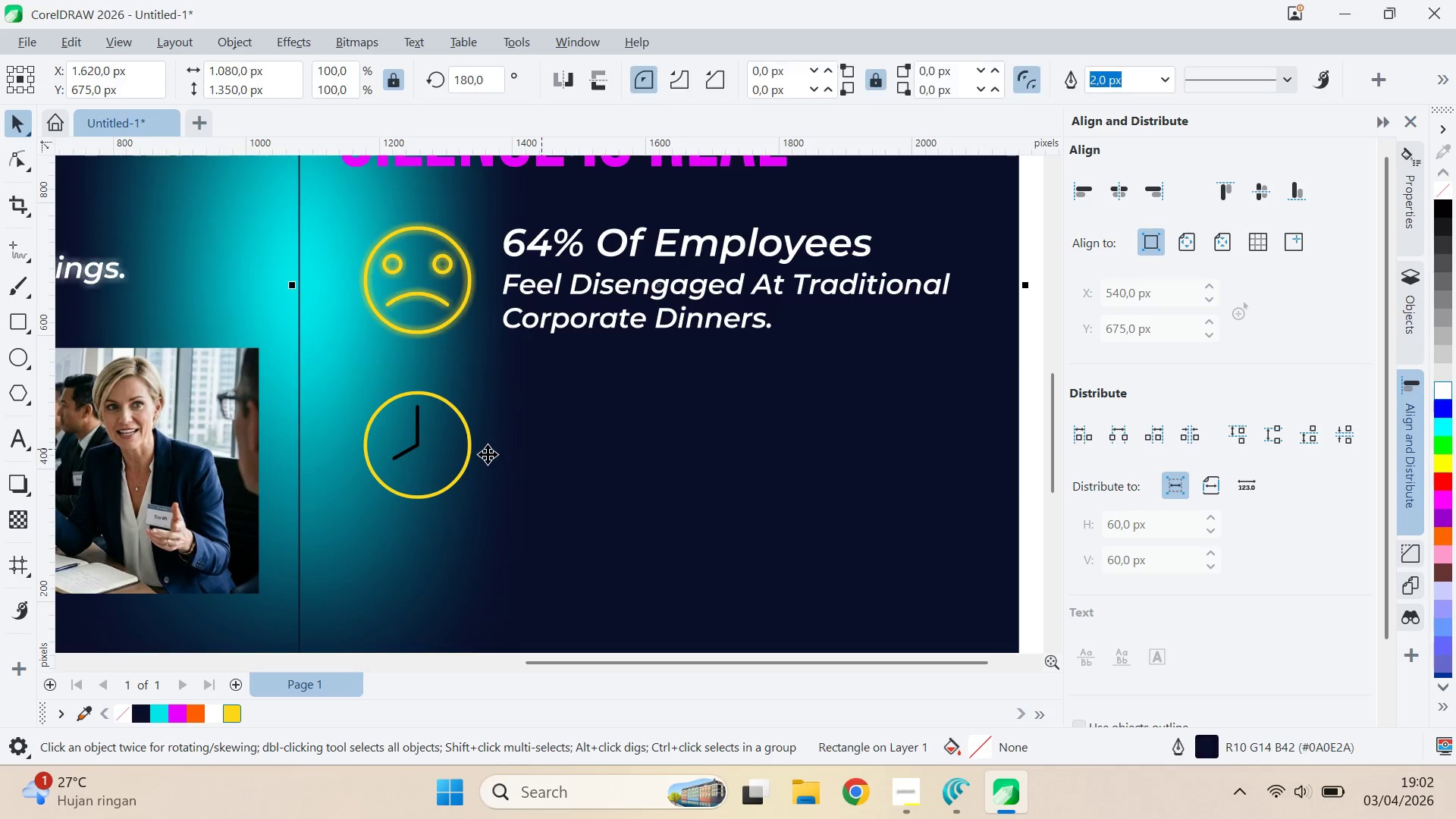 
scroll: coordinate [425, 479], scroll_direction: down, amount: 2.0
 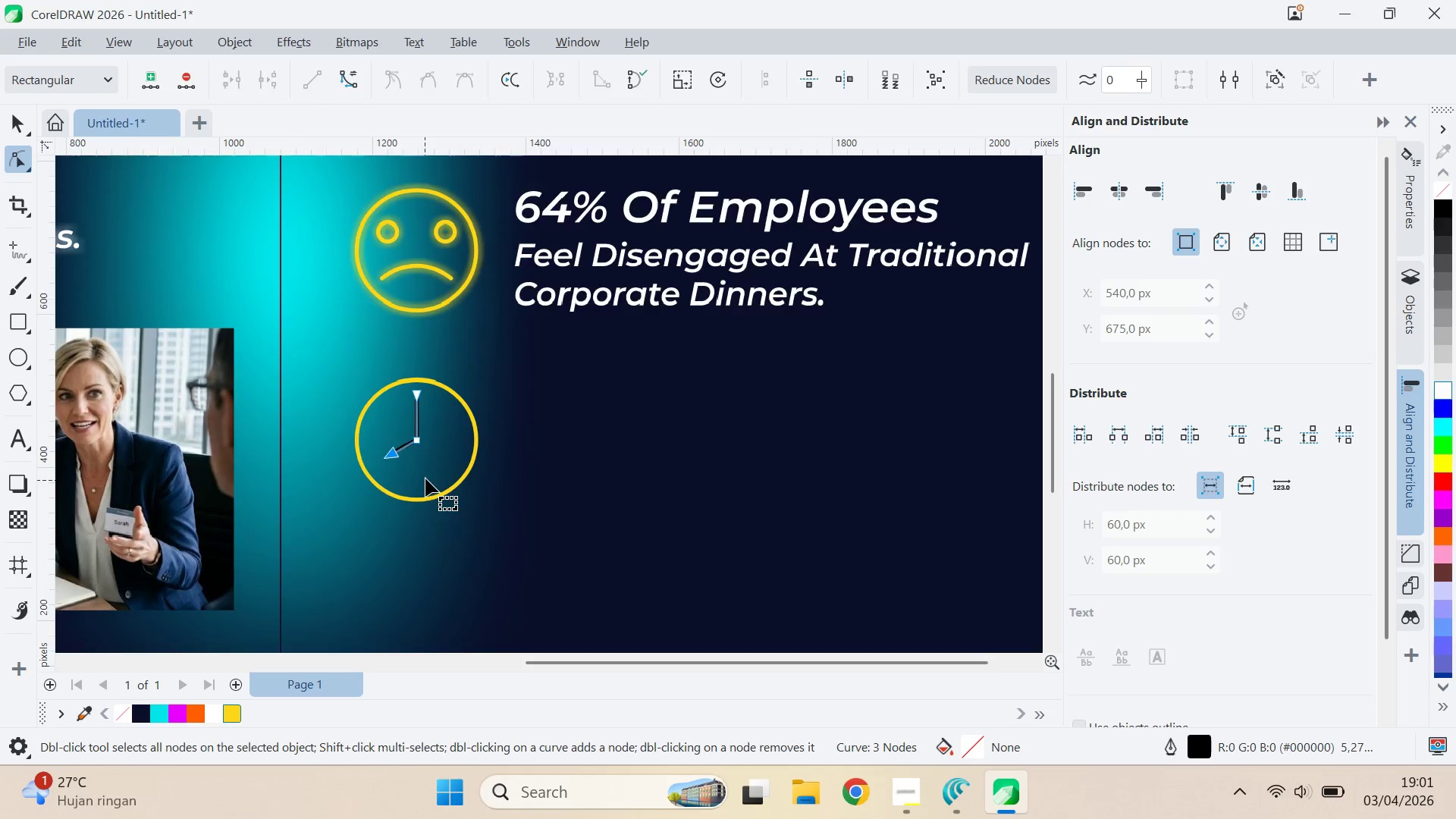 
left_click([413, 438])
 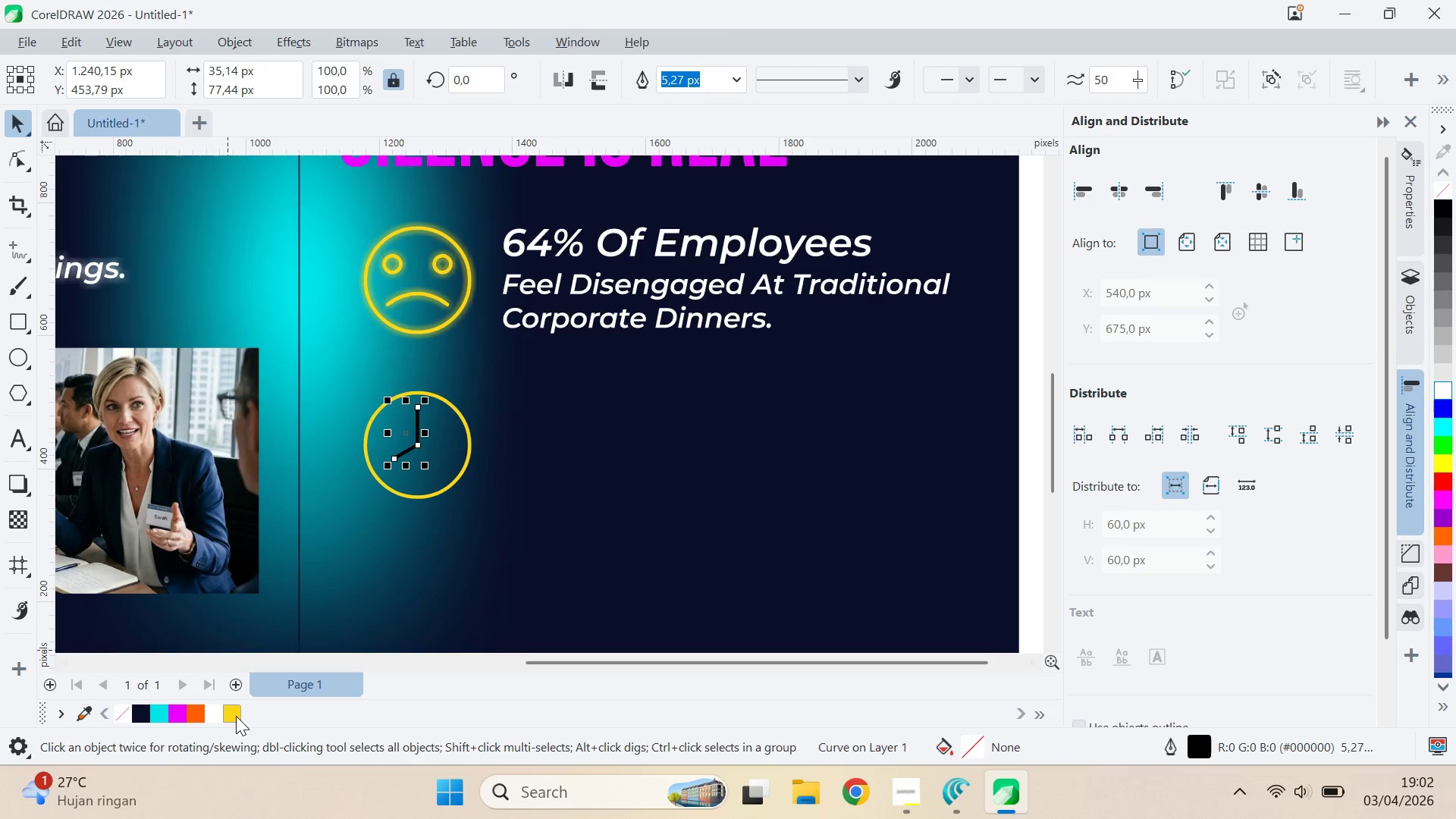 
right_click([236, 716])
 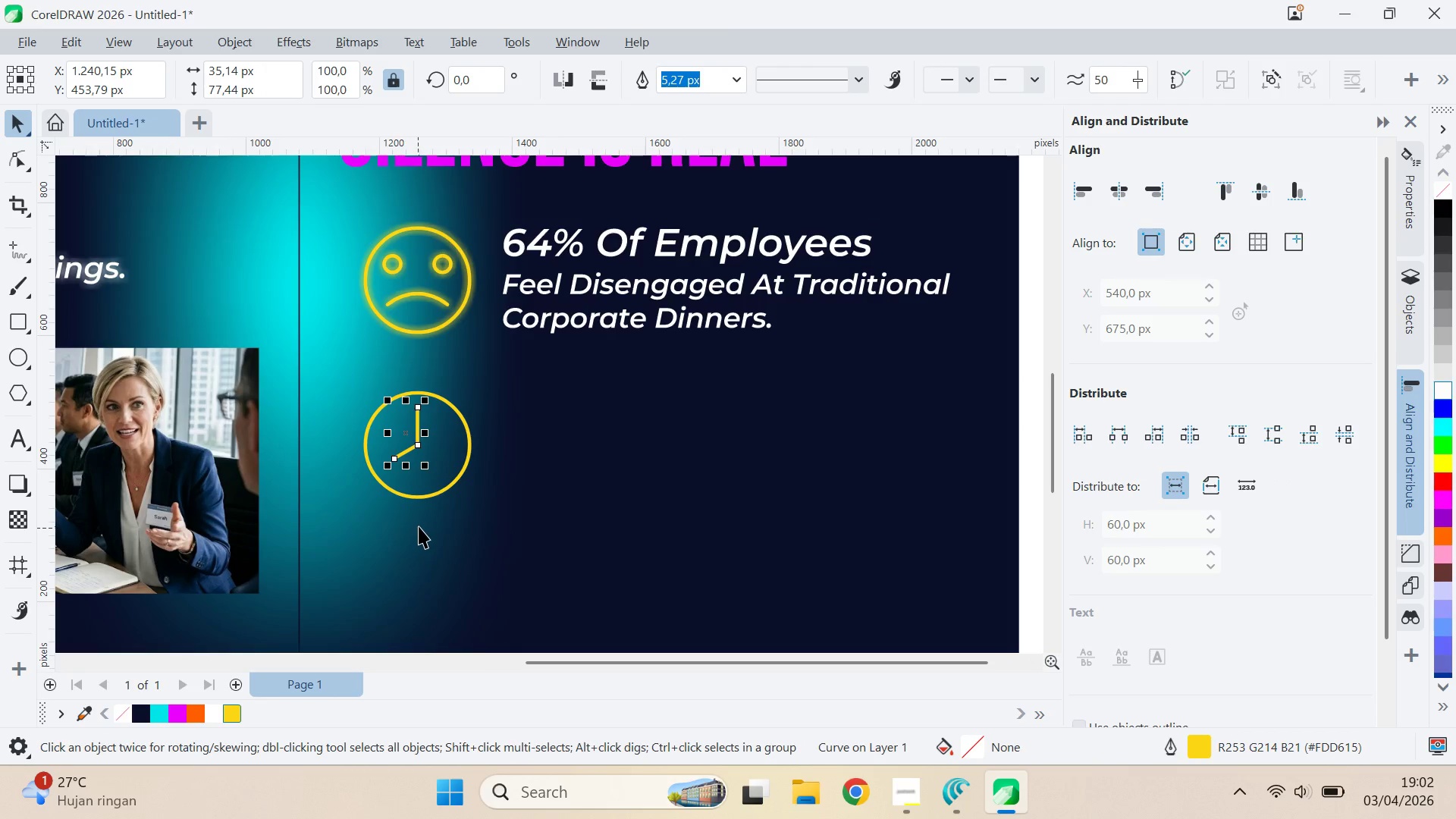 
key(Q)
 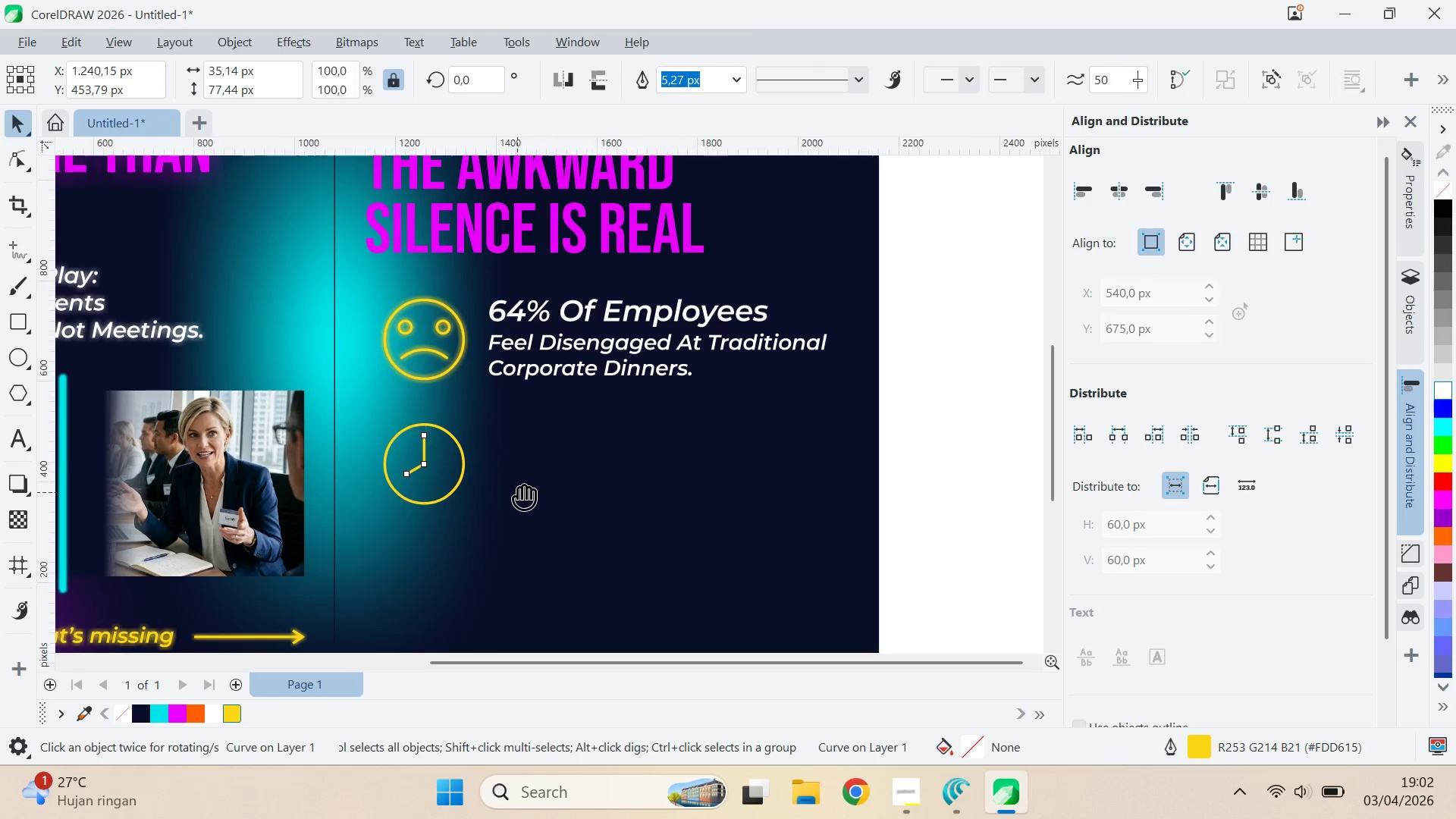 
left_click_drag(start_coordinate=[519, 489], to_coordinate=[410, 414])
 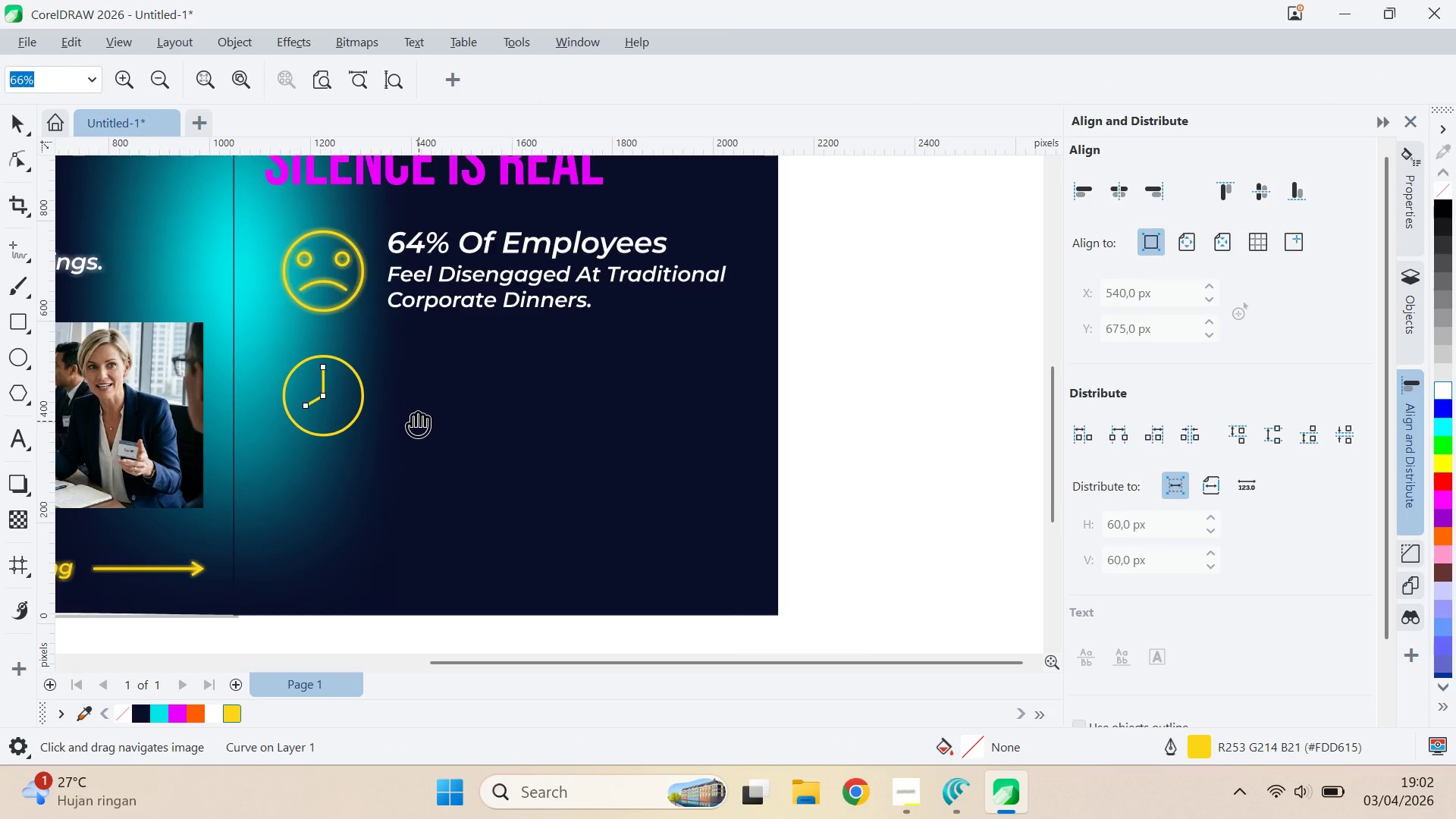 
scroll: coordinate [420, 526], scroll_direction: down, amount: 2.0
 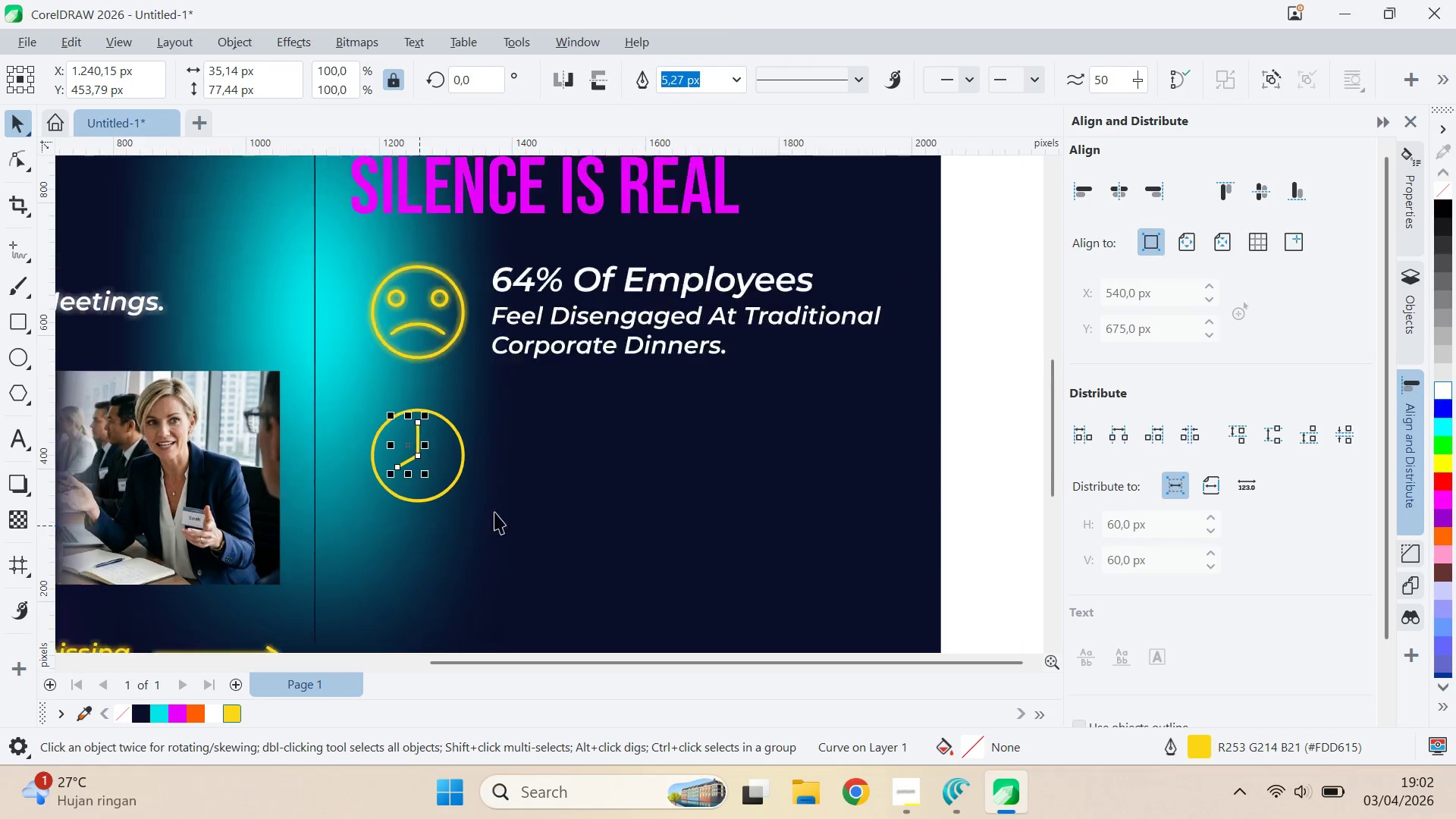 
key(V)
 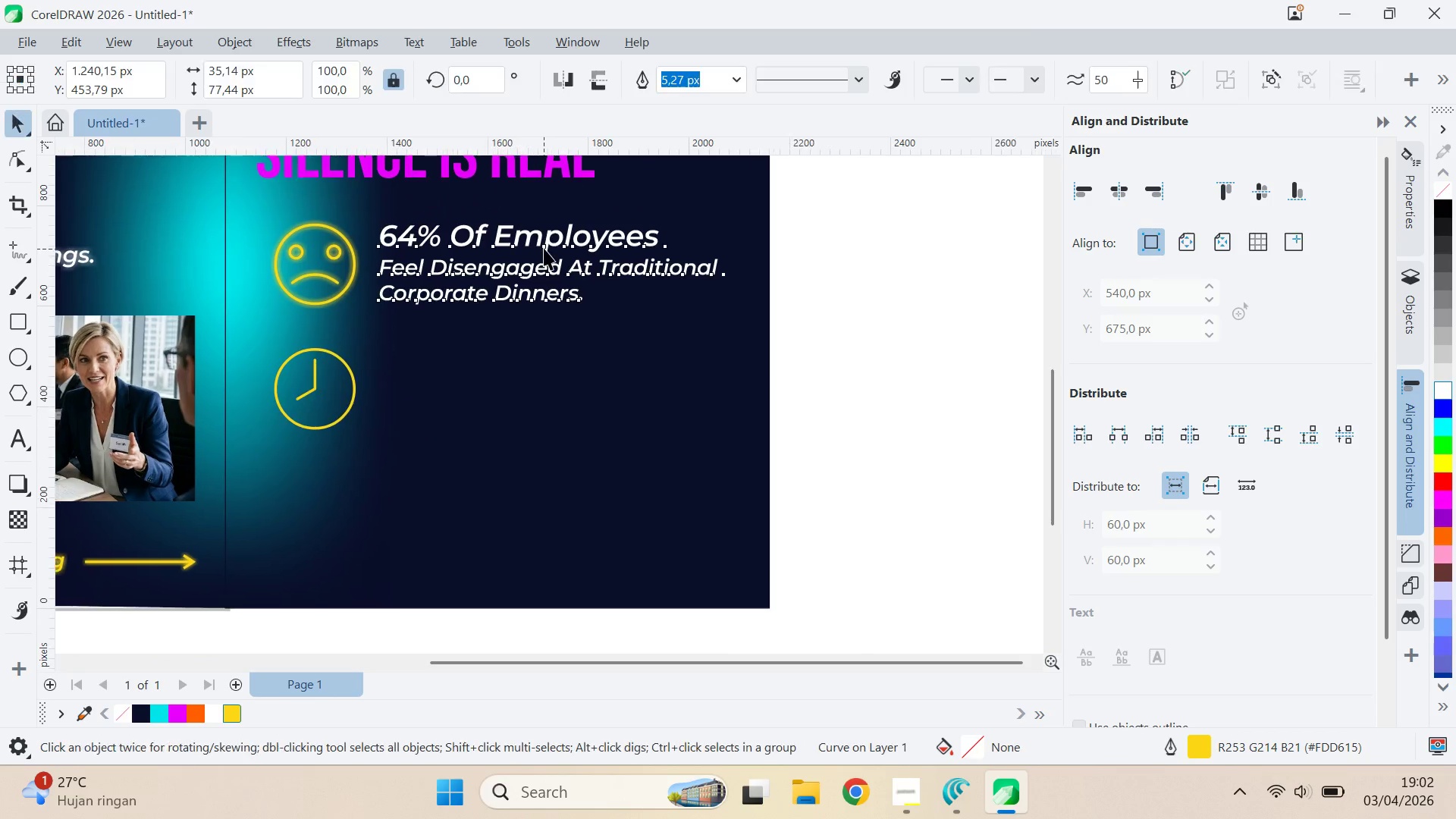 
left_click_drag(start_coordinate=[544, 249], to_coordinate=[535, 379])
 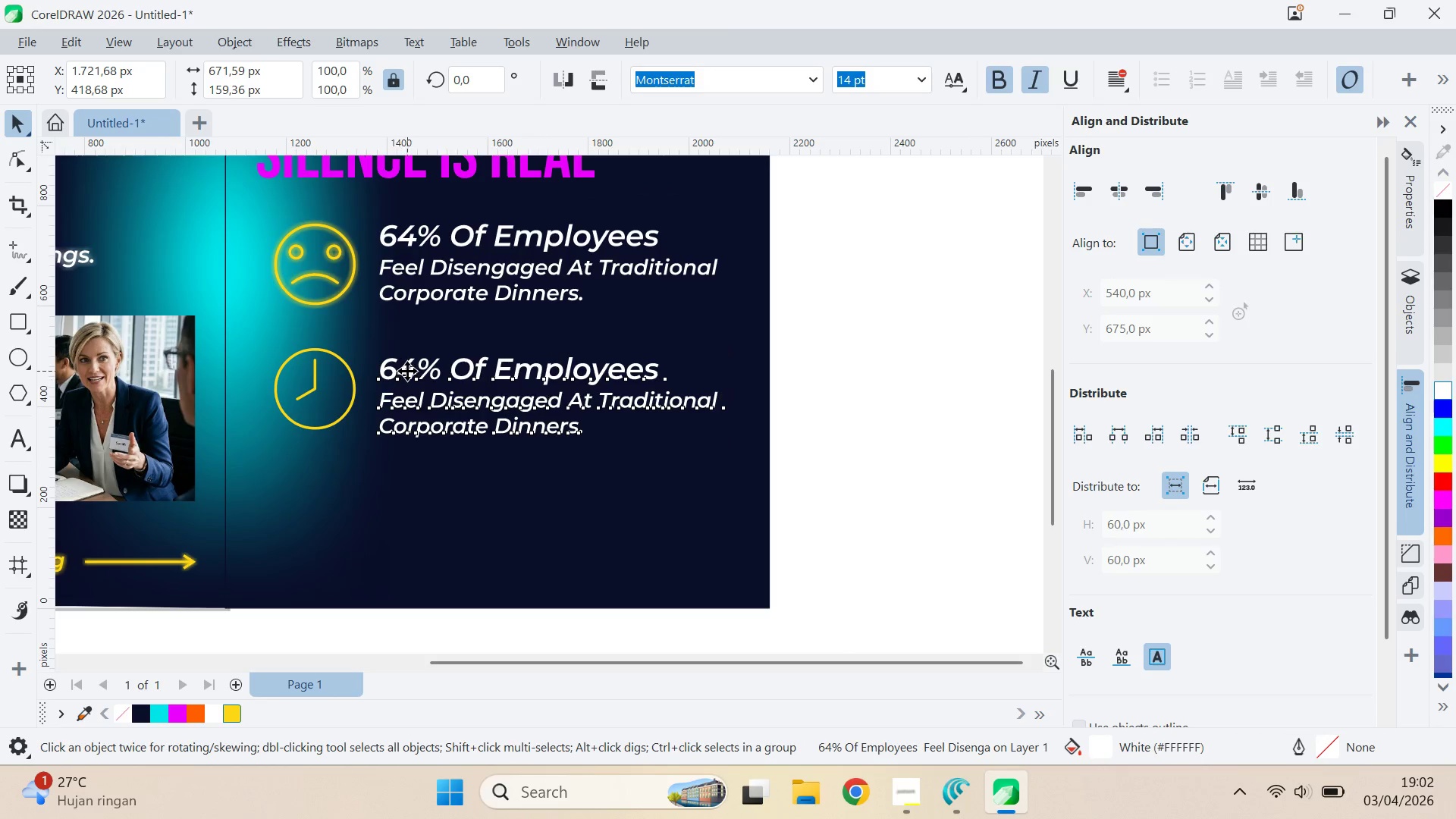 
hold_key(key=ShiftLeft, duration=1.31)
 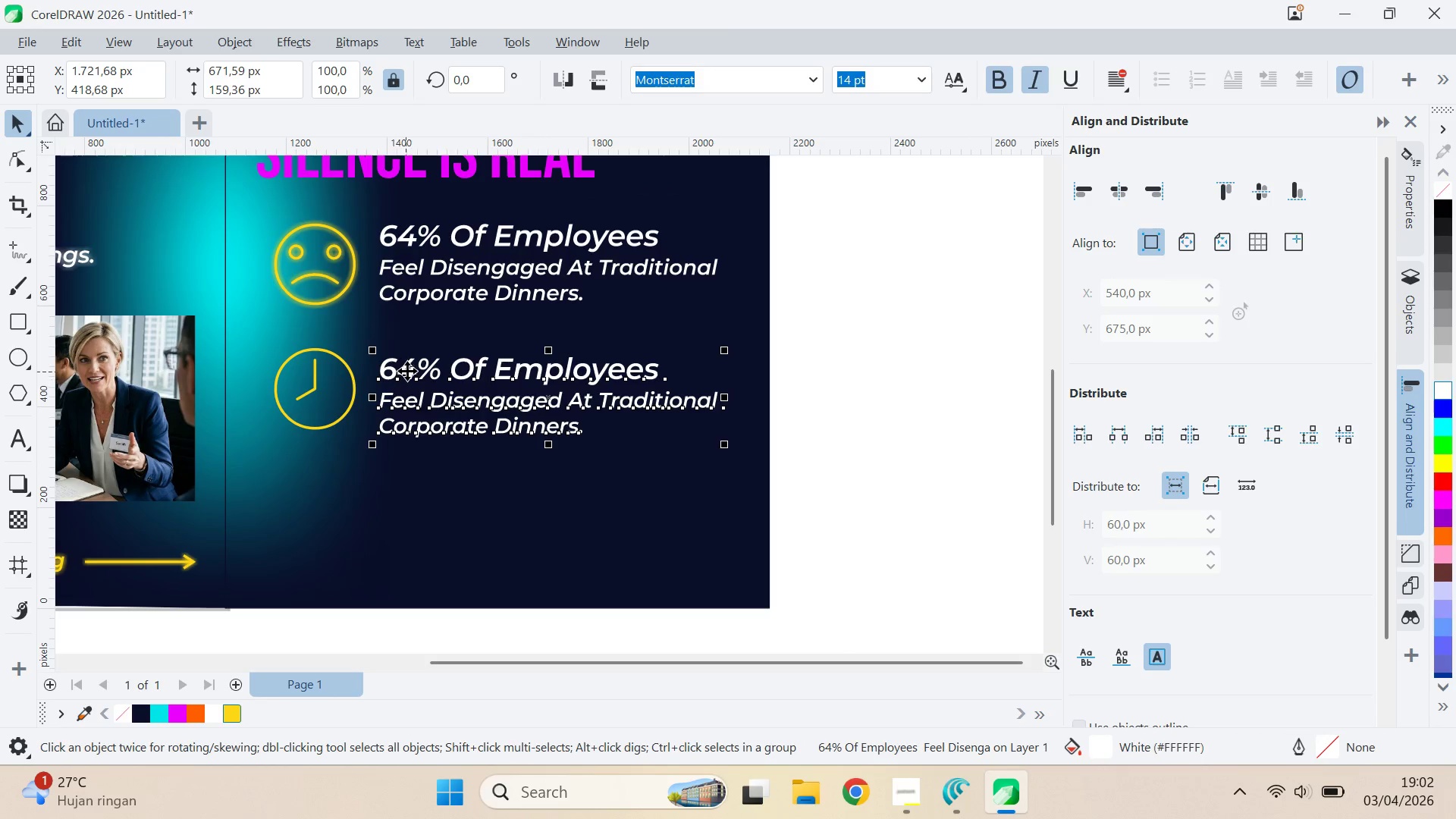 
double_click([407, 370])
 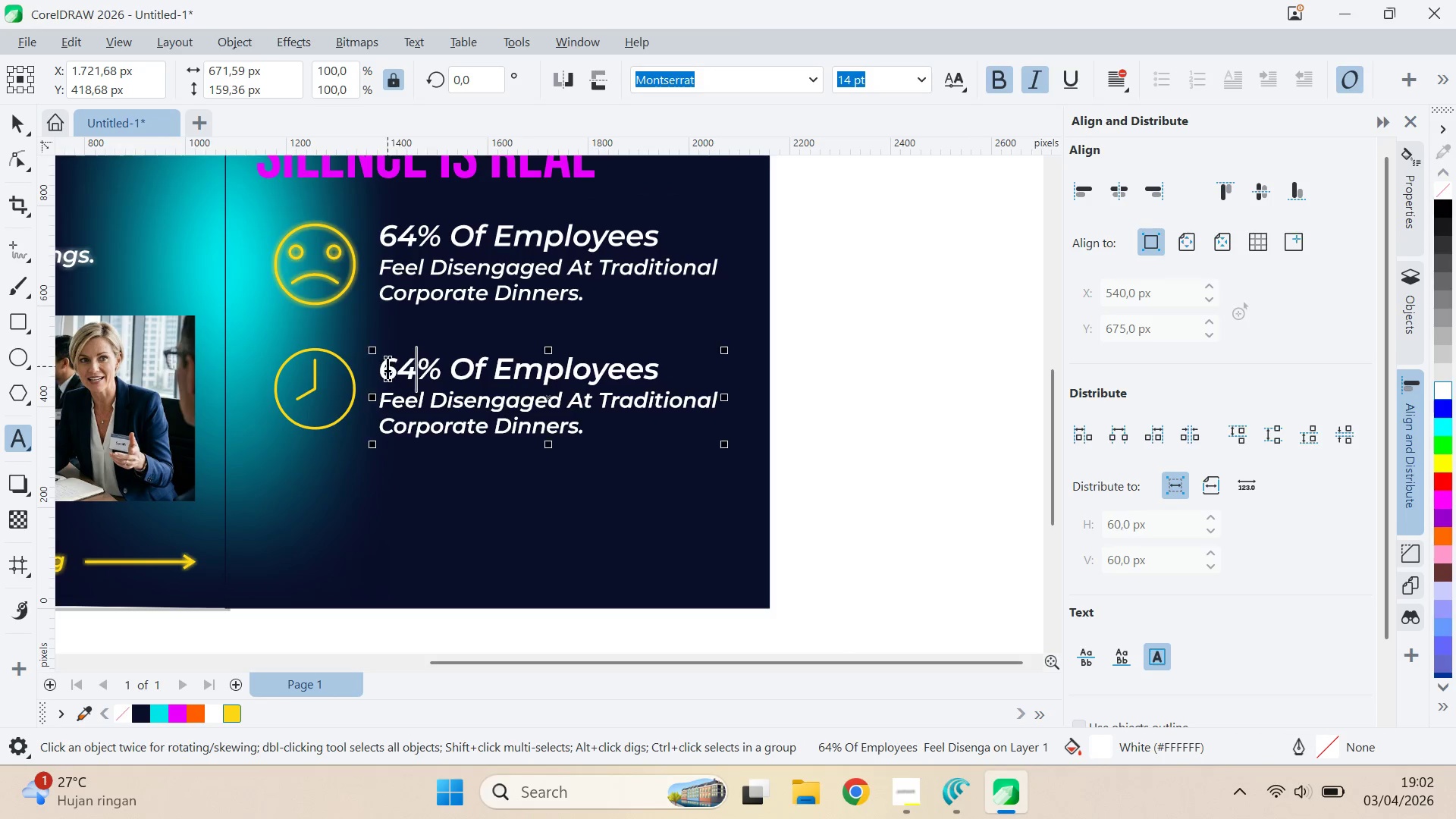 
left_click_drag(start_coordinate=[388, 366], to_coordinate=[673, 356])
 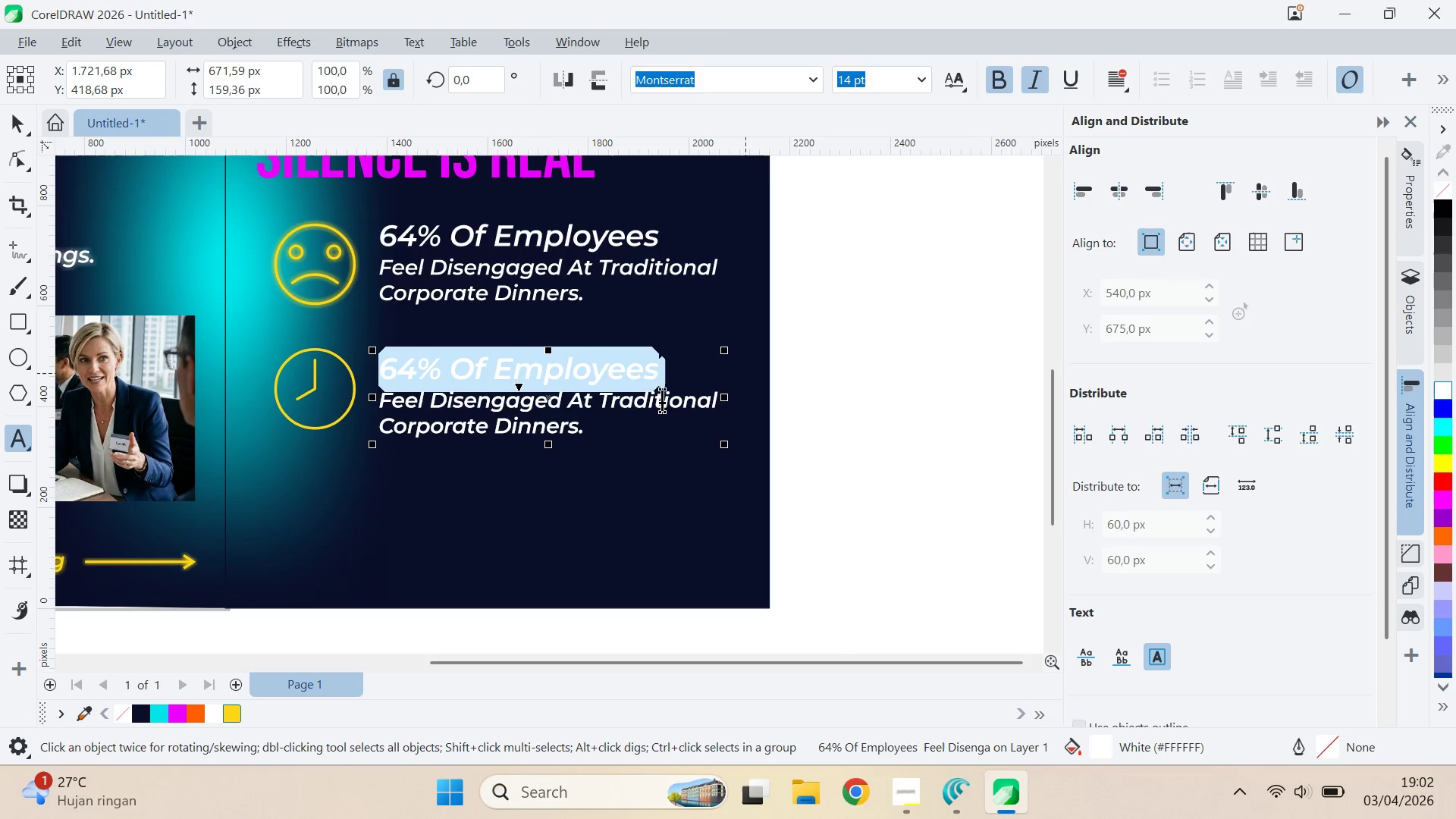 
hold_key(key=ShiftLeft, duration=0.55)
 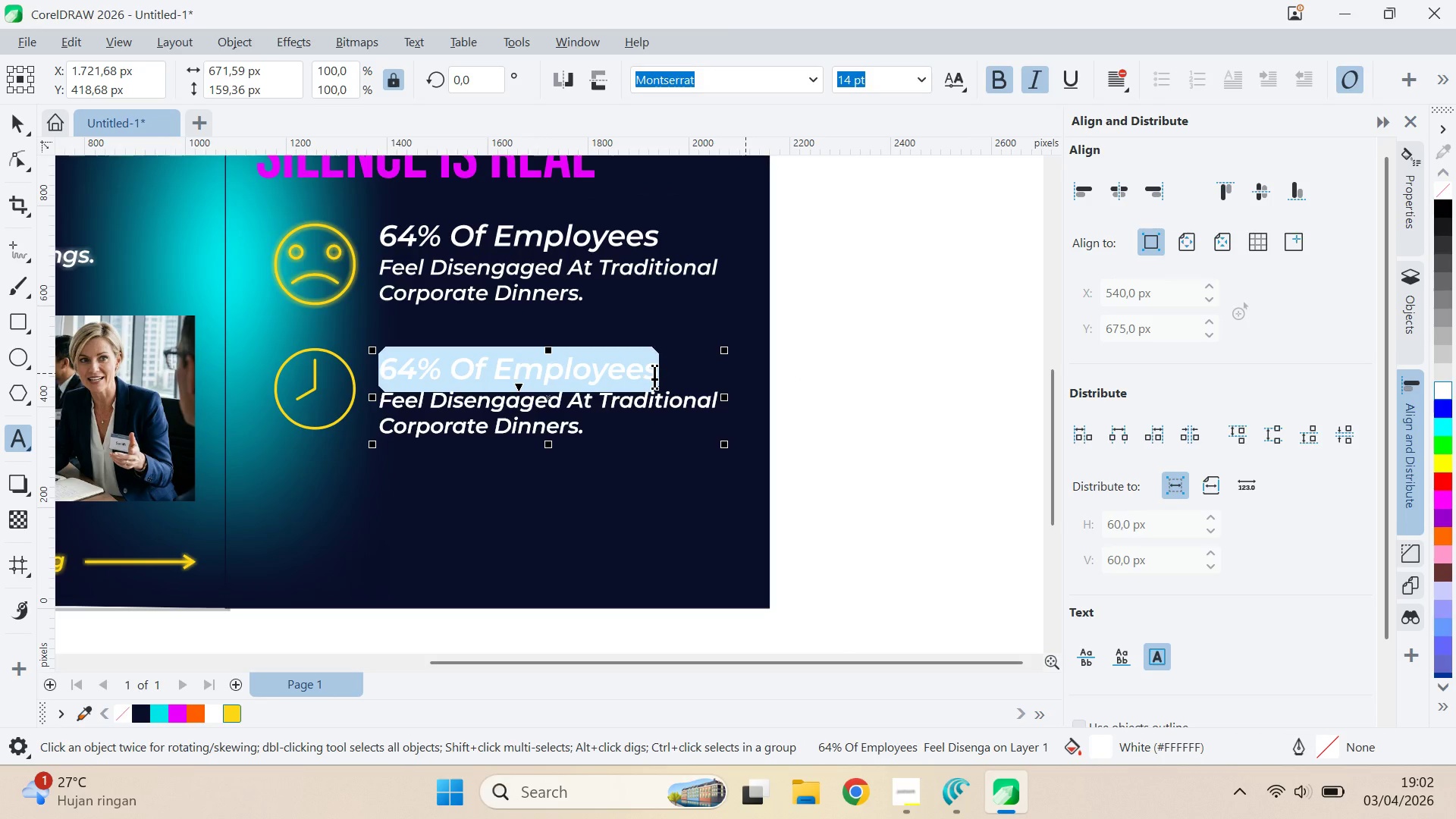 
type(8 OM)
key(Backspace)
key(Backspace)
type(p)
key(Backspace)
type(PM)
key(Backspace)
key(Backspace)
 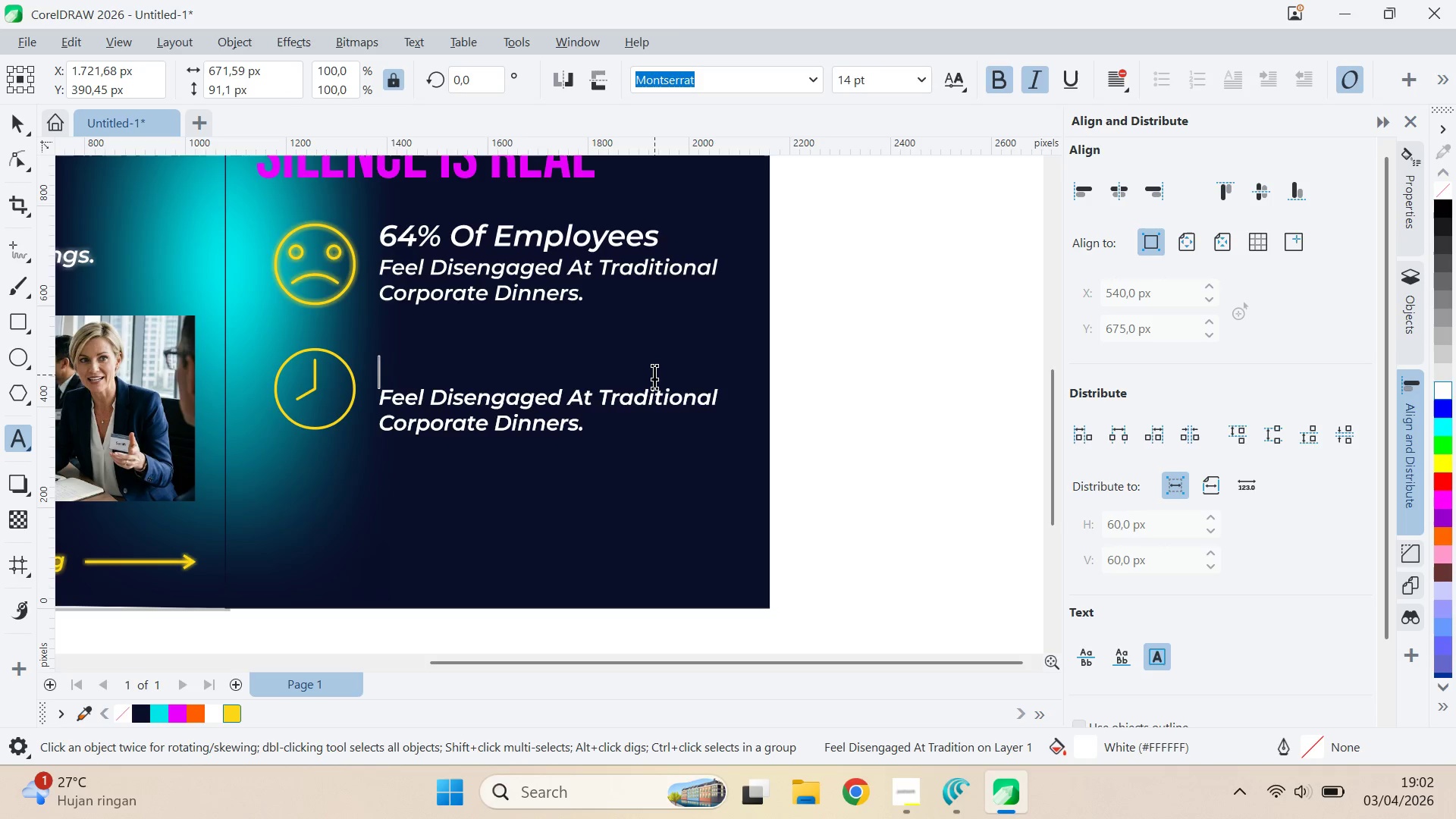 
key(Control+Z)
 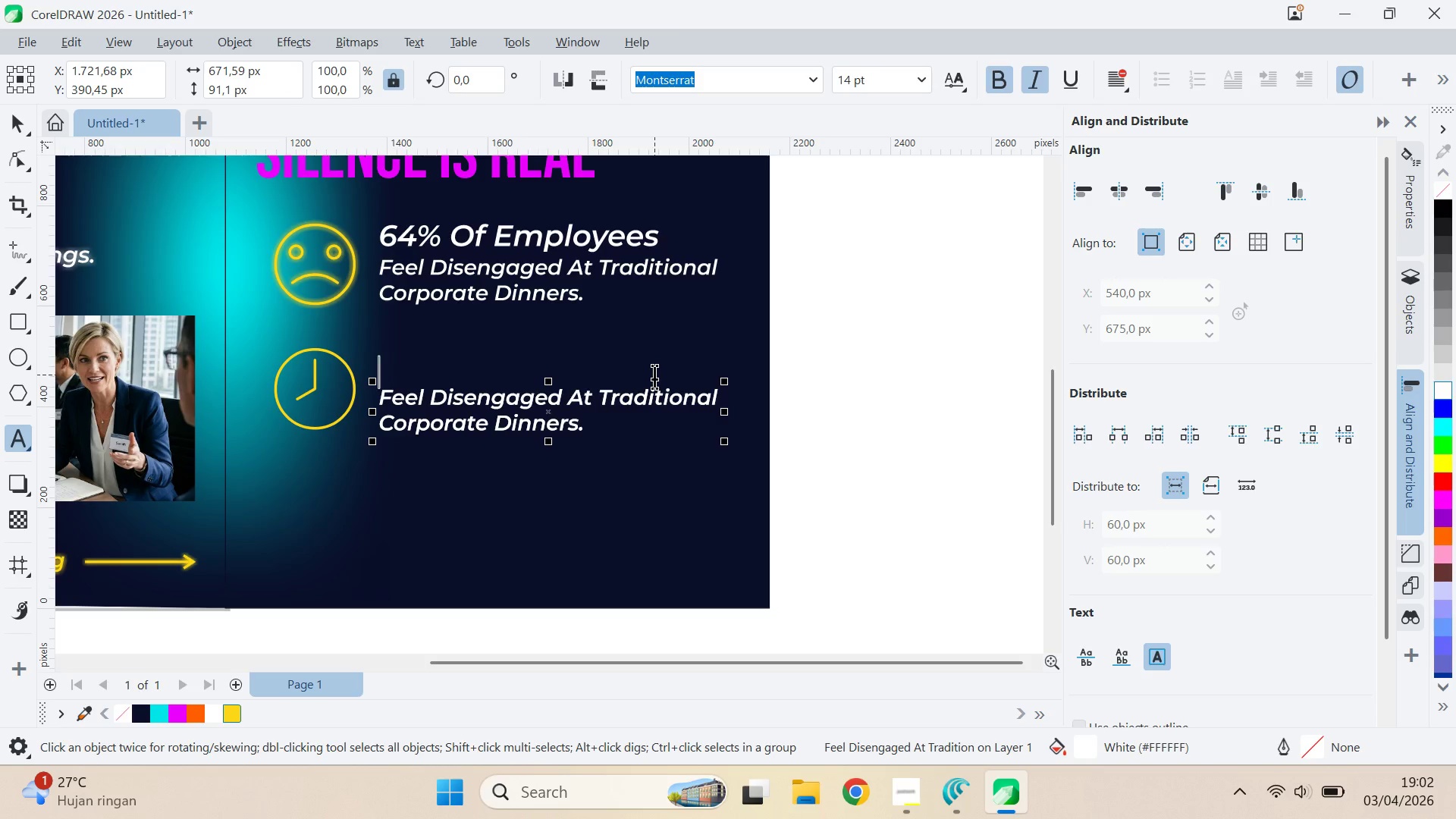 
type(8PM)
 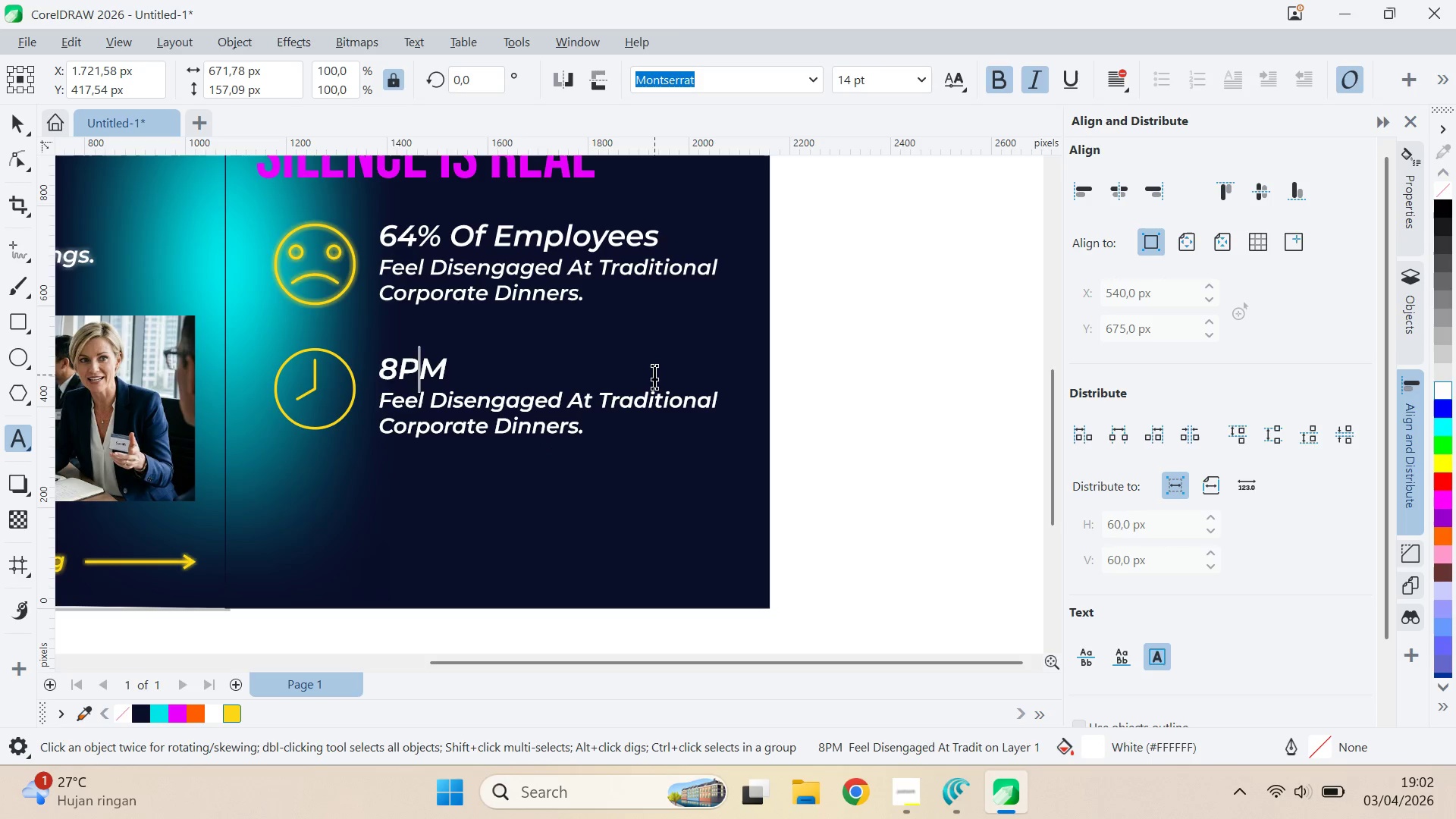 
 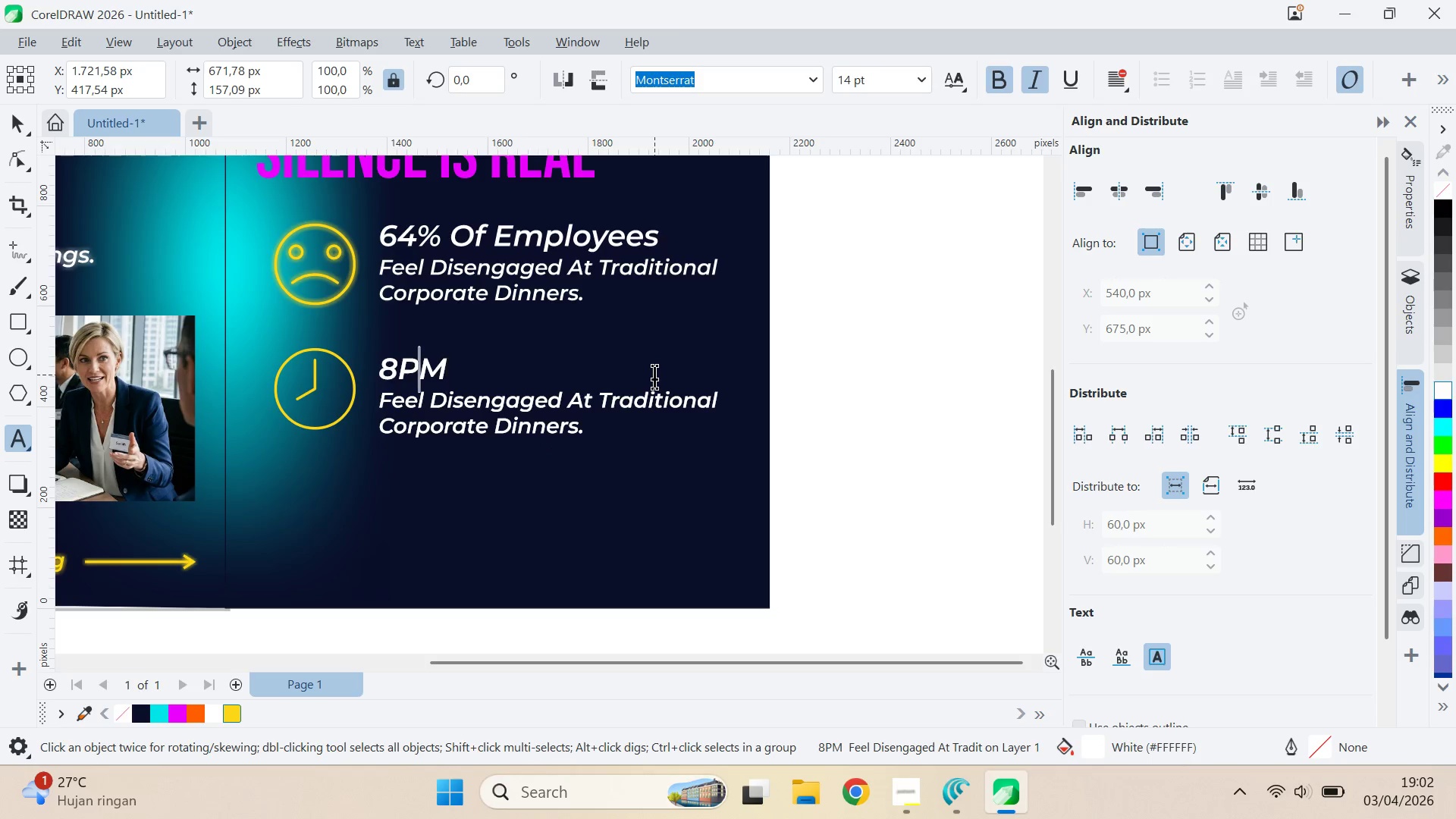 
key(ArrowLeft)
 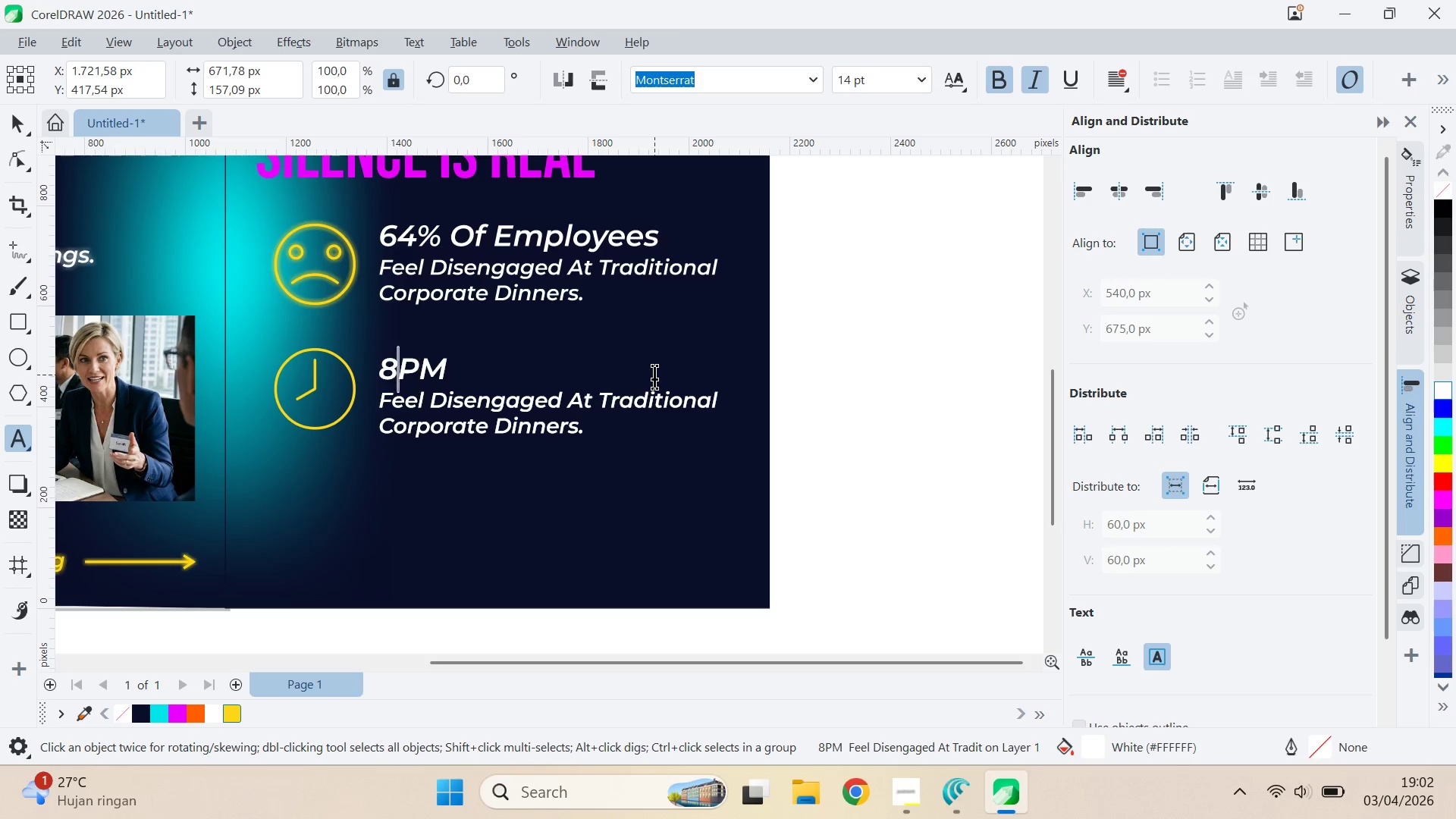 
key(ArrowLeft)
 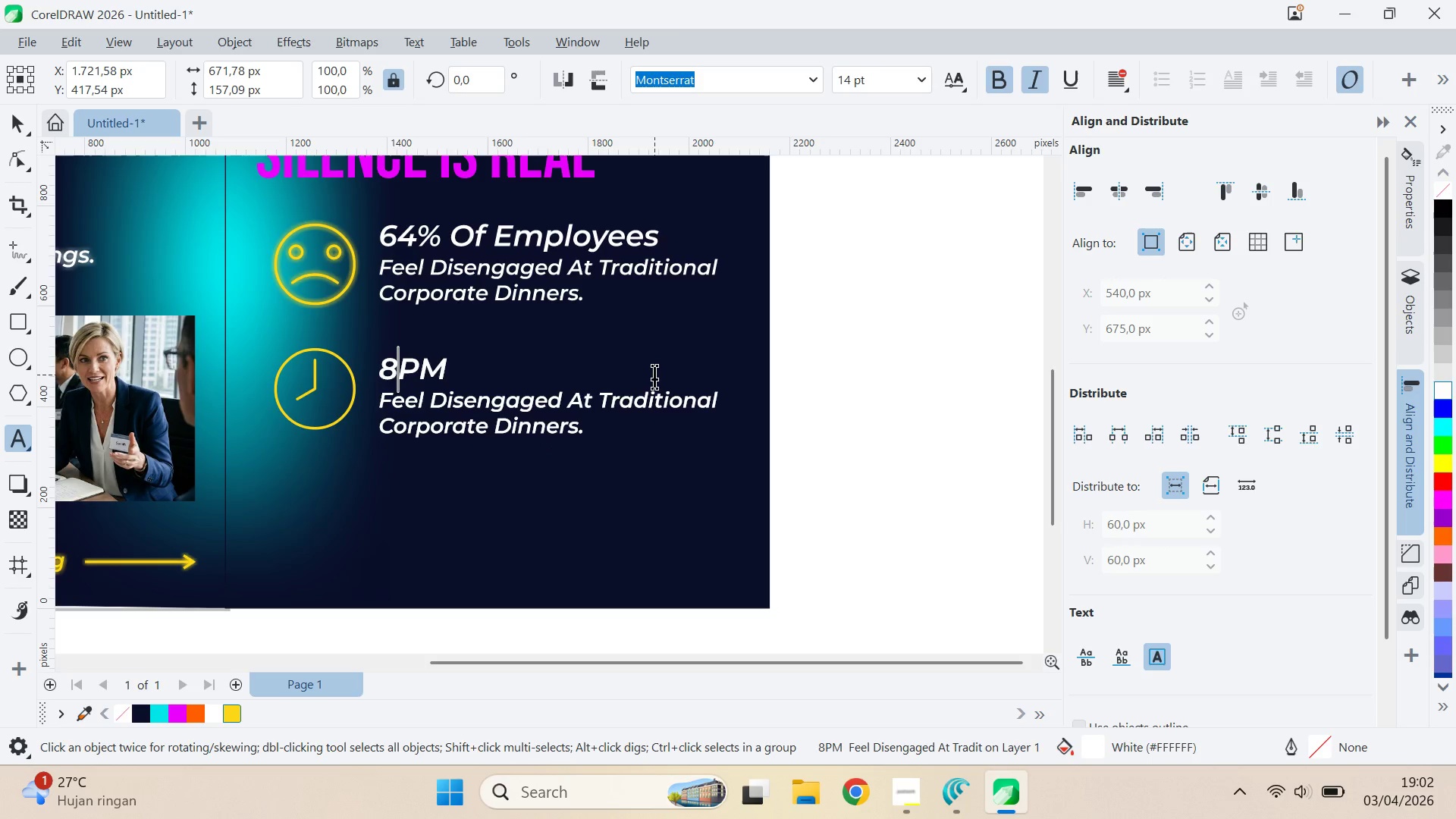 
key(Space)
 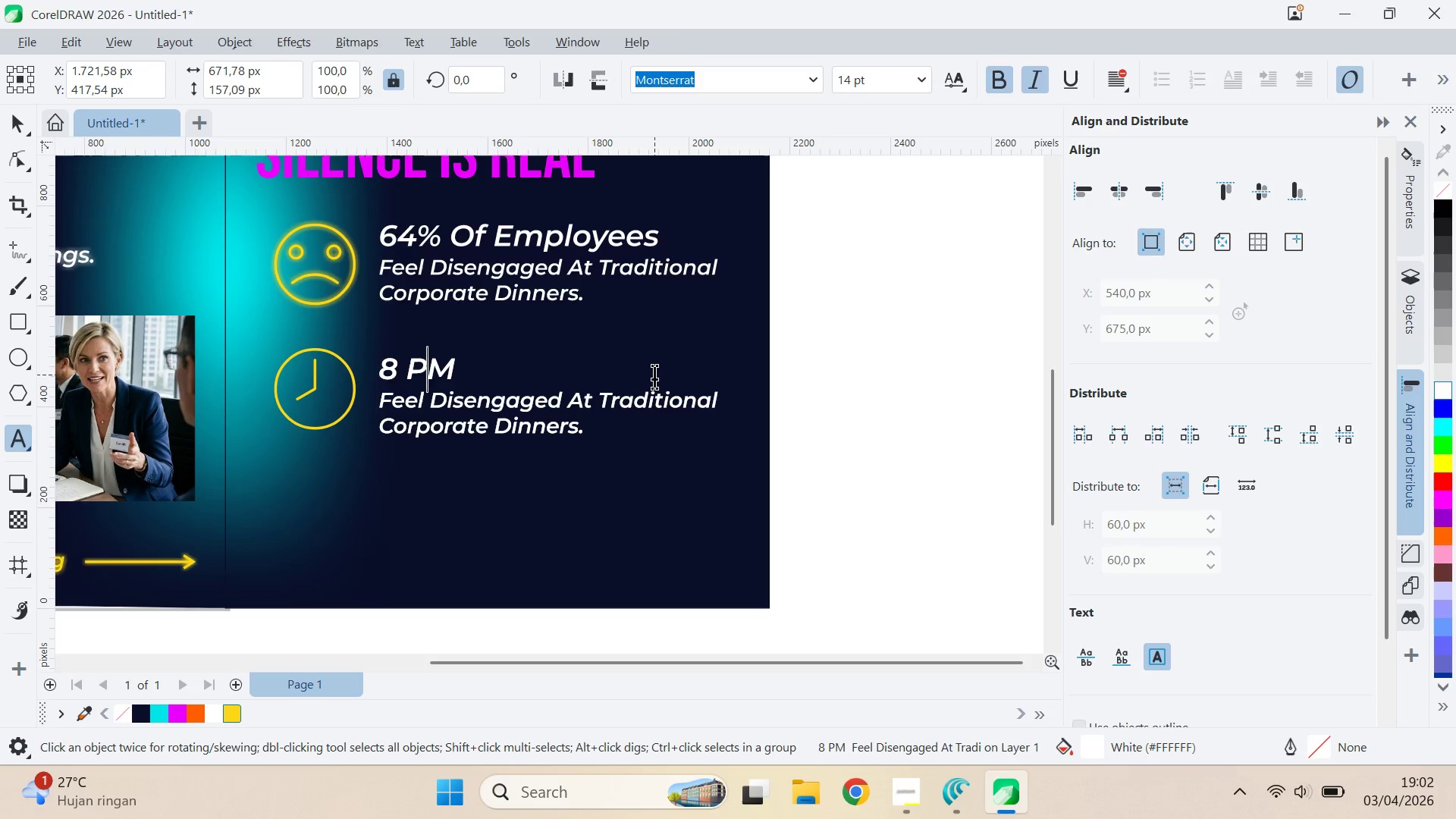 
key(ArrowRight)
 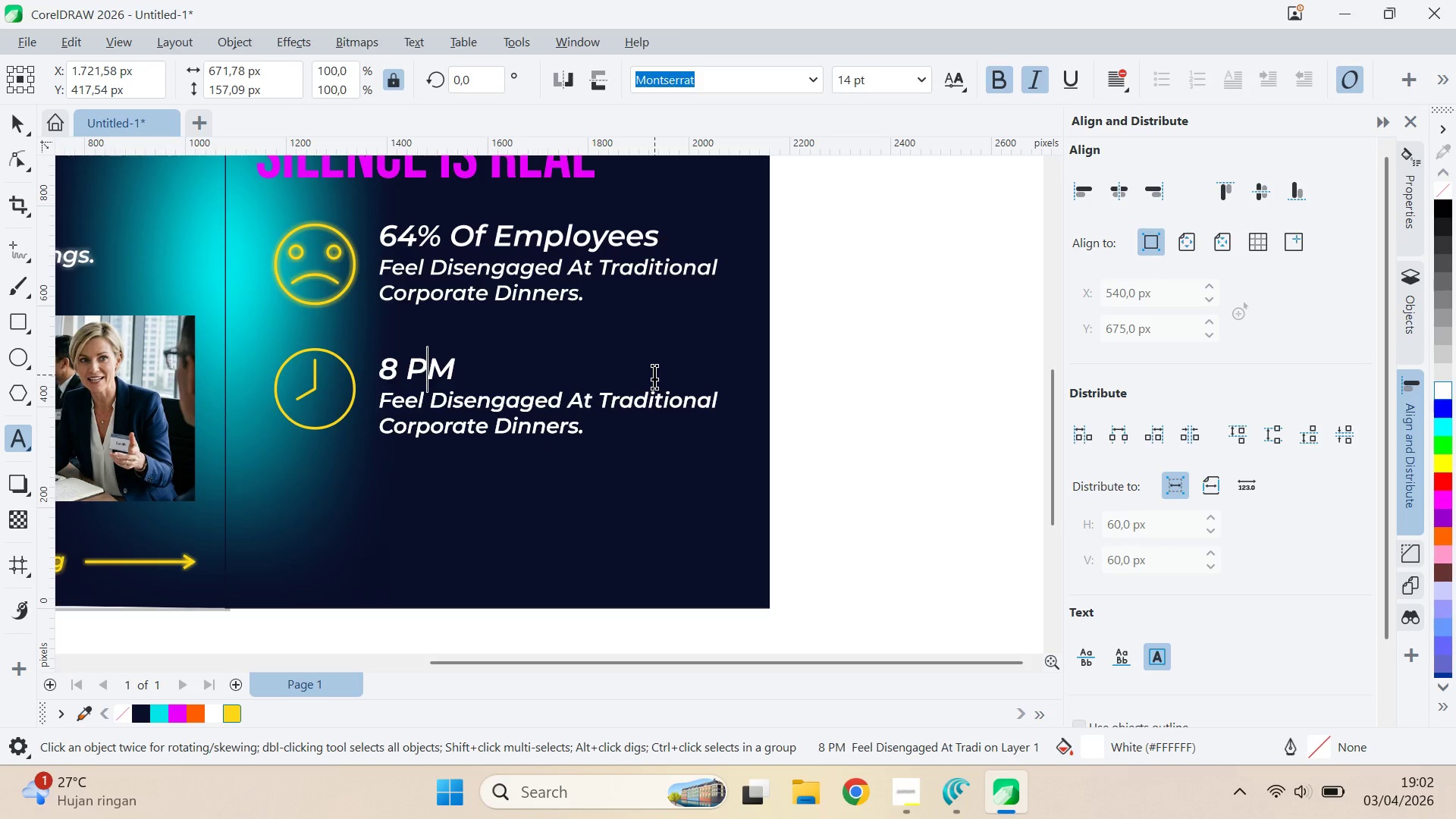 
key(ArrowRight)
 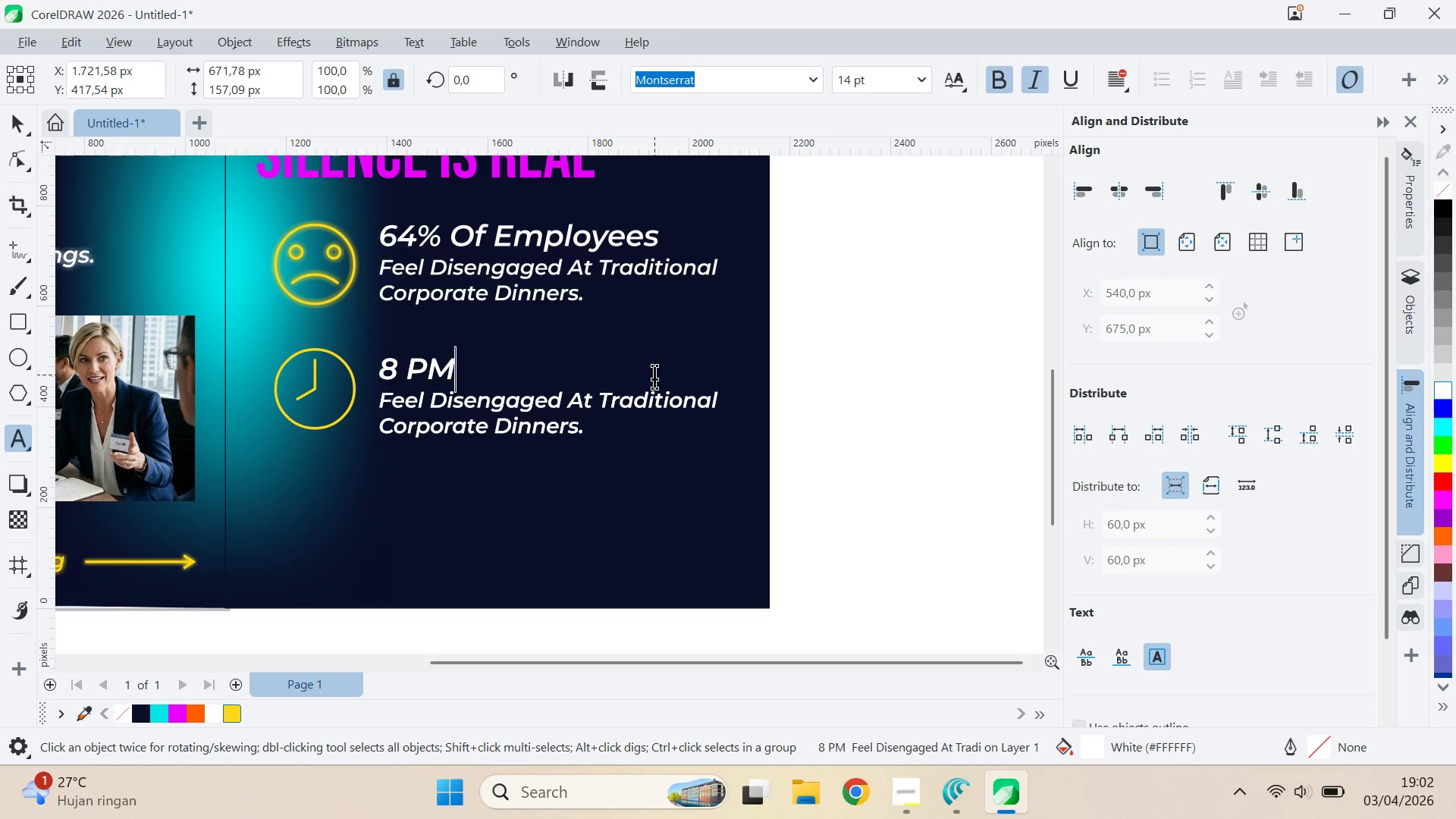 
key(ArrowRight)
 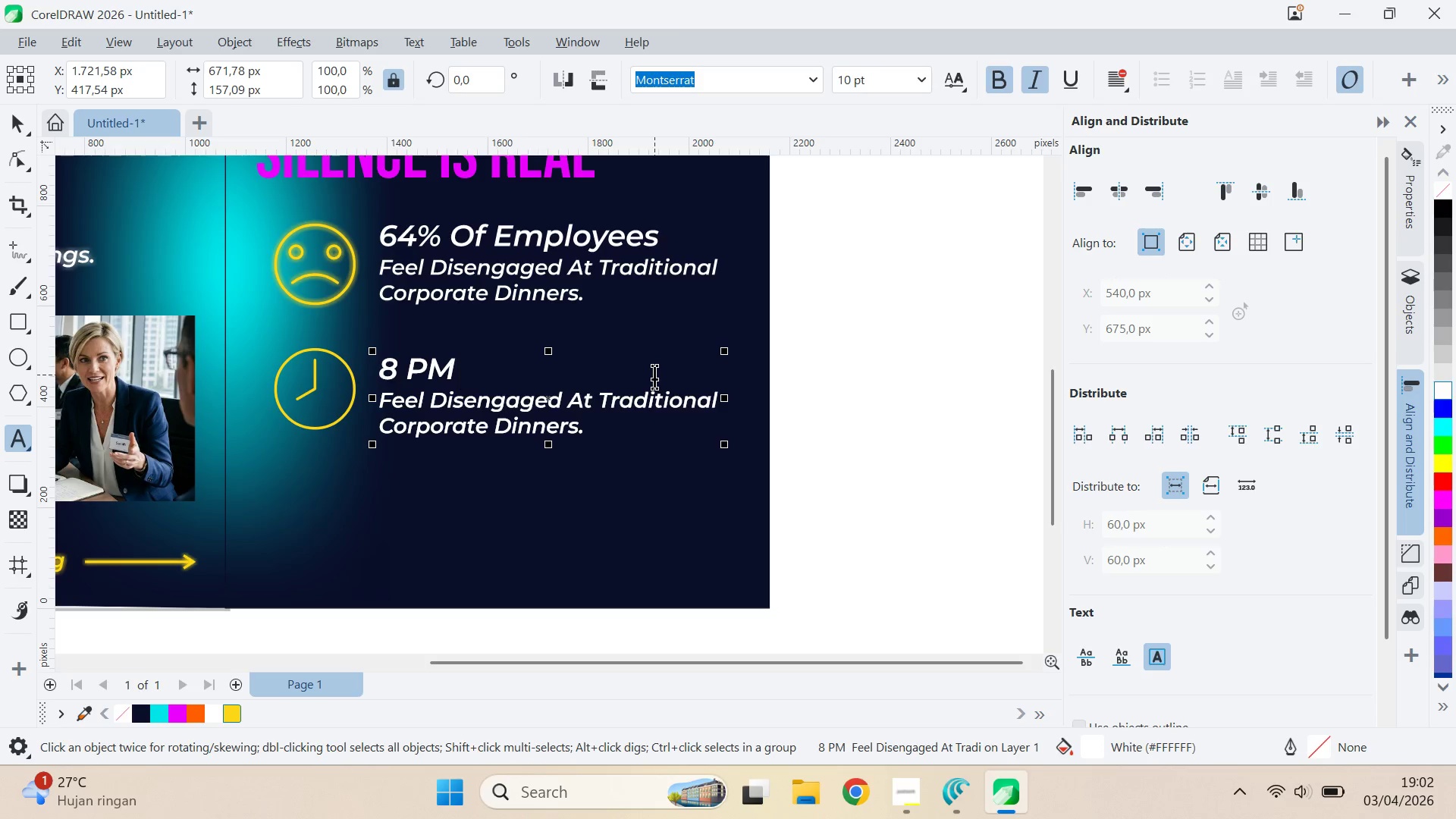 
key(ArrowLeft)
 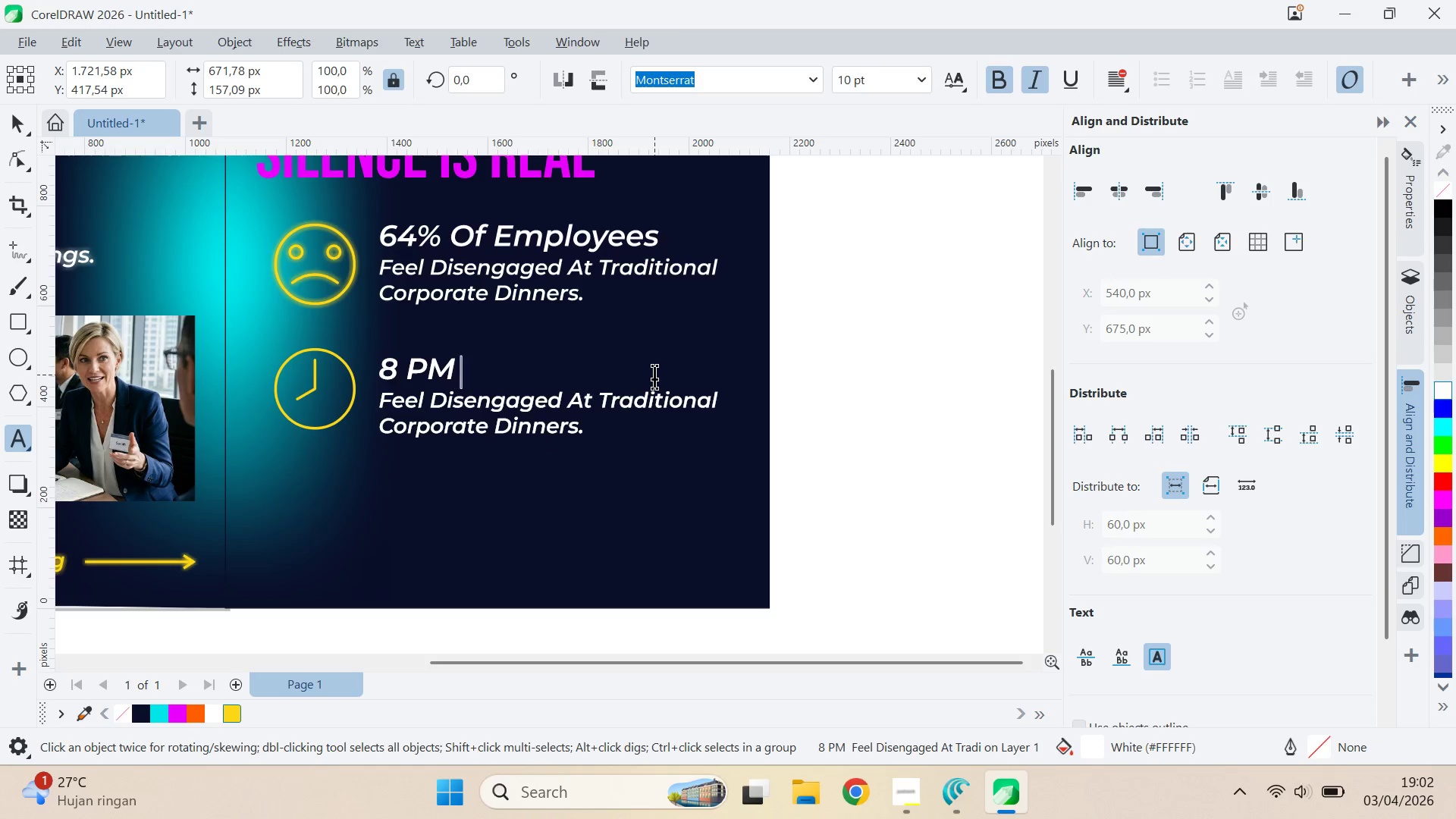 
type( d)
key(Backspace)
key(Backspace)
type( KOK)
key(Backspace)
key(Backspace)
key(Backspace)
key(Backspace)
 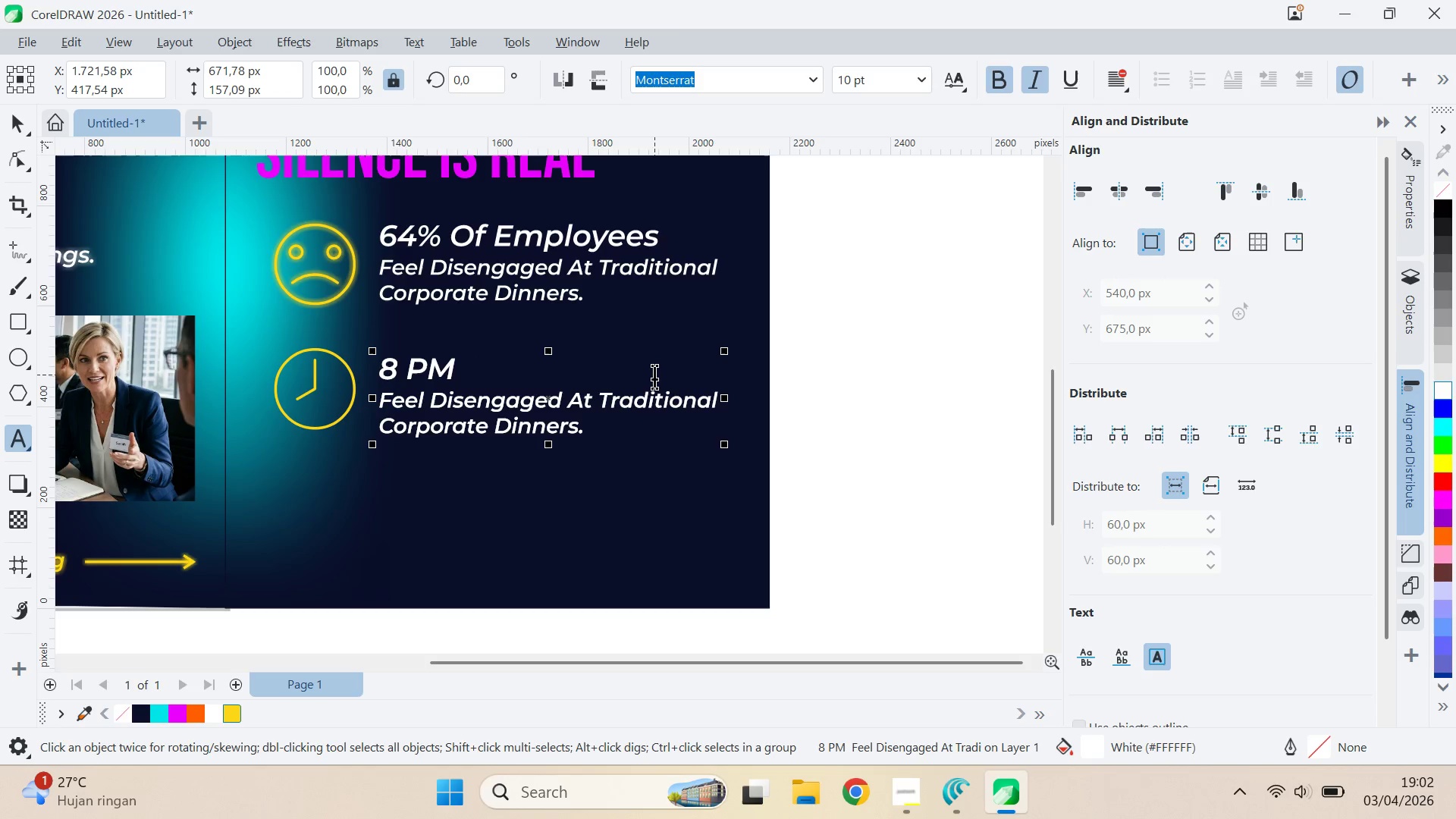 
key(ArrowUp)
 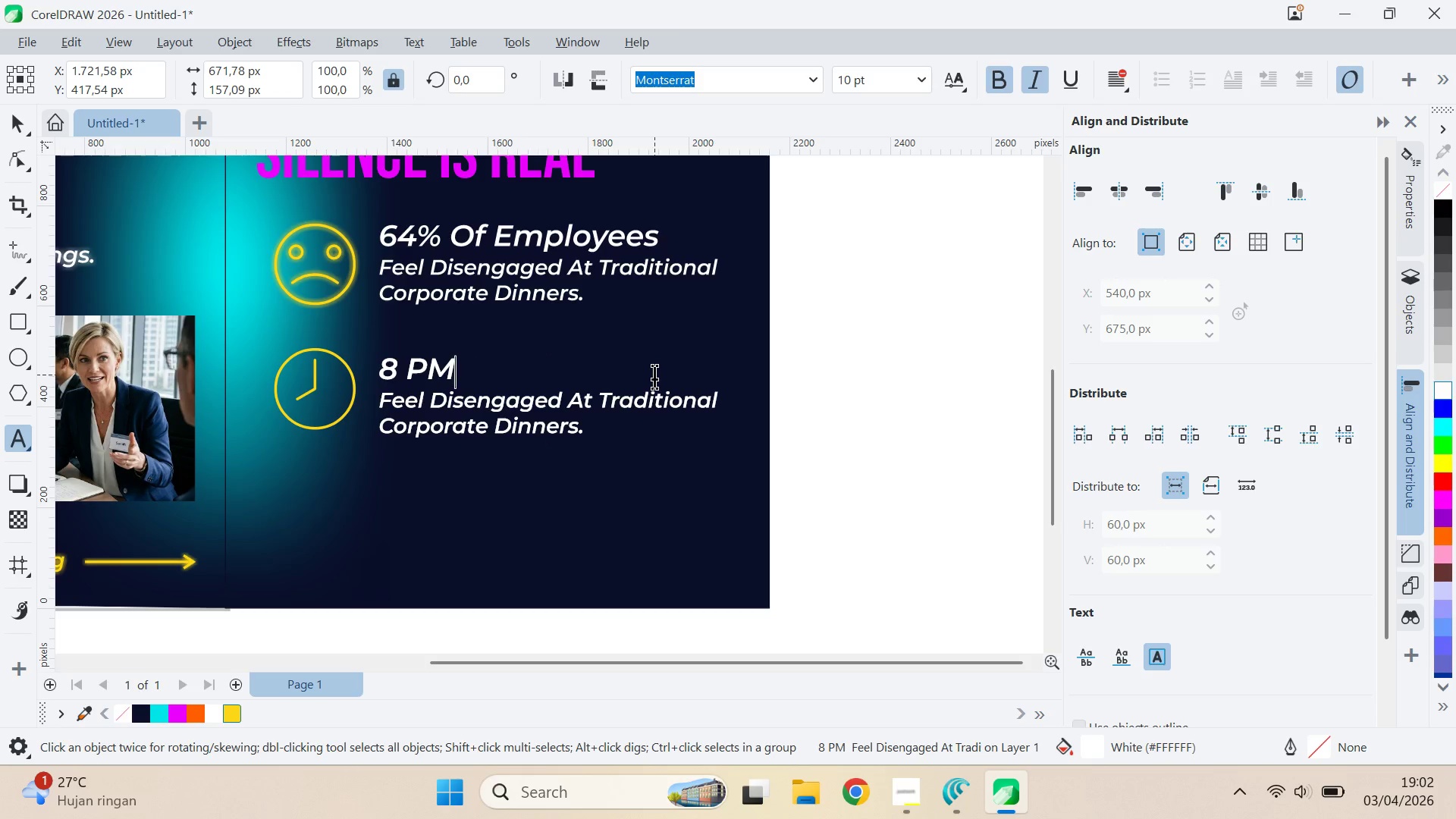 
key(ArrowDown)
 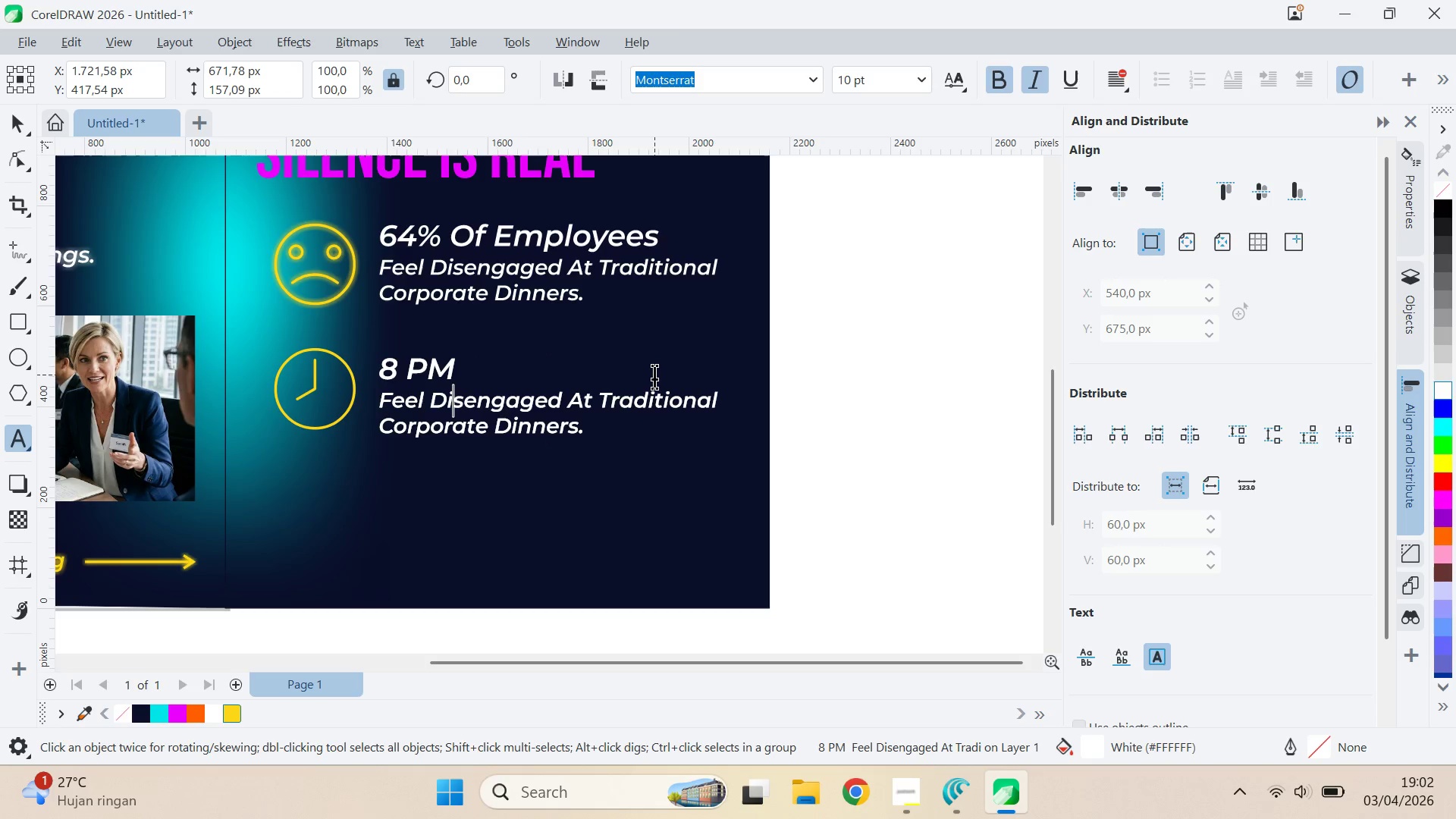 
key(ArrowDown)
 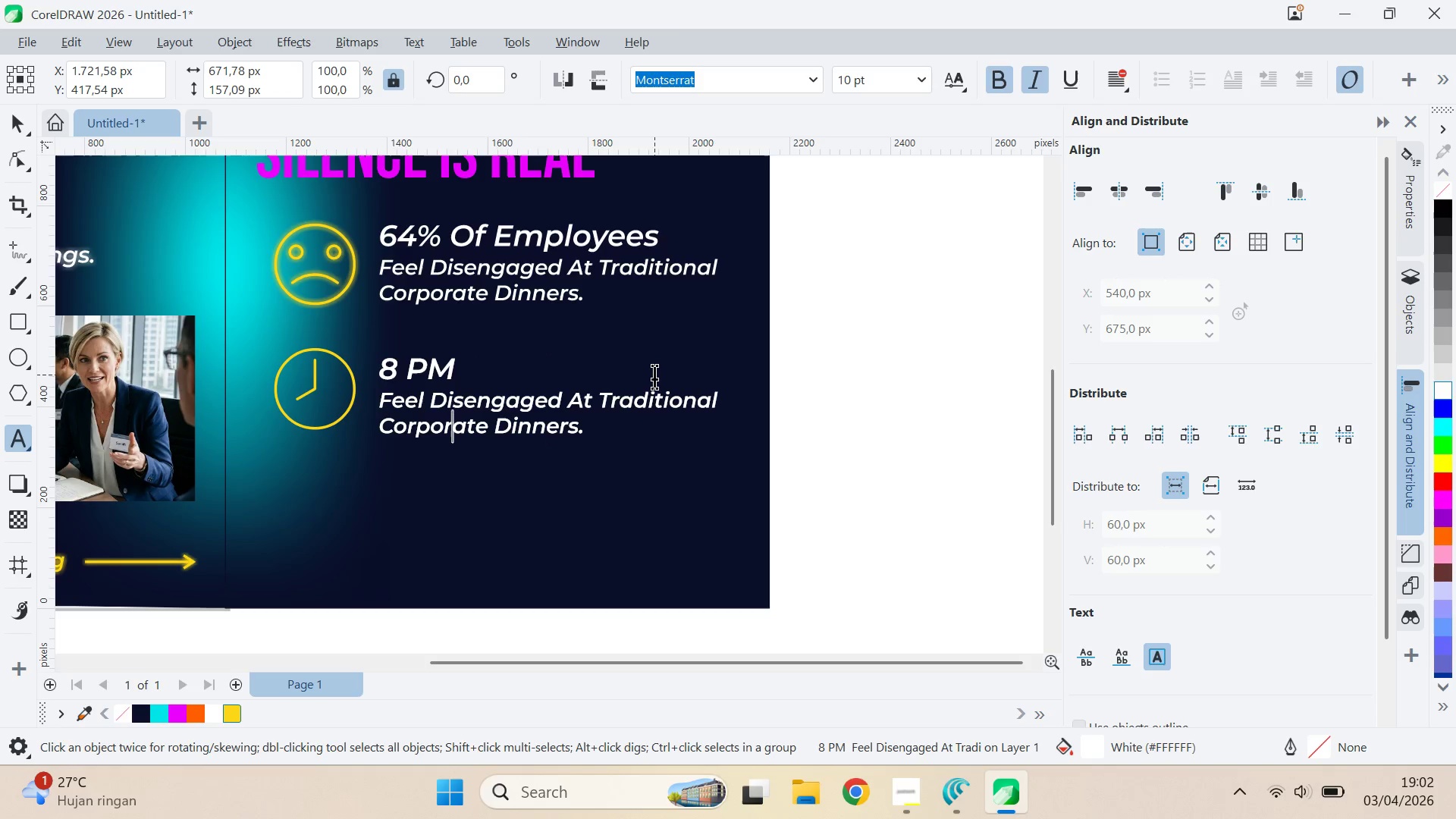 
key(Control+ArrowRight)
 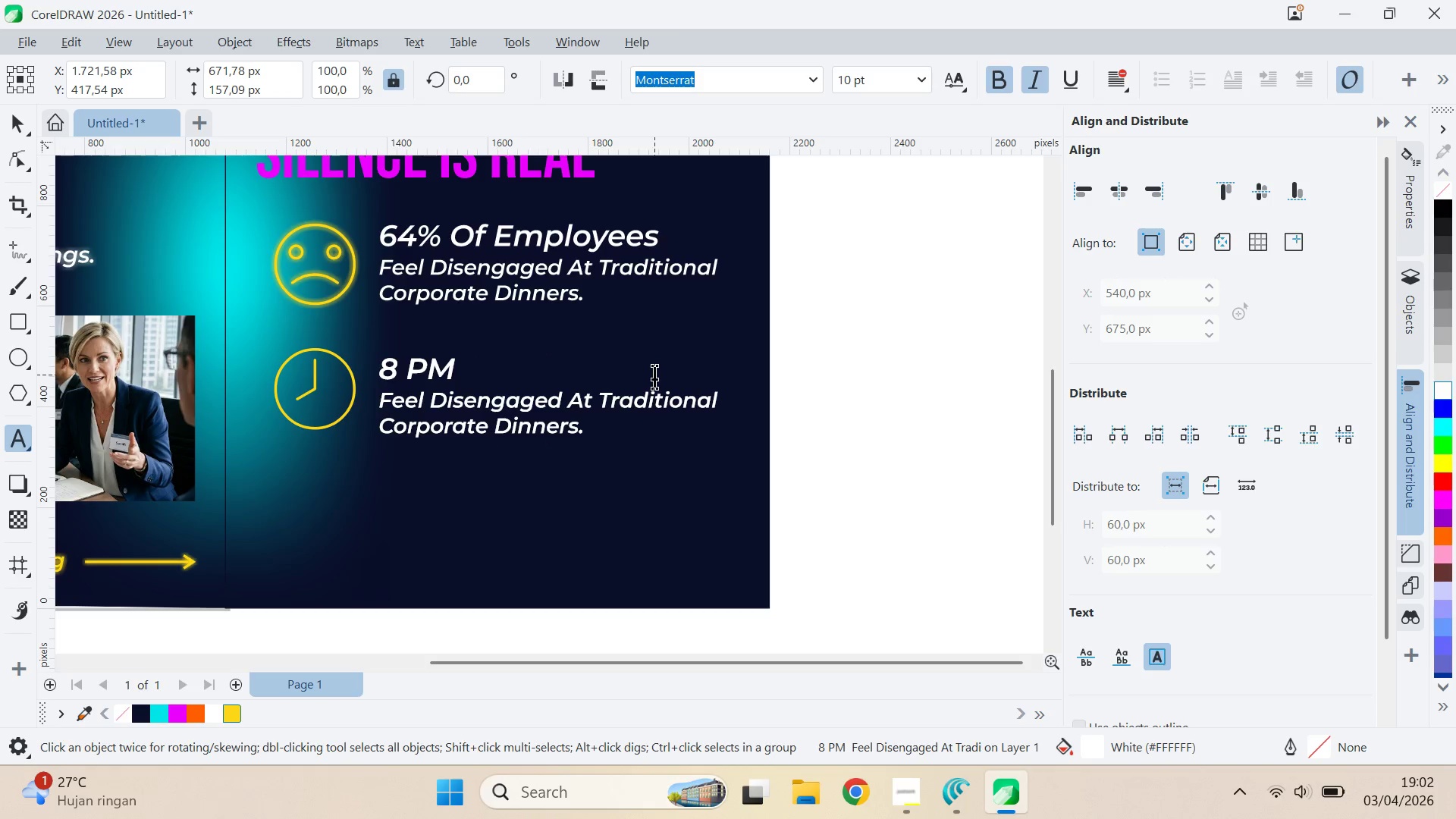 
key(Control+ArrowRight)
 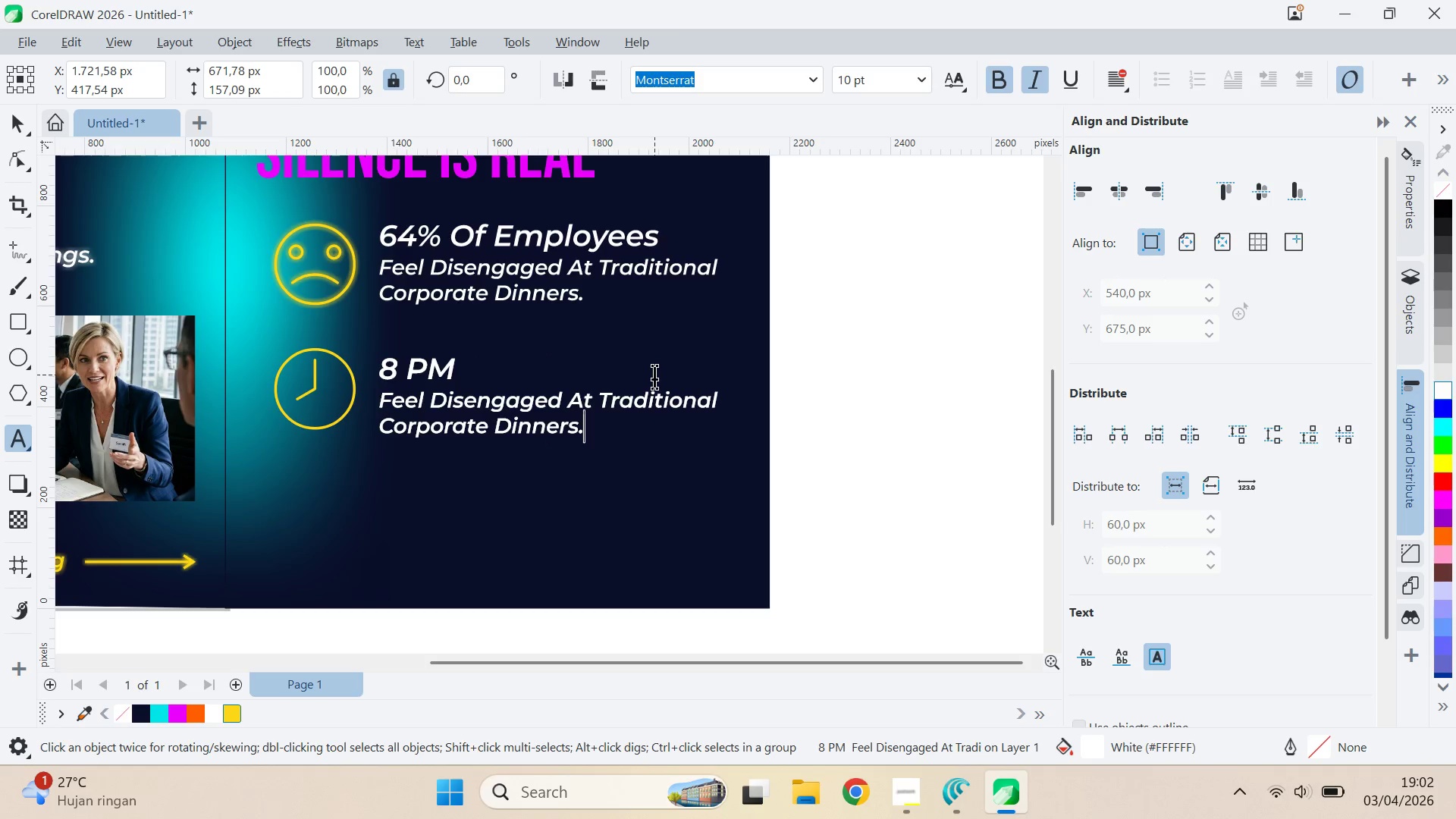 
key(Control+ArrowRight)
 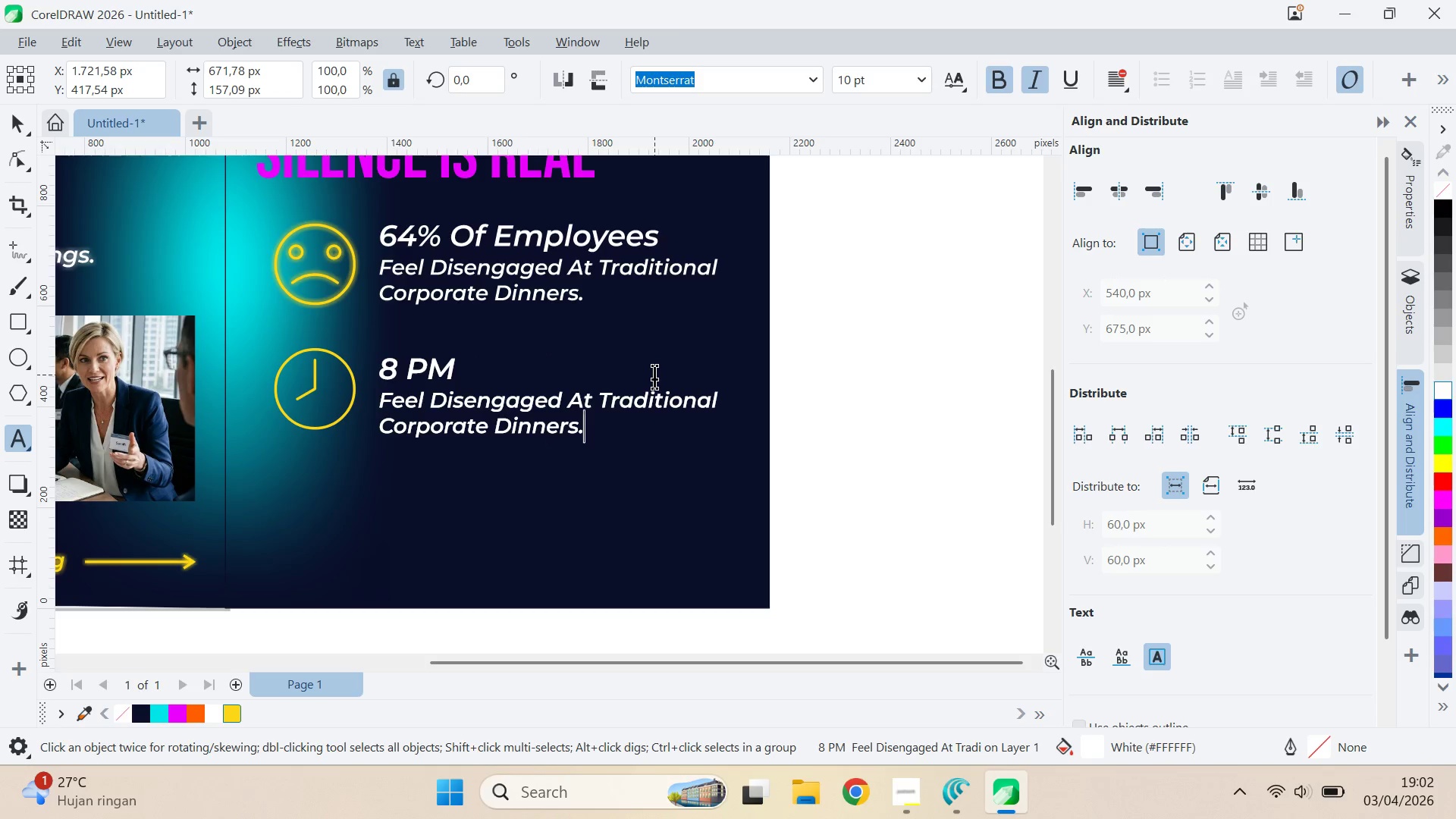 
key(Control+Backspace)
 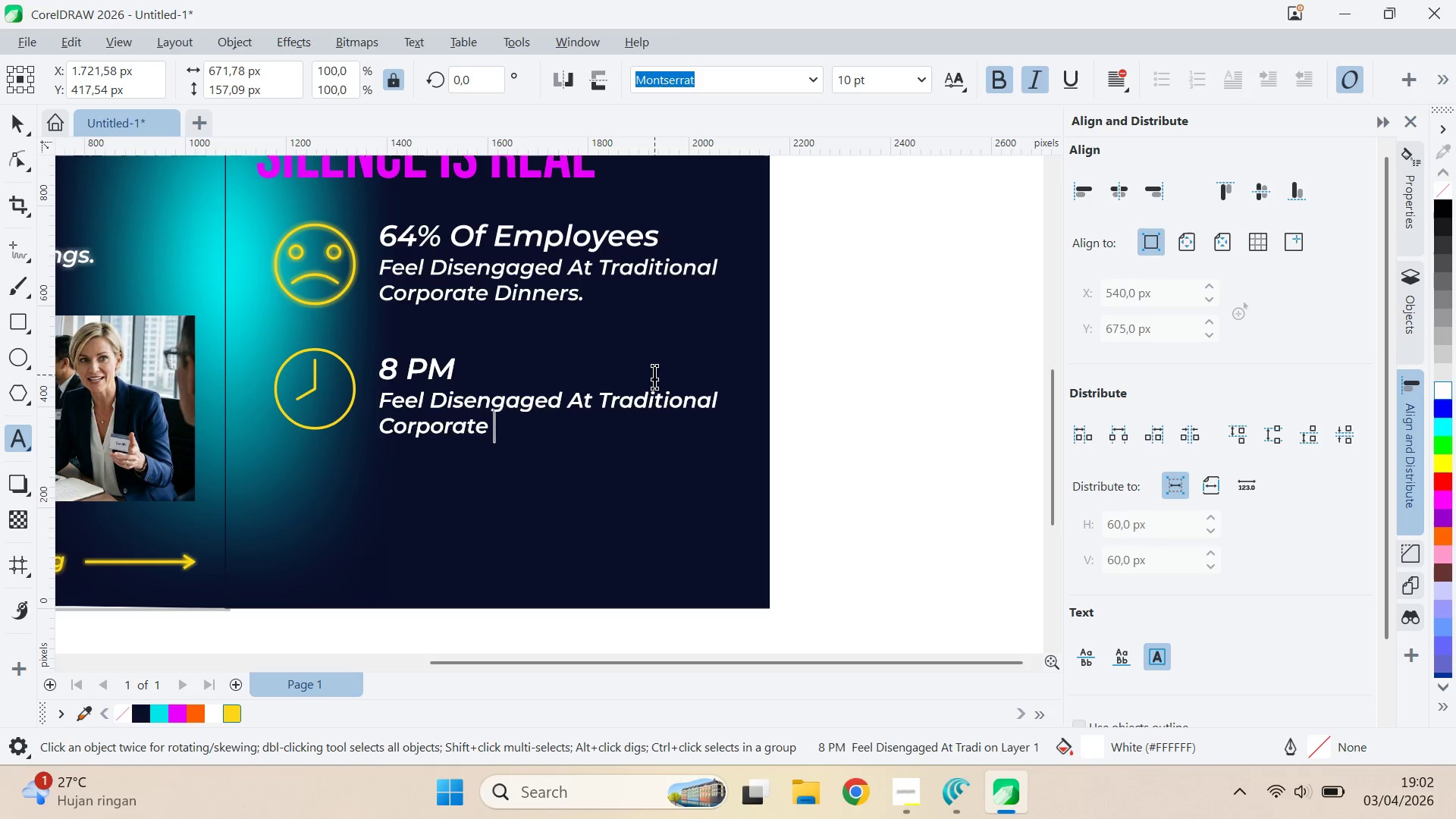 
key(Control+Backspace)
 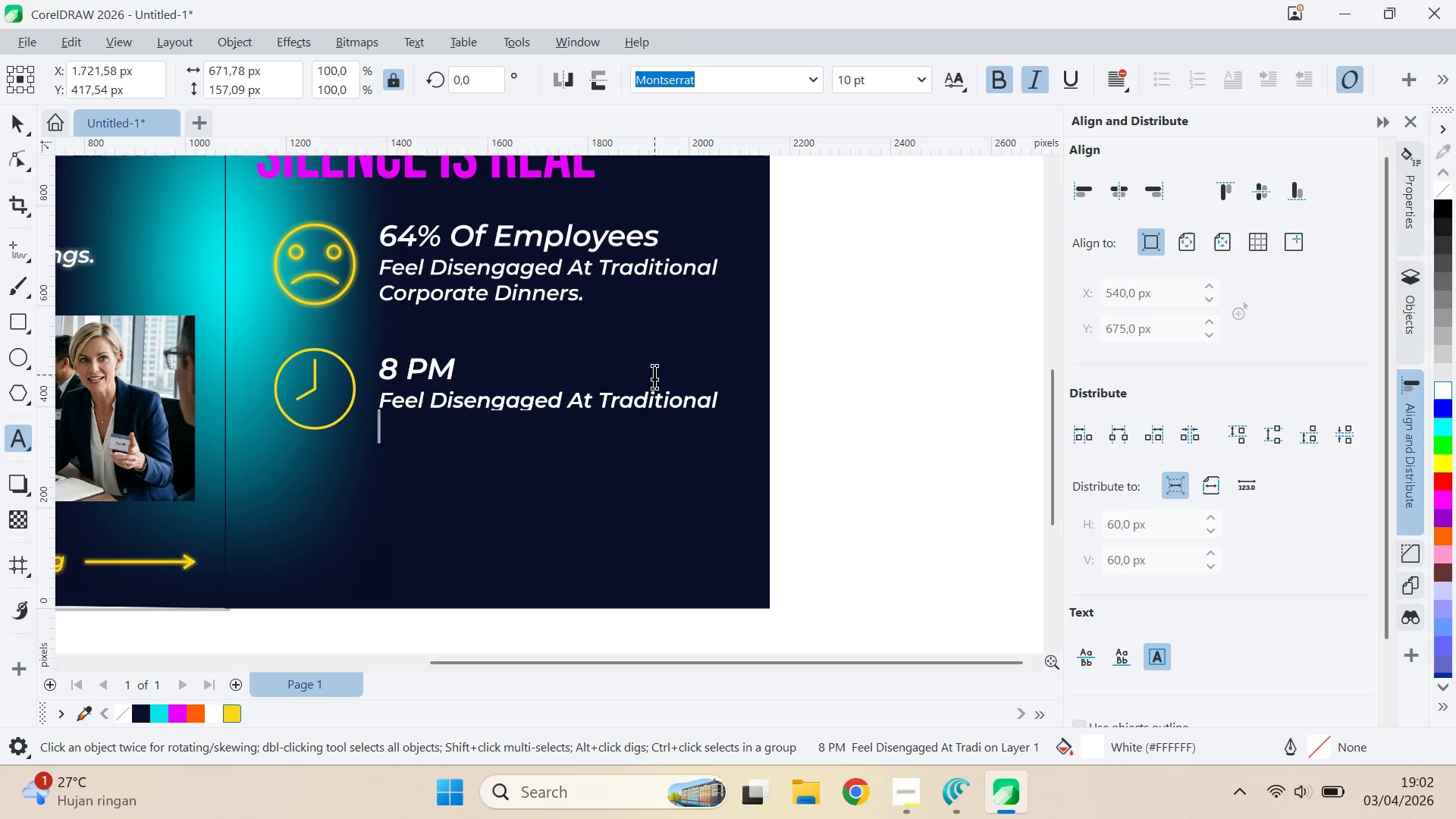 
key(Control+Backspace)
 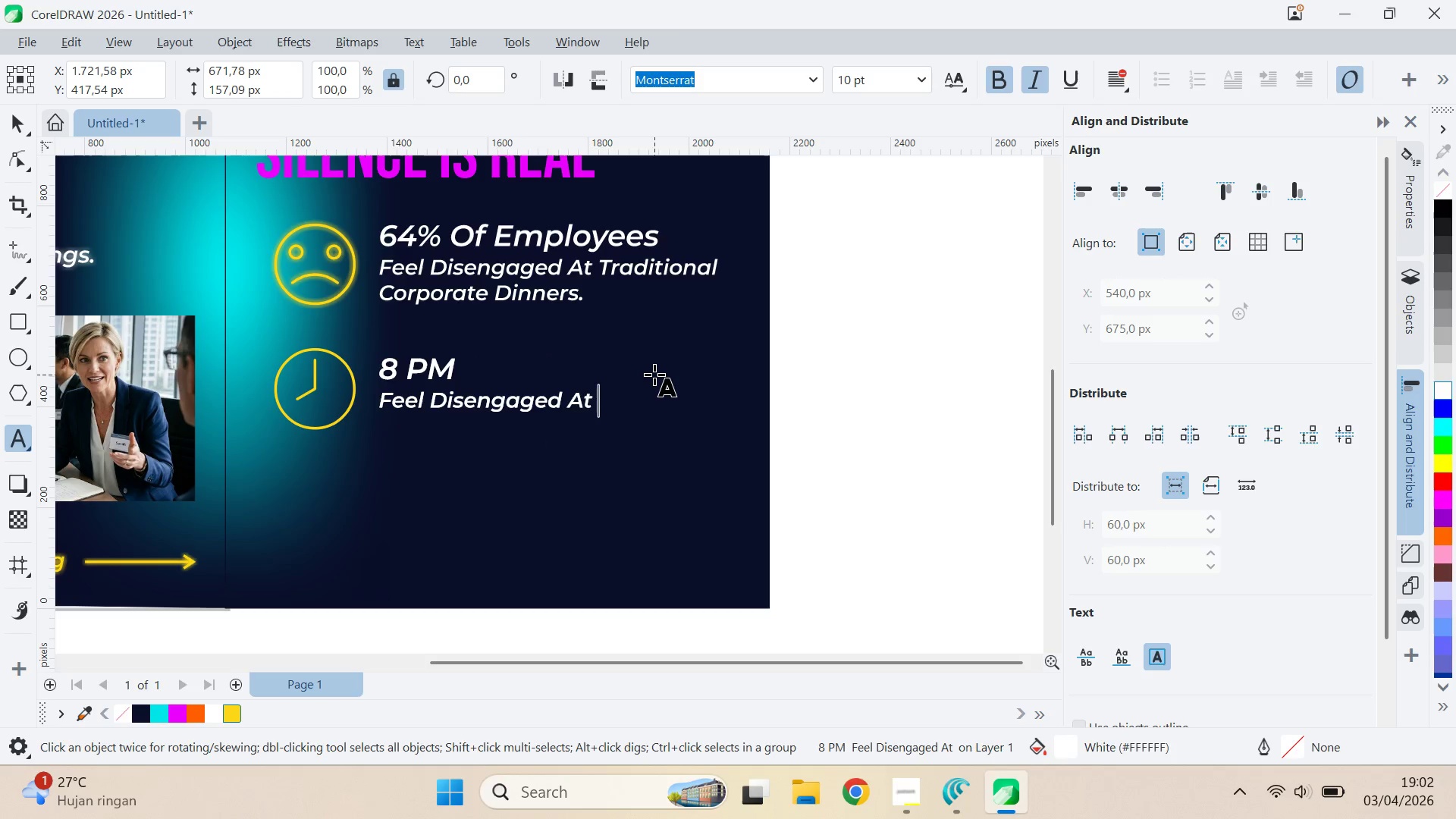 
key(Control+Backspace)
 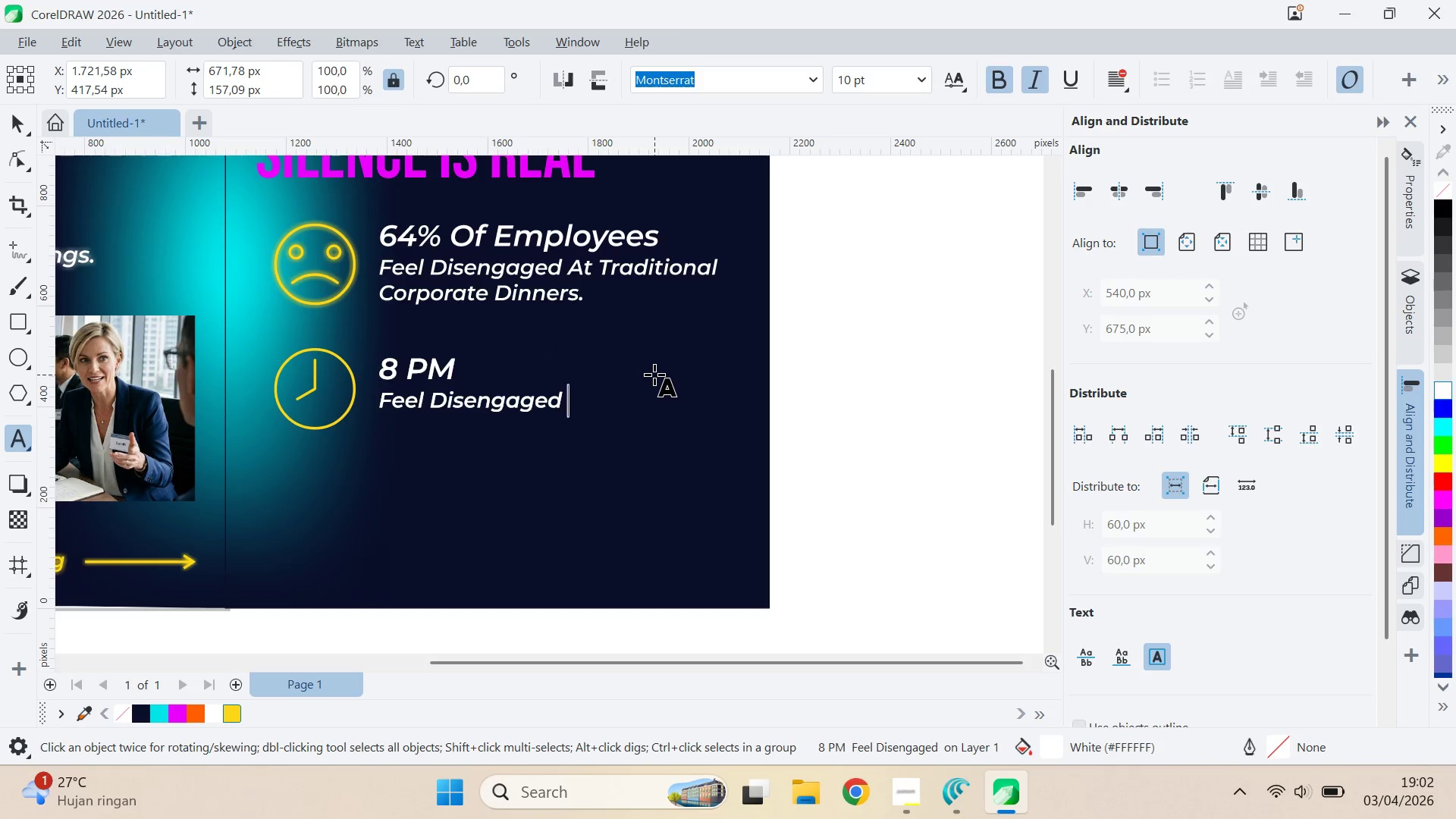 
key(Control+Backspace)
 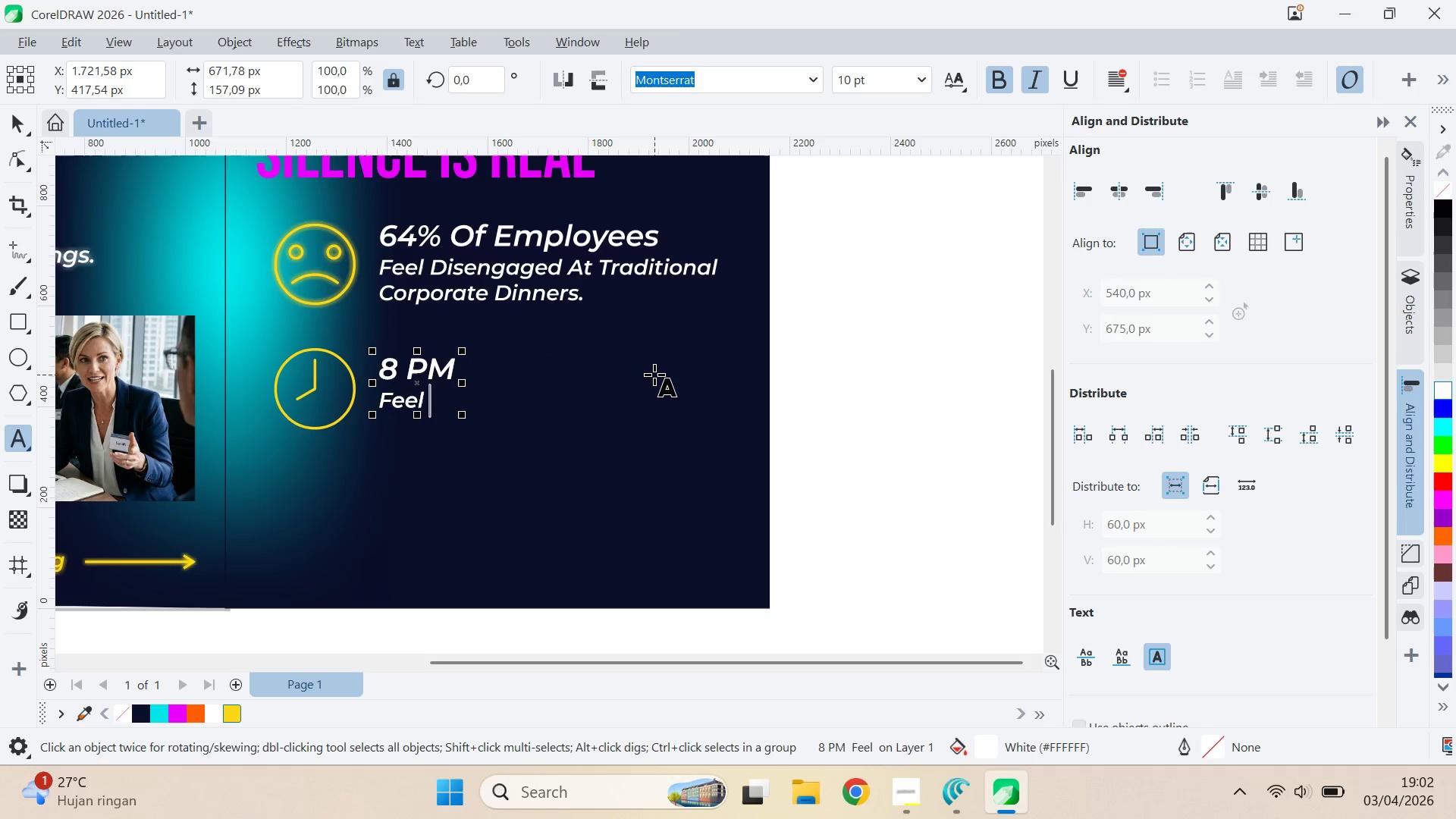 
key(Control+Backspace)
 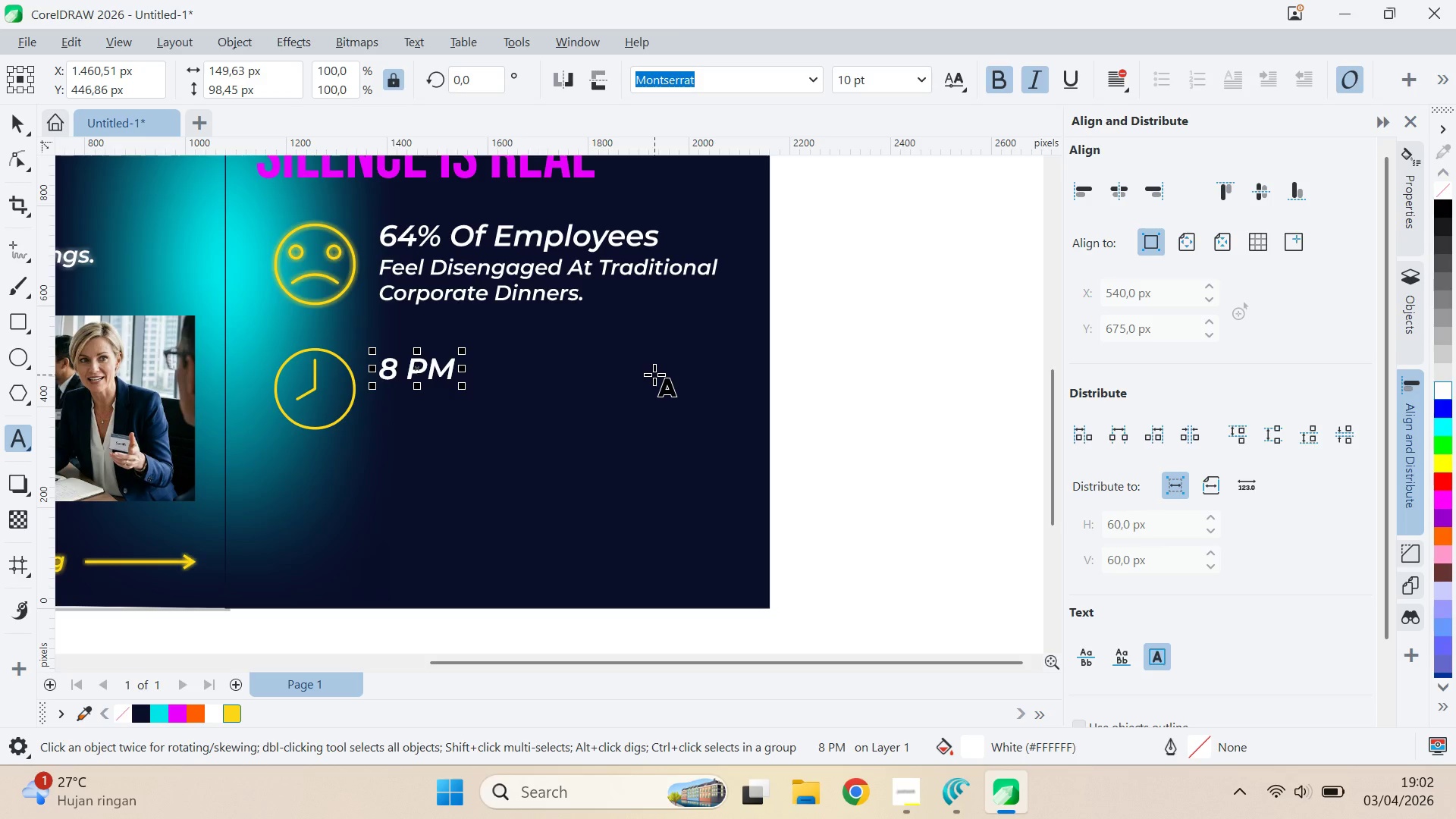 
type(average time guests start )
 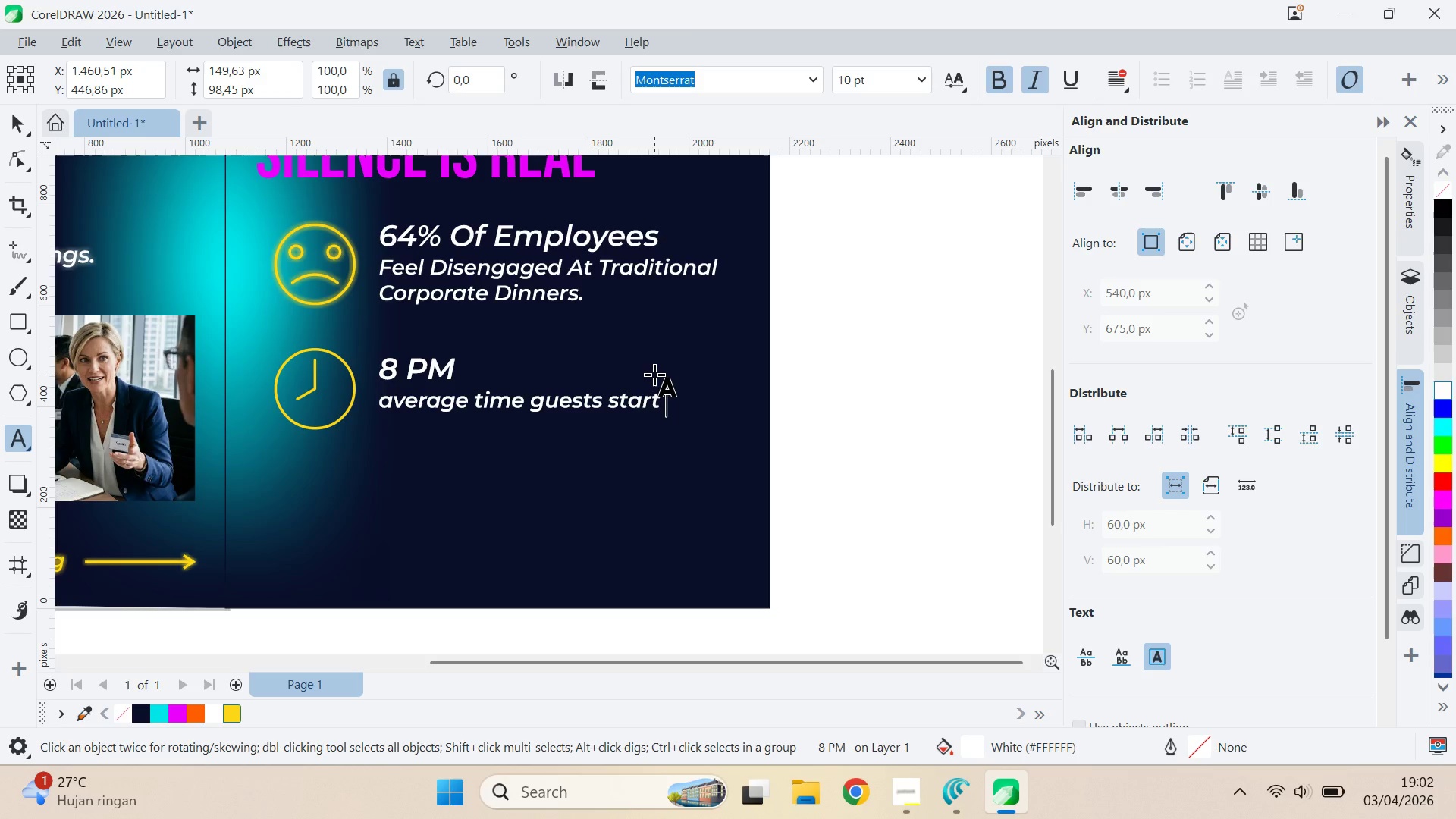 
type(leaving)
key(Backspace)
key(Backspace)
key(Backspace)
key(Backspace)
key(Backspace)
key(Backspace)
key(Backspace)
key(Backspace)
 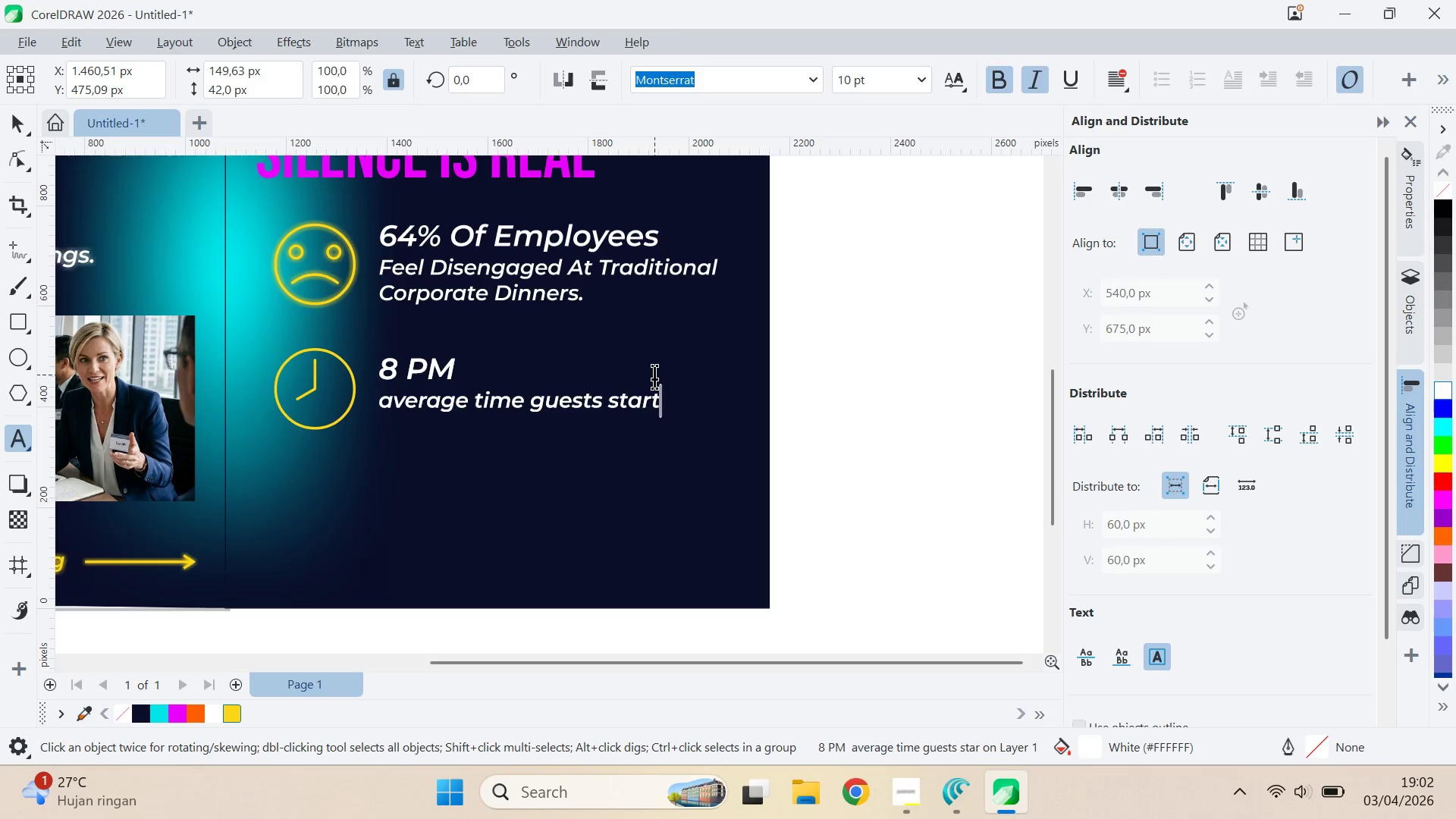 
key(Enter)
 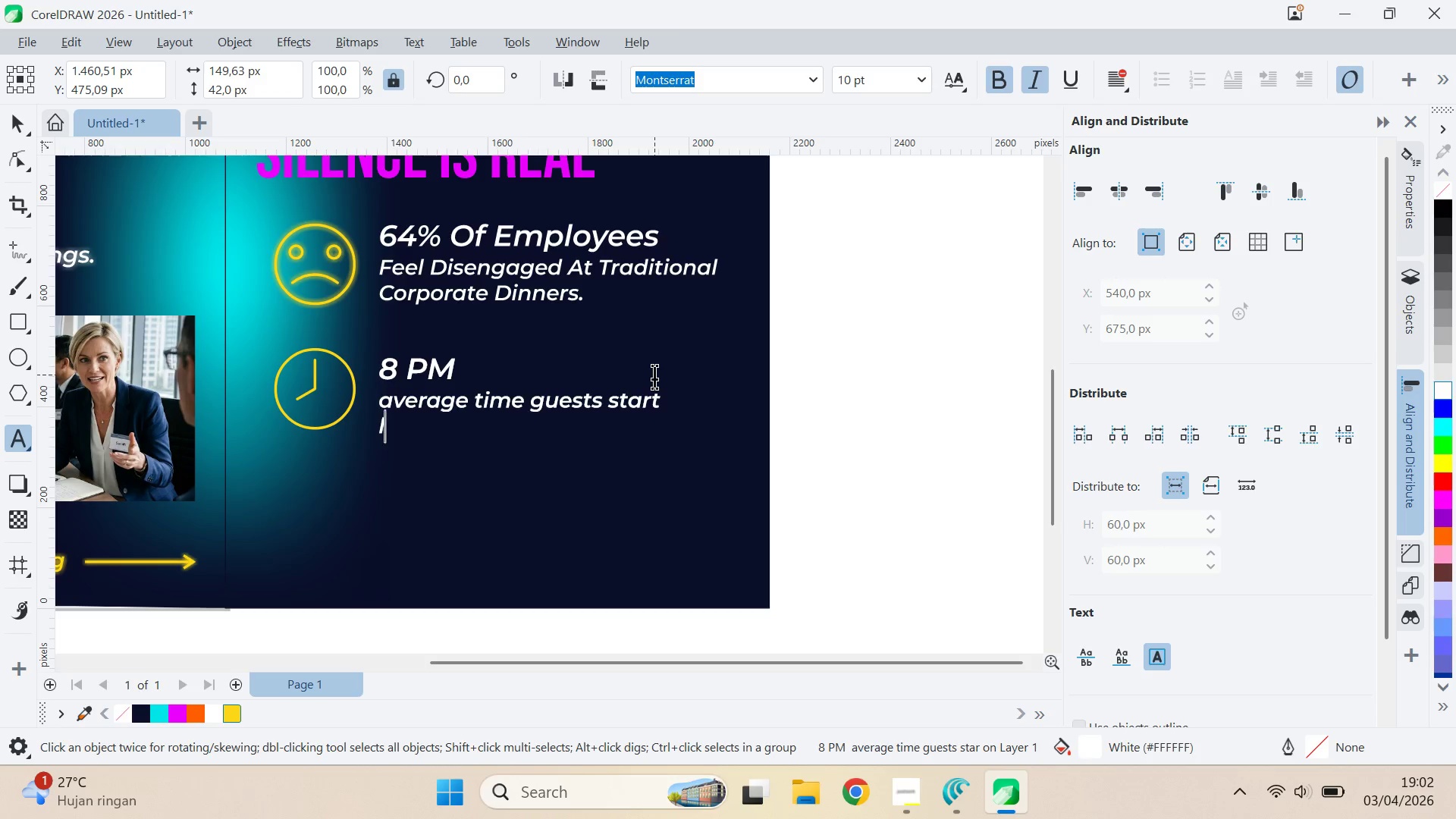 
type(leaving ")
 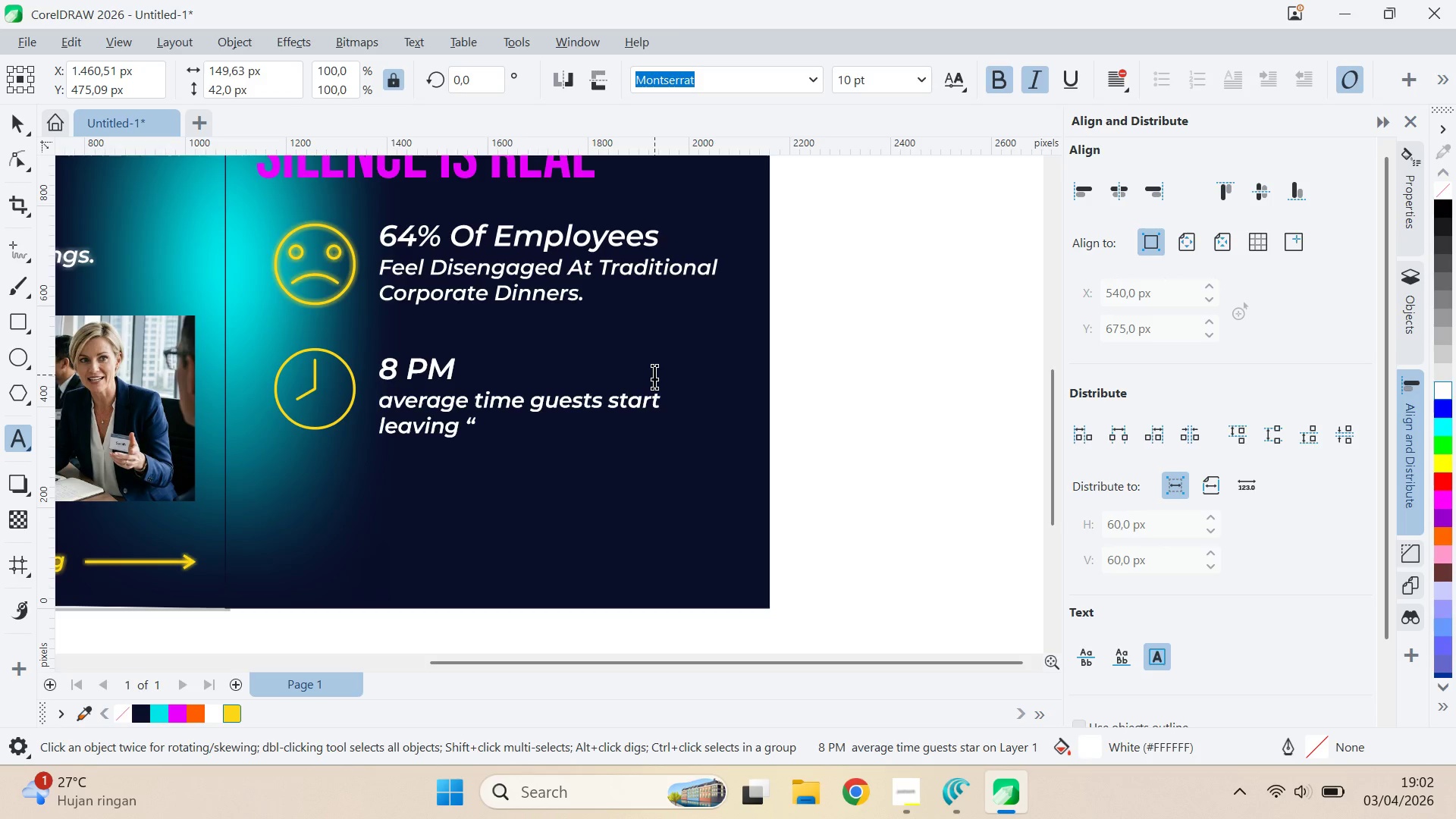 
wait(6.3)
 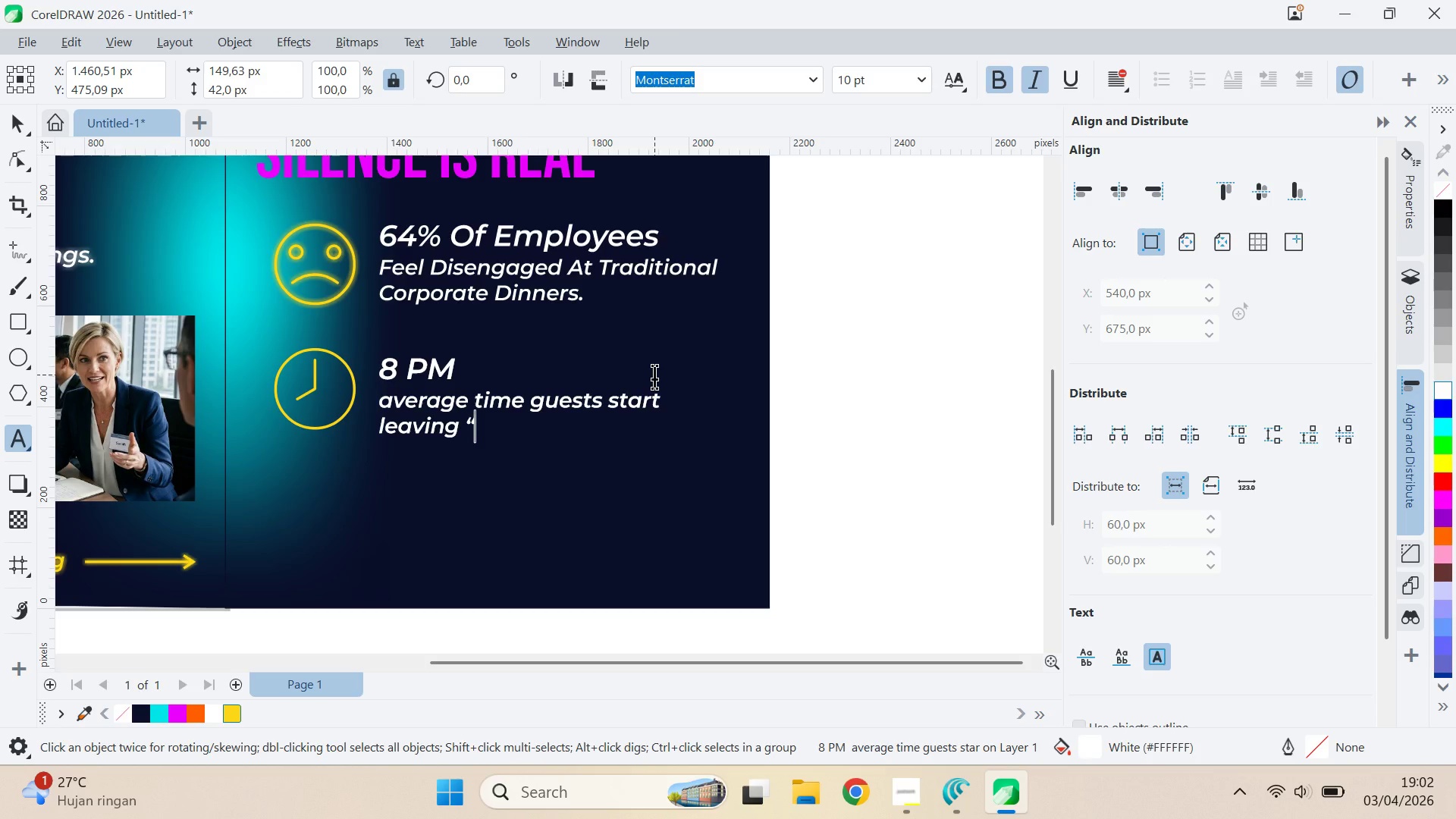 
type(stiff" events )
key(Backspace)
type(.)
 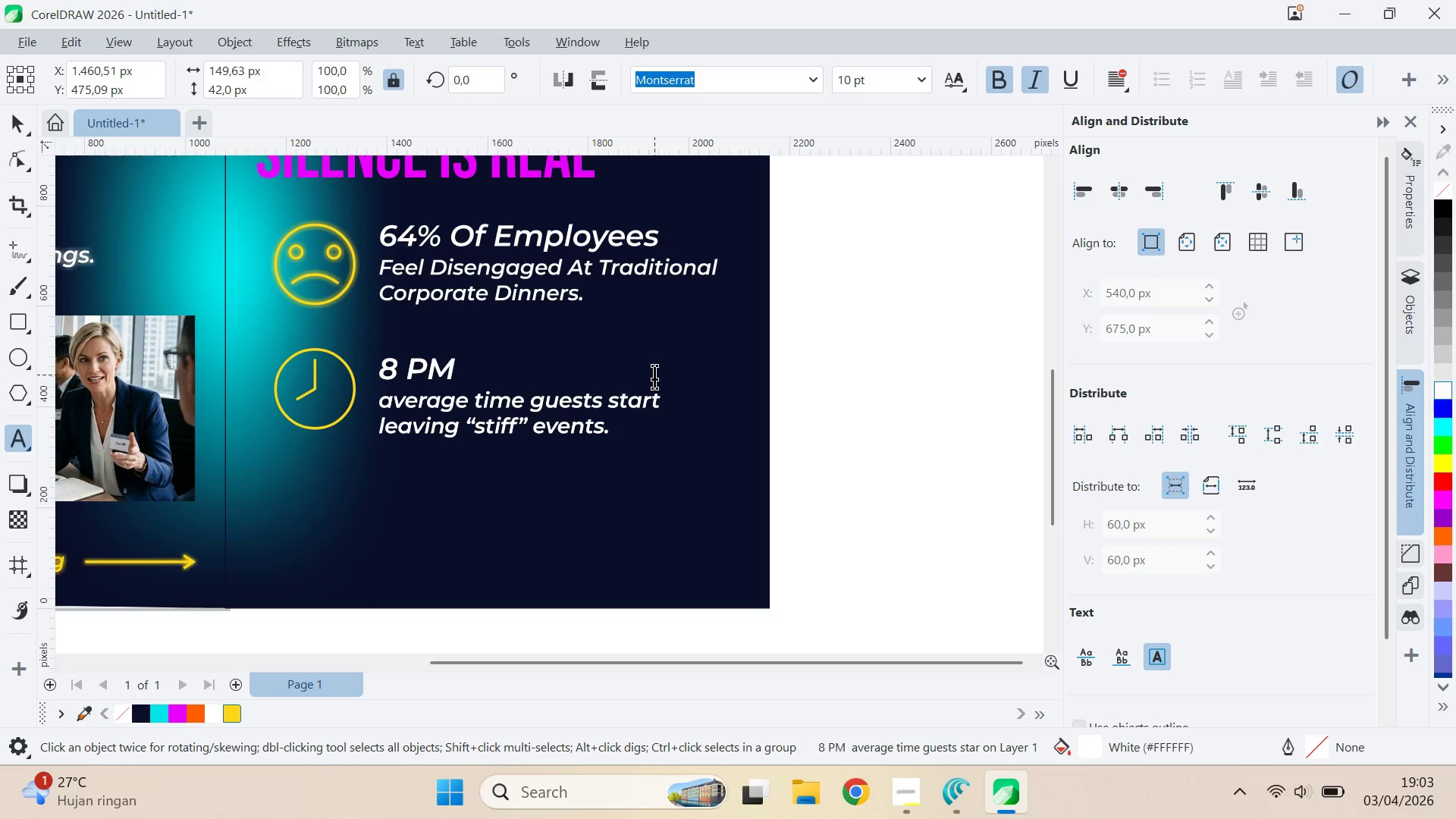 
wait(5.16)
 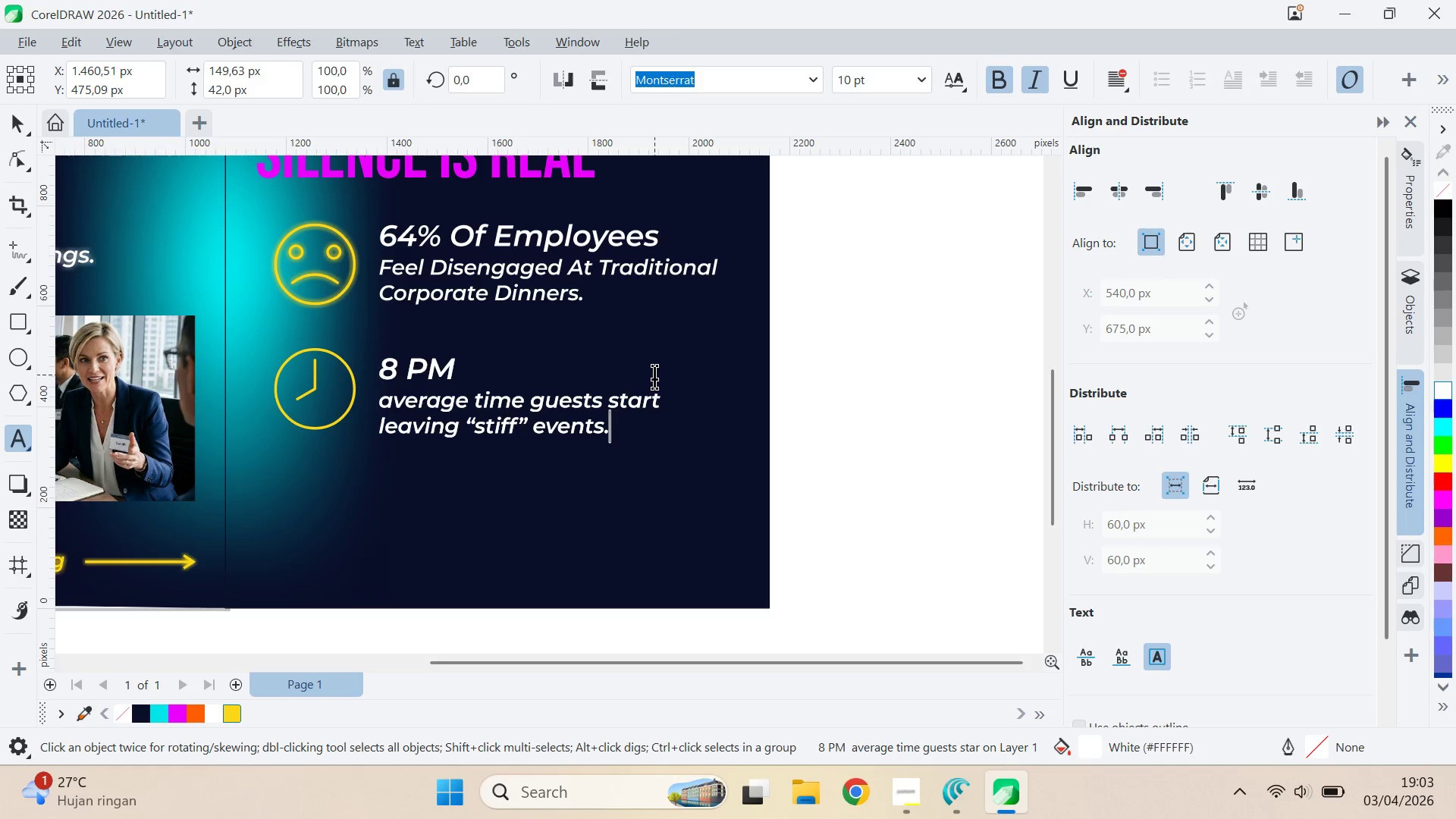 
double_click([705, 478])
 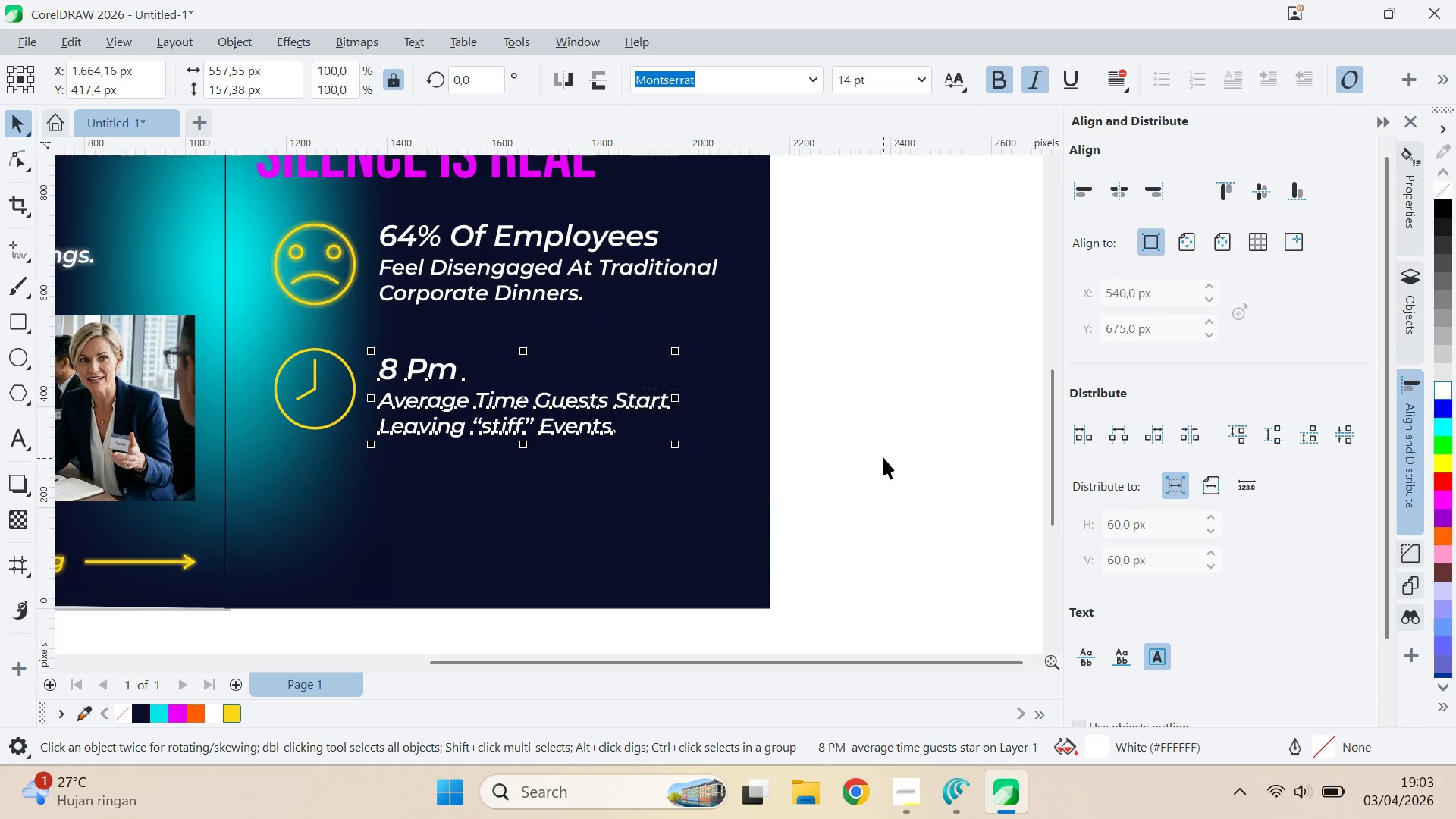 
triple_click([883, 457])
 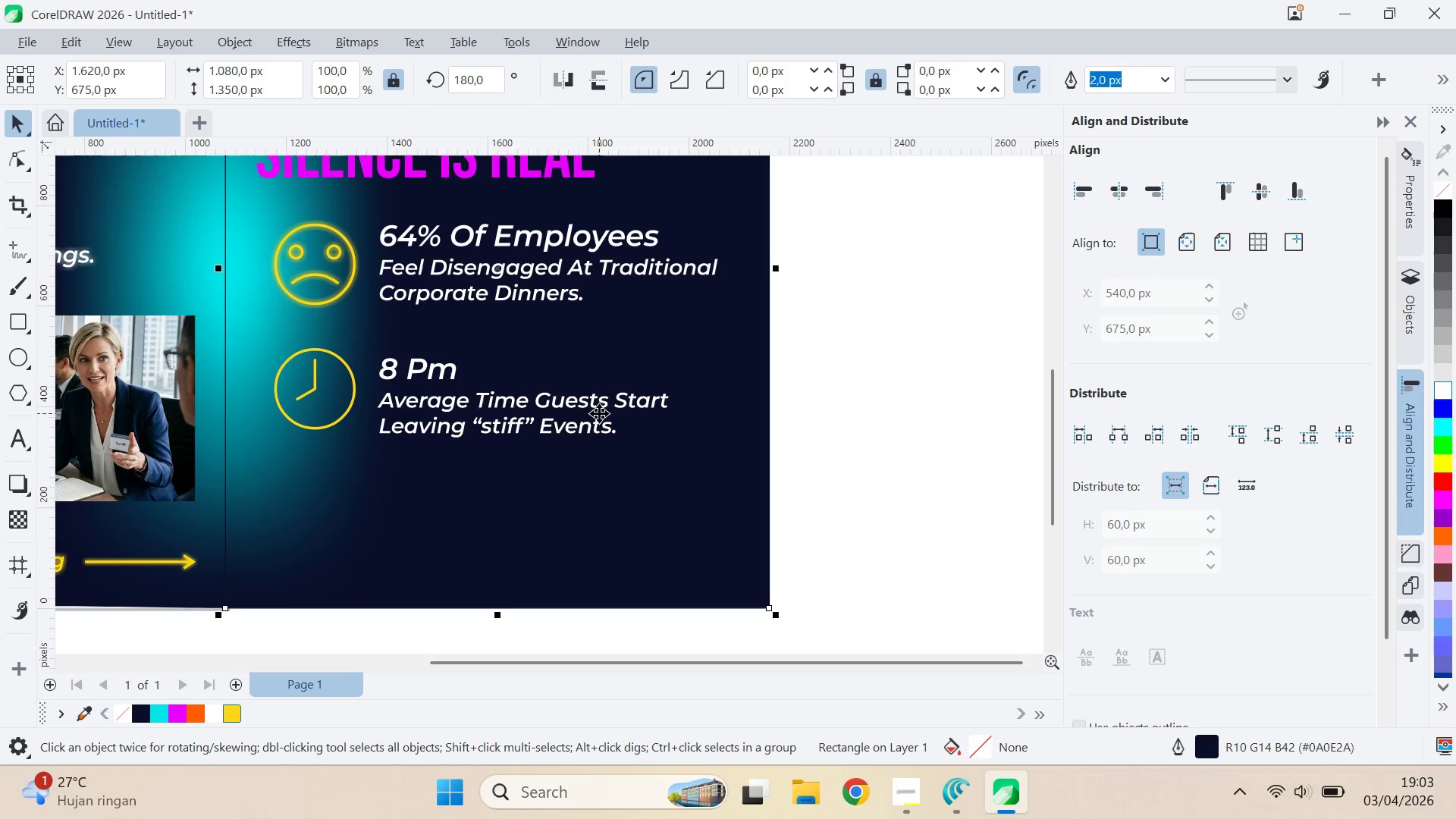 
double_click([598, 402])
 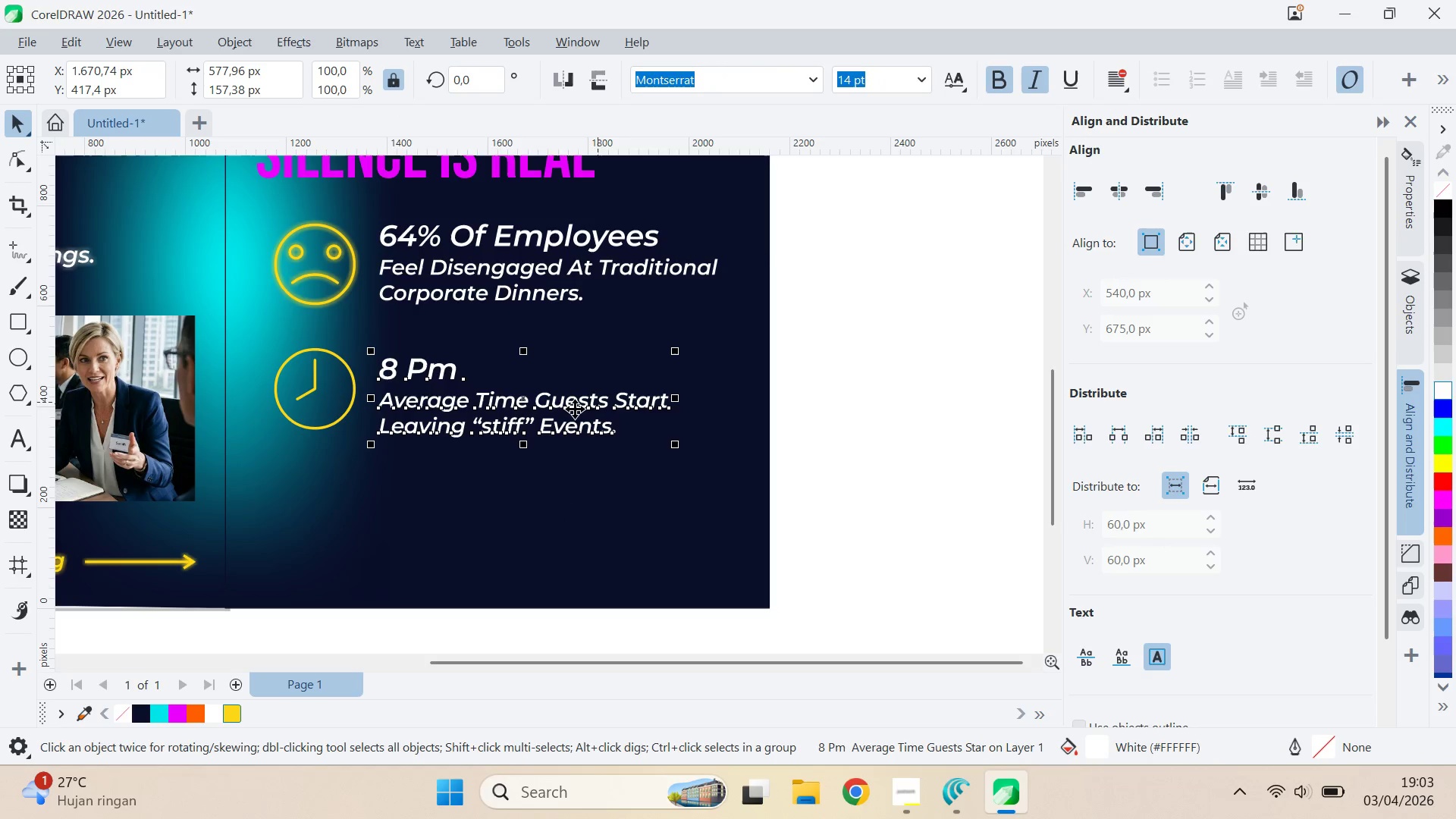 
hold_key(key=ShiftLeft, duration=0.61)
 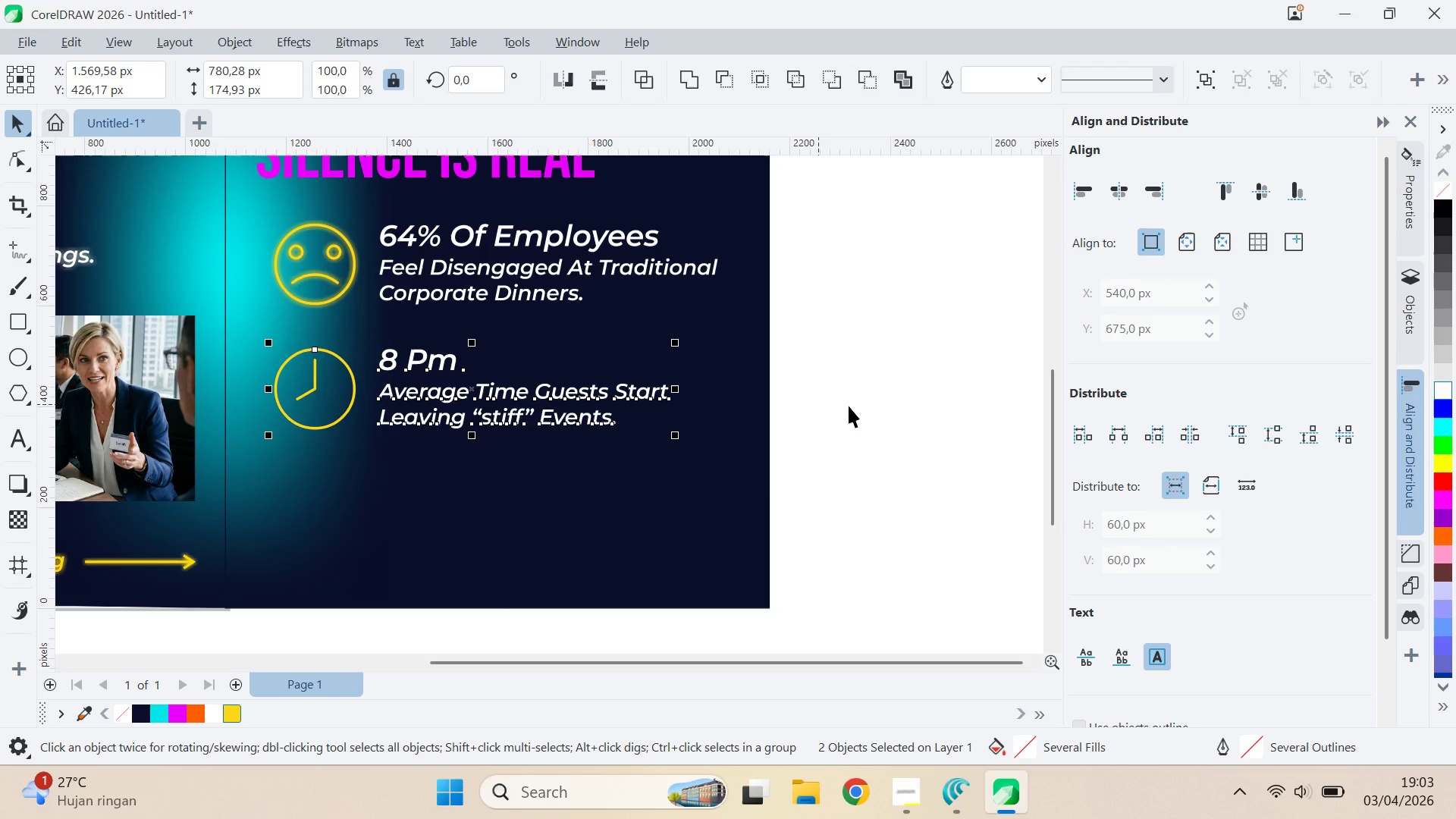 
key(E)
 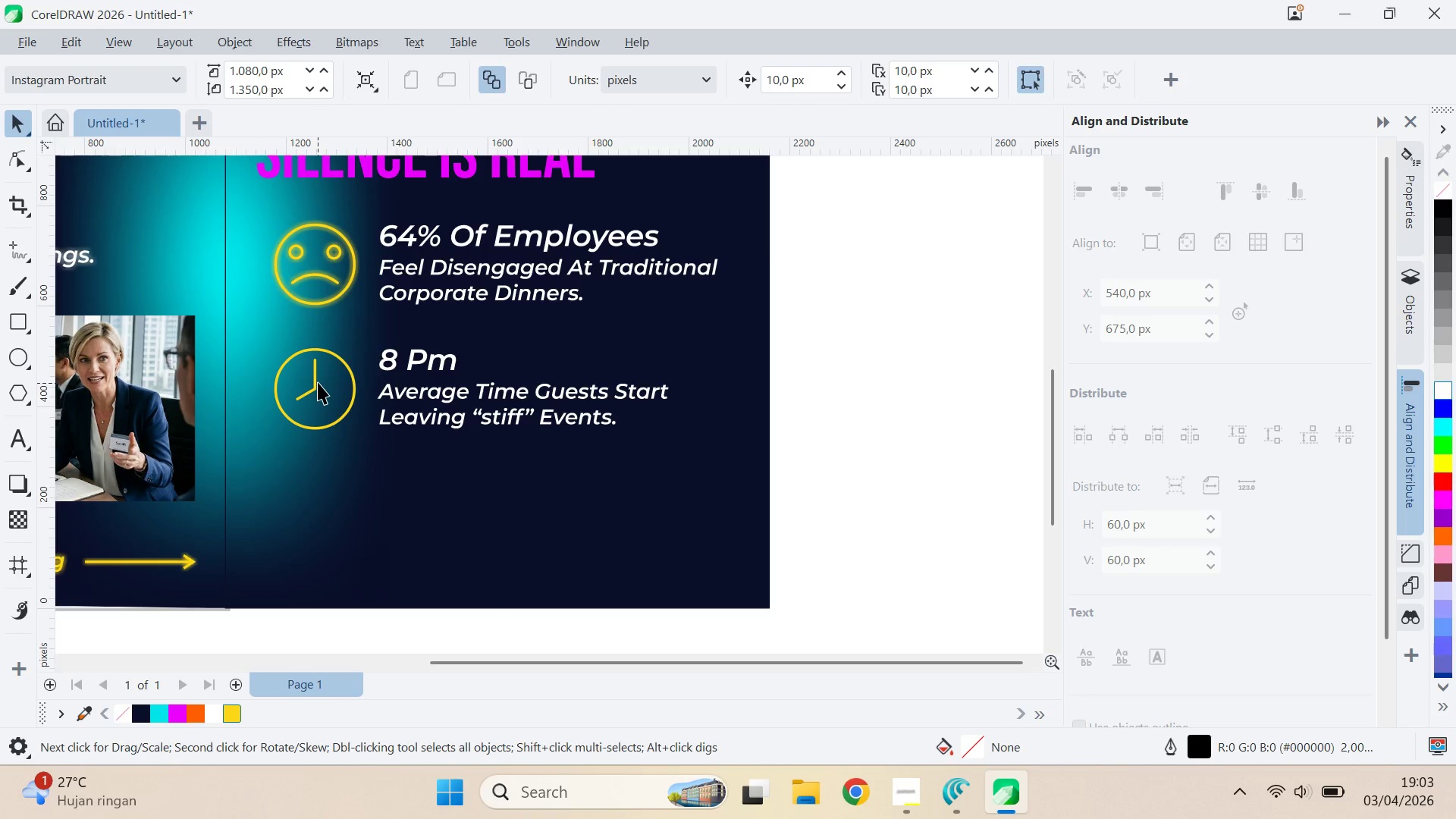 
hold_key(key=ShiftLeft, duration=0.8)
 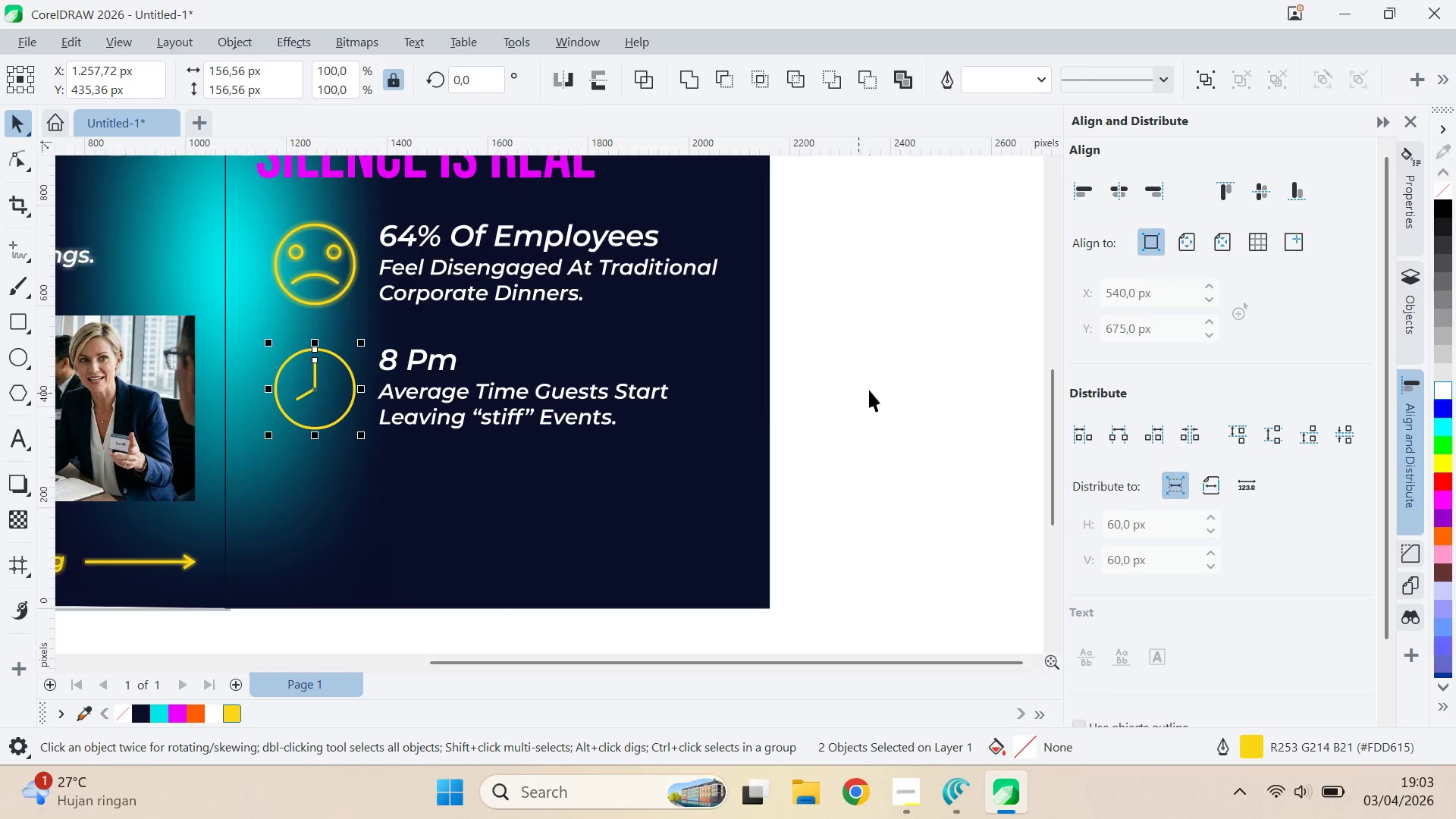 
left_click([869, 389])
 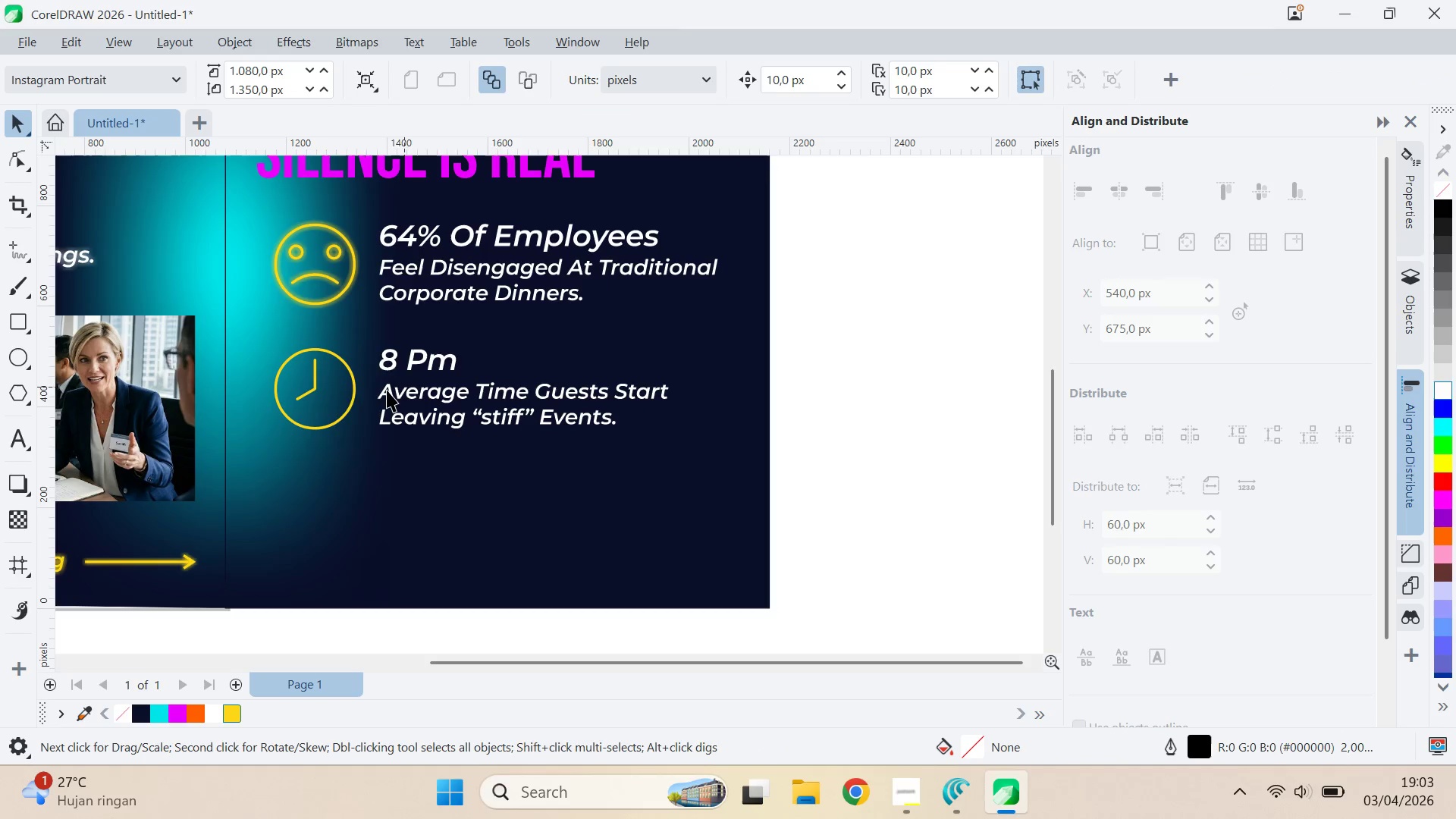 
left_click_drag(start_coordinate=[352, 371], to_coordinate=[340, 481])
 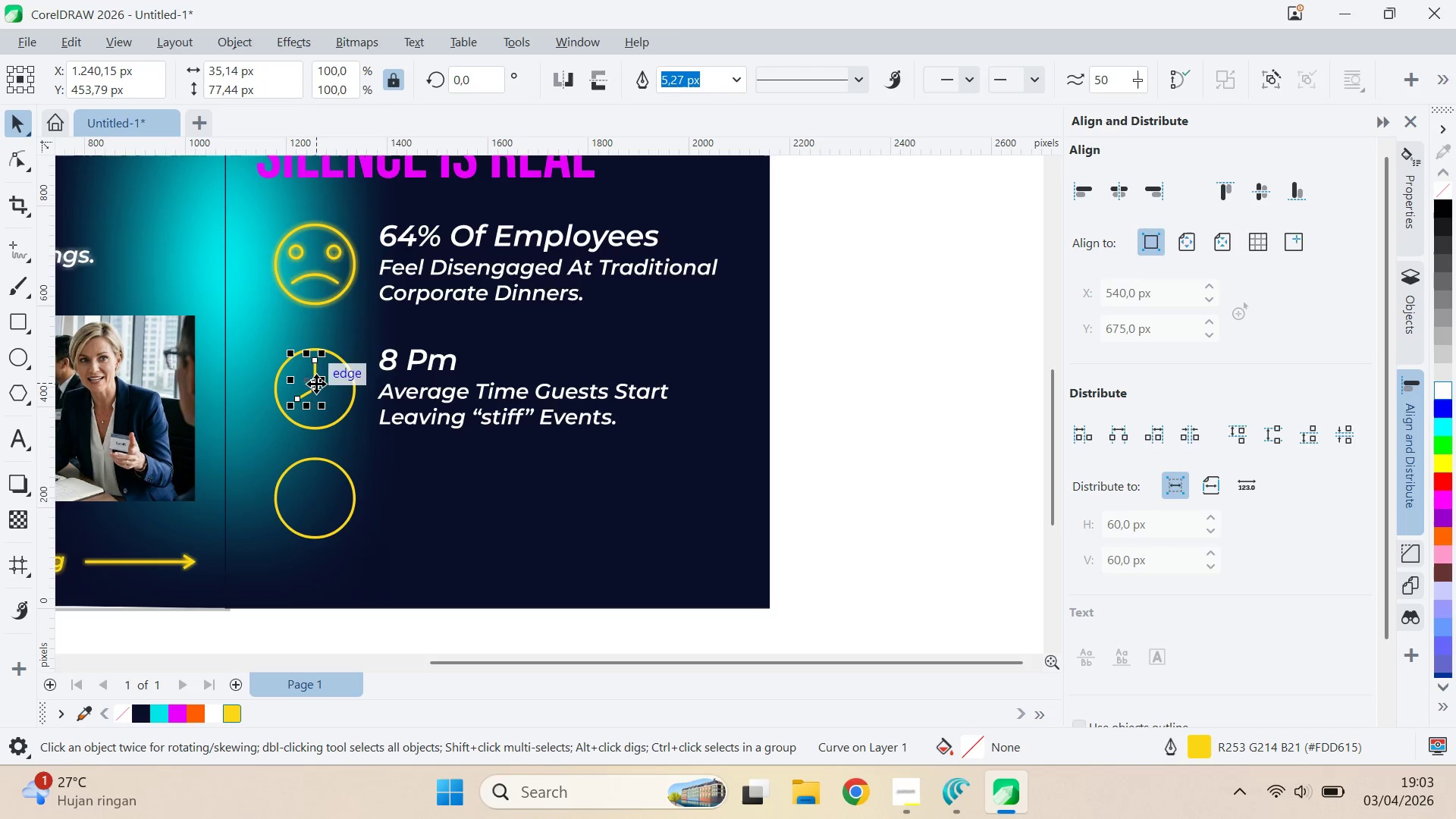 
hold_key(key=ShiftLeft, duration=0.86)
right_click([338, 498])
 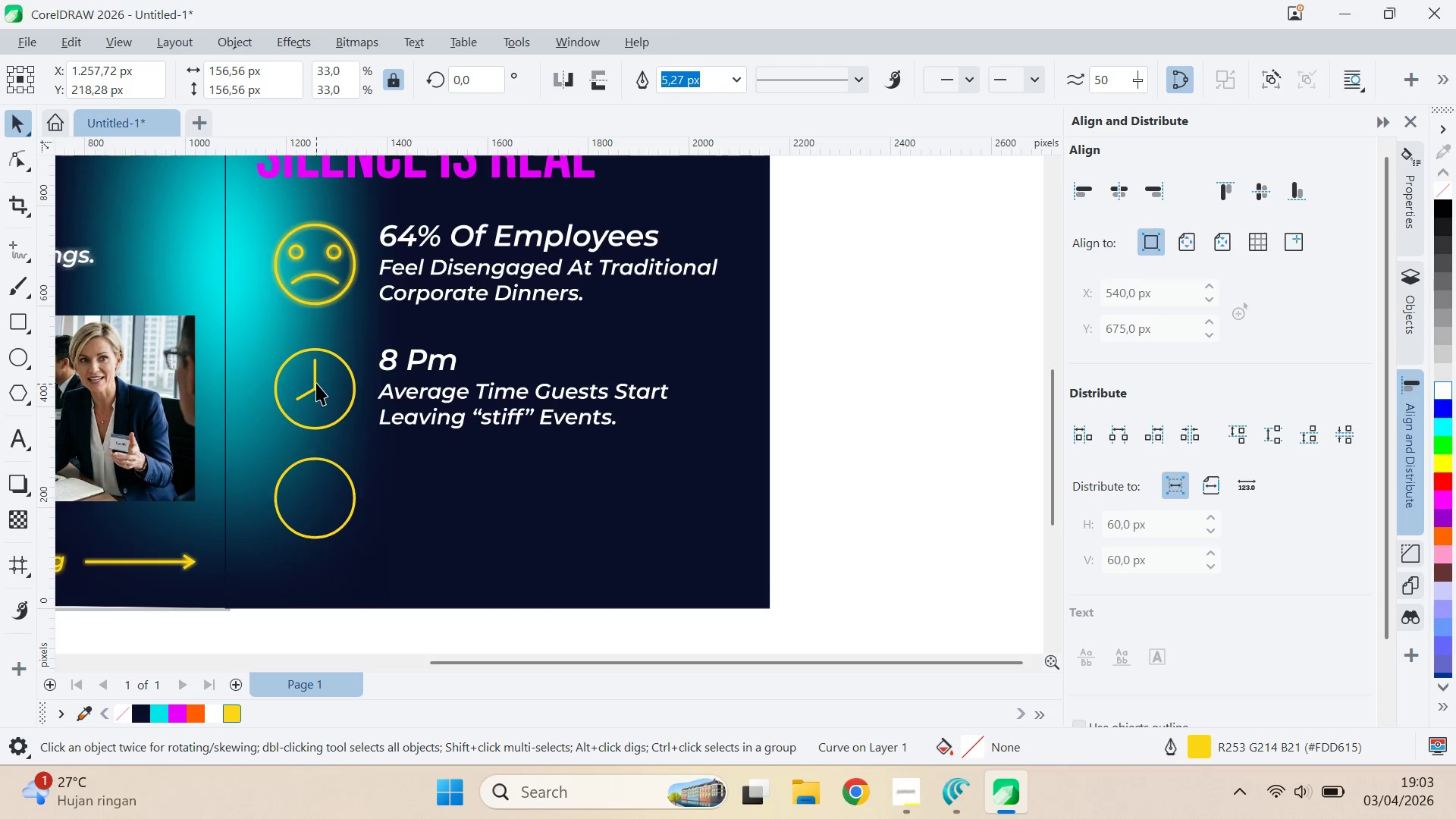 
hold_key(key=ShiftLeft, duration=1.5)
triple_click([358, 369])
 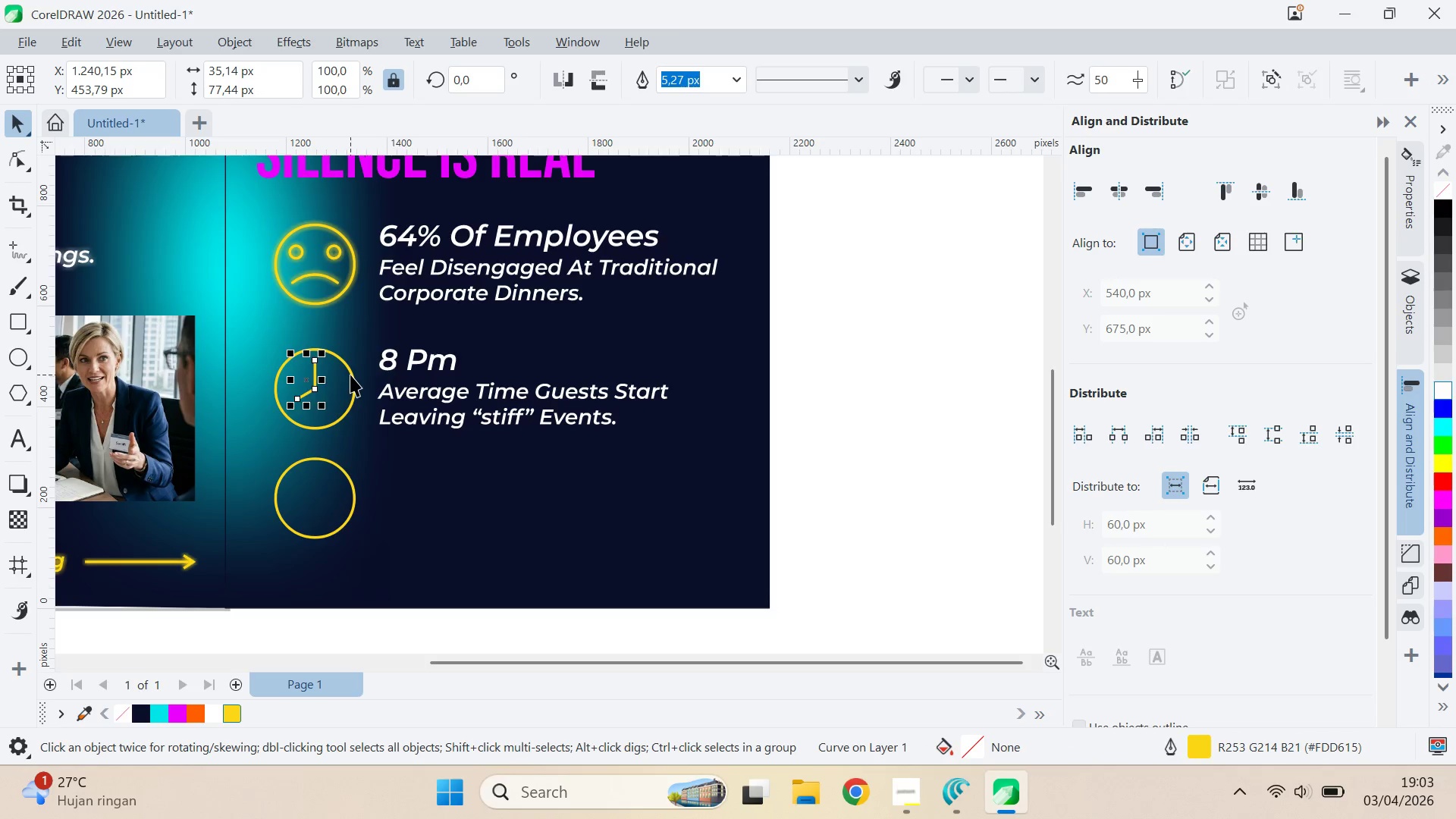 
key(Shift+ShiftLeft)
 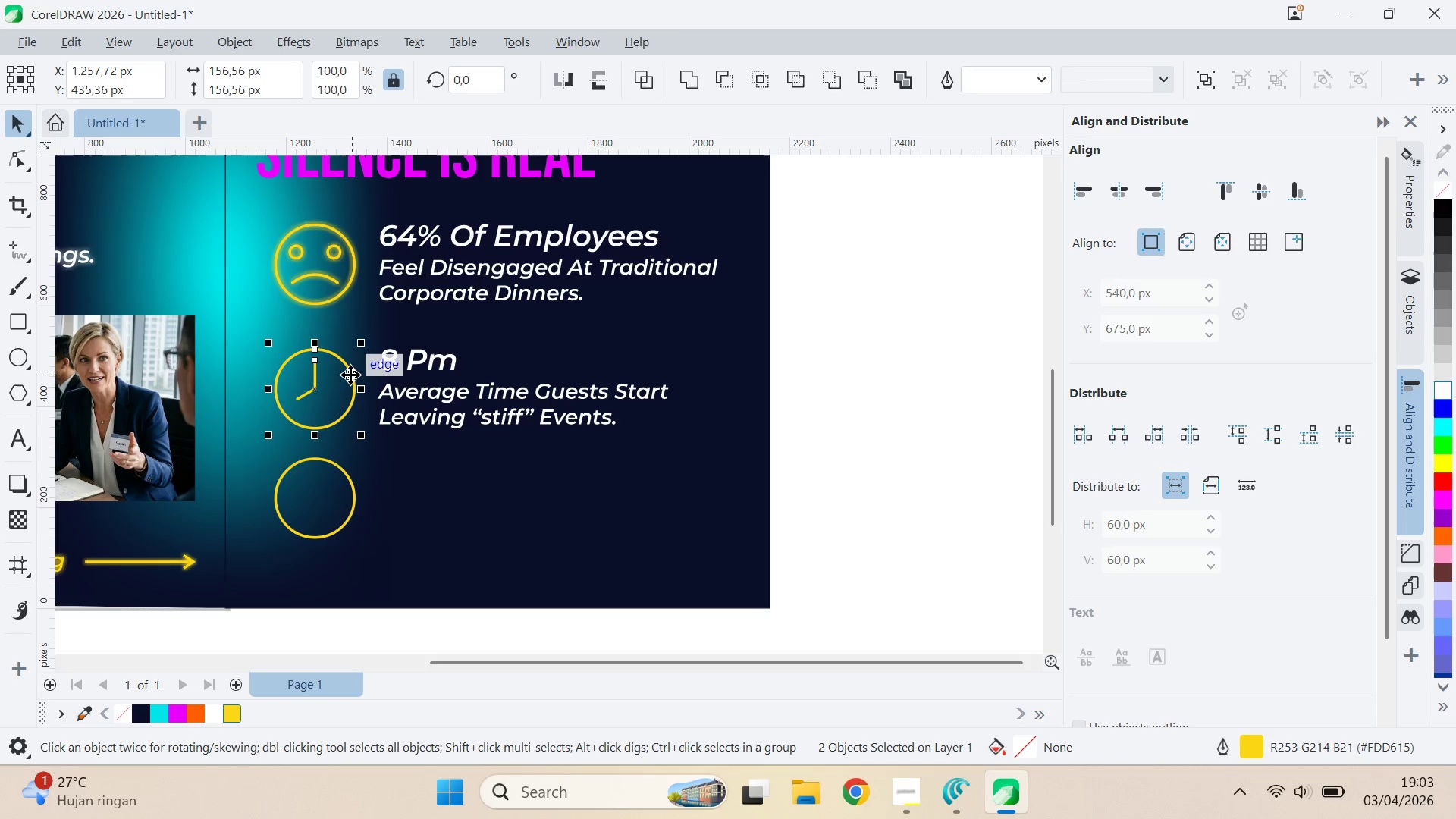 
key(Control+G)
 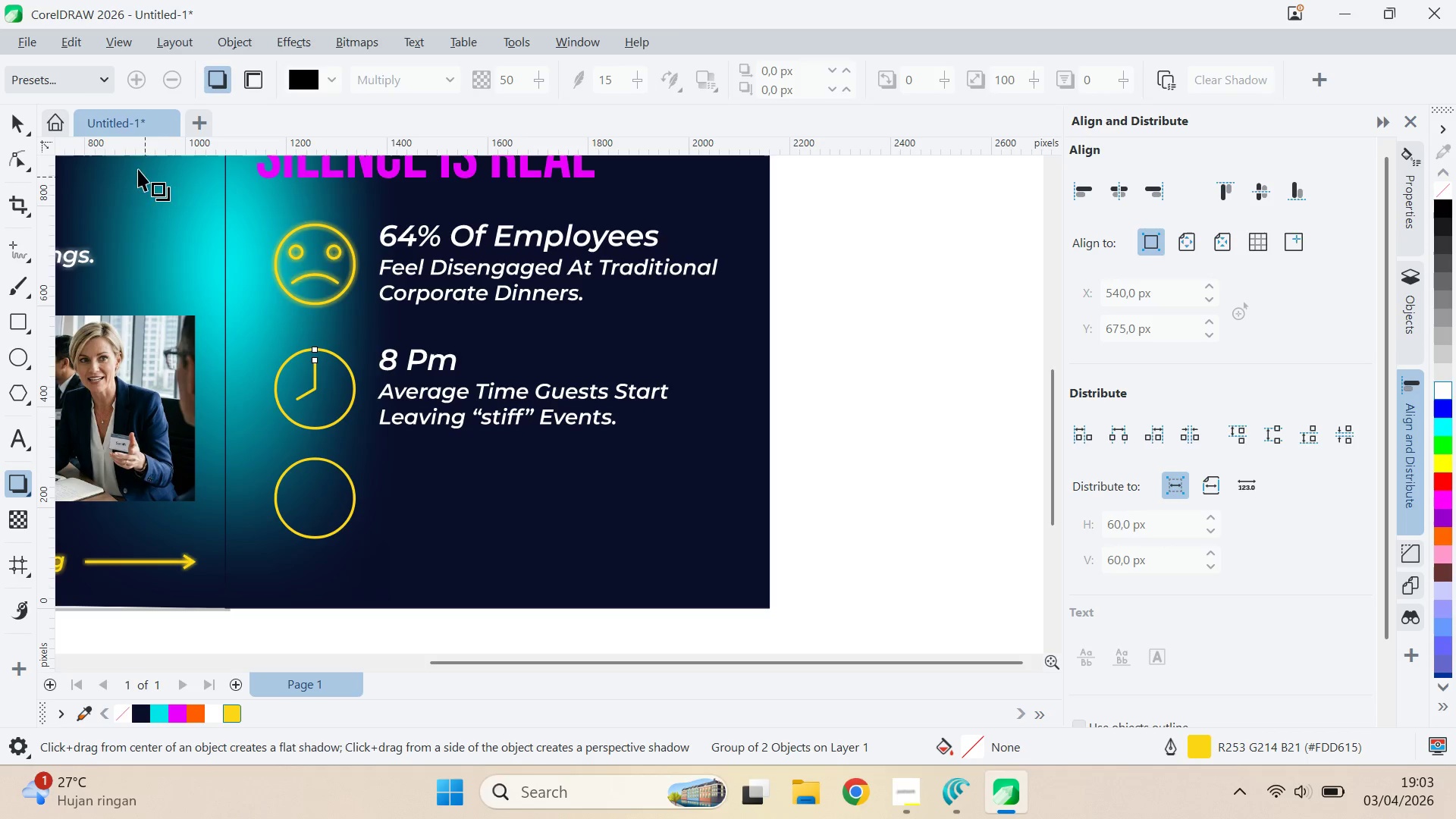 
left_click_drag(start_coordinate=[68, 70], to_coordinate=[74, 77])
 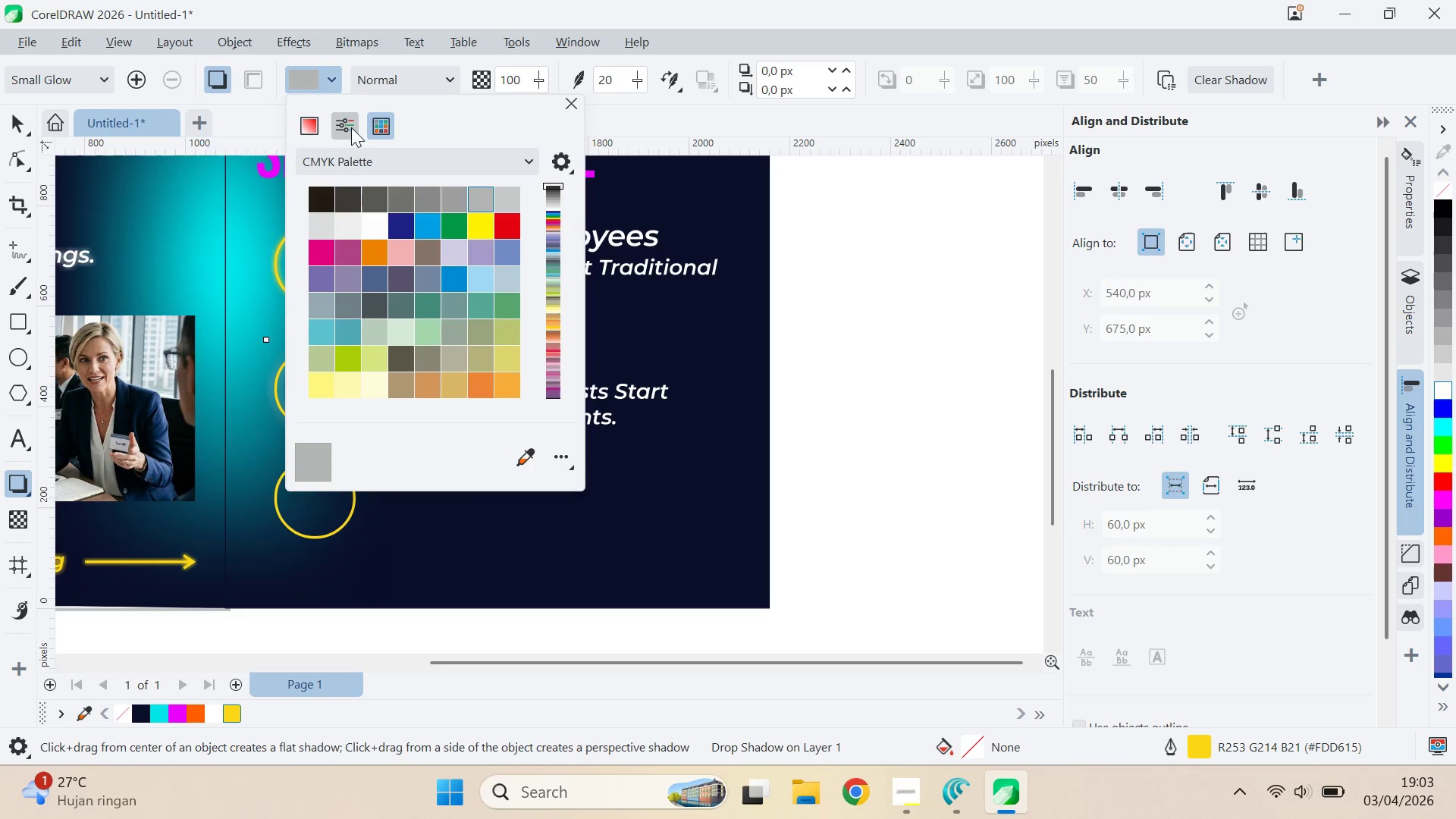 
double_click([389, 155])
 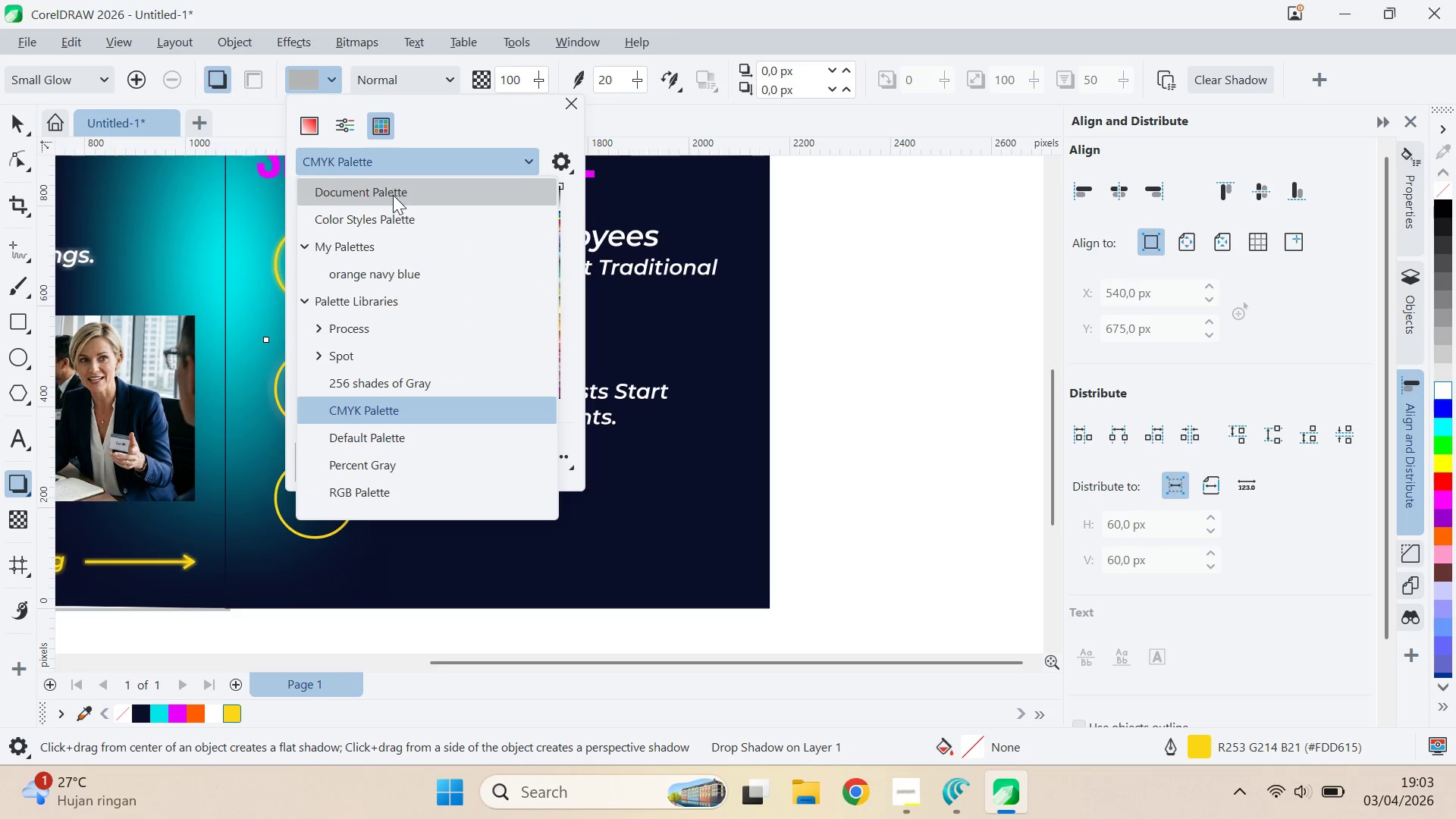 
left_click([393, 195])
 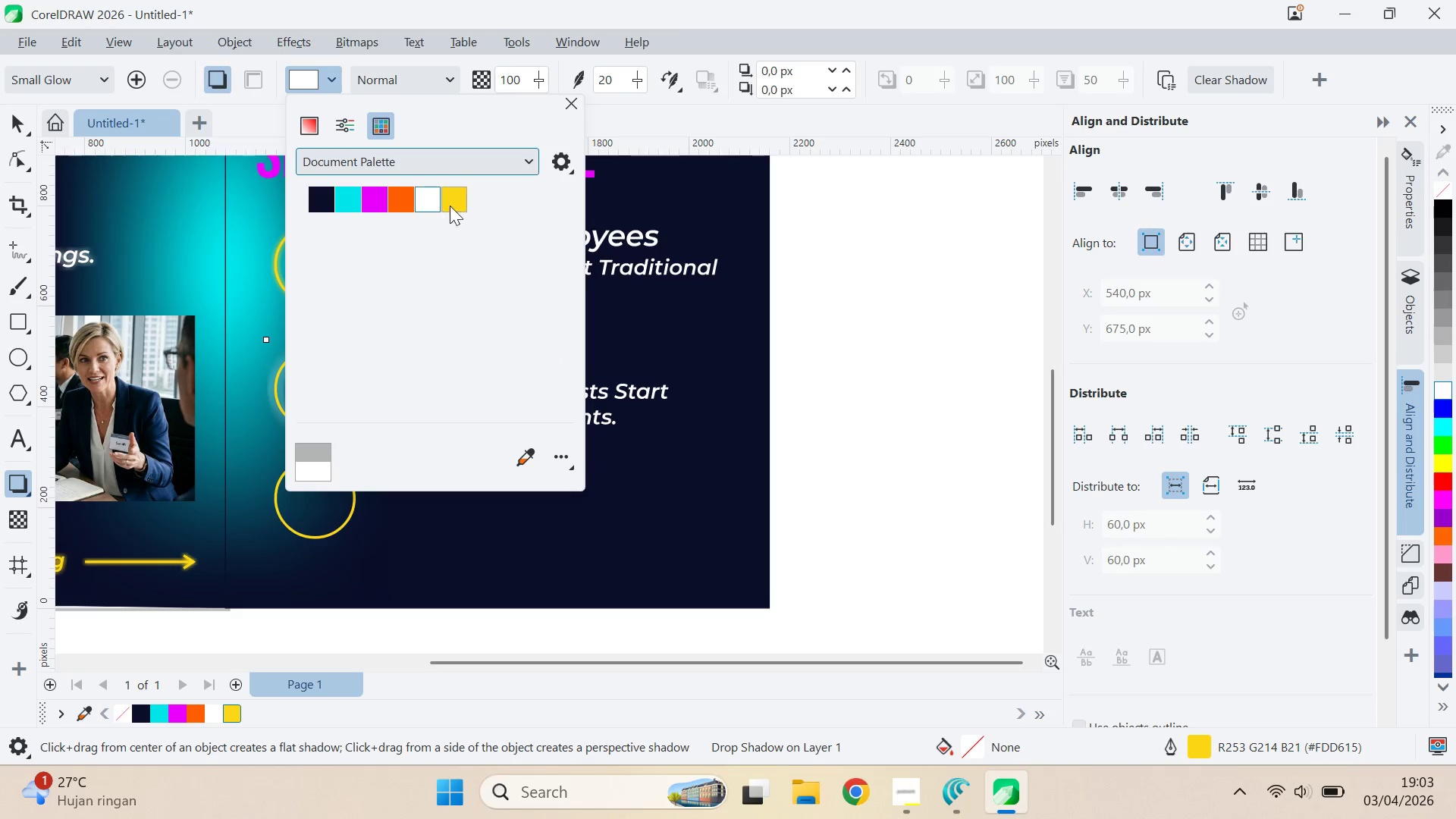 
left_click([458, 206])
 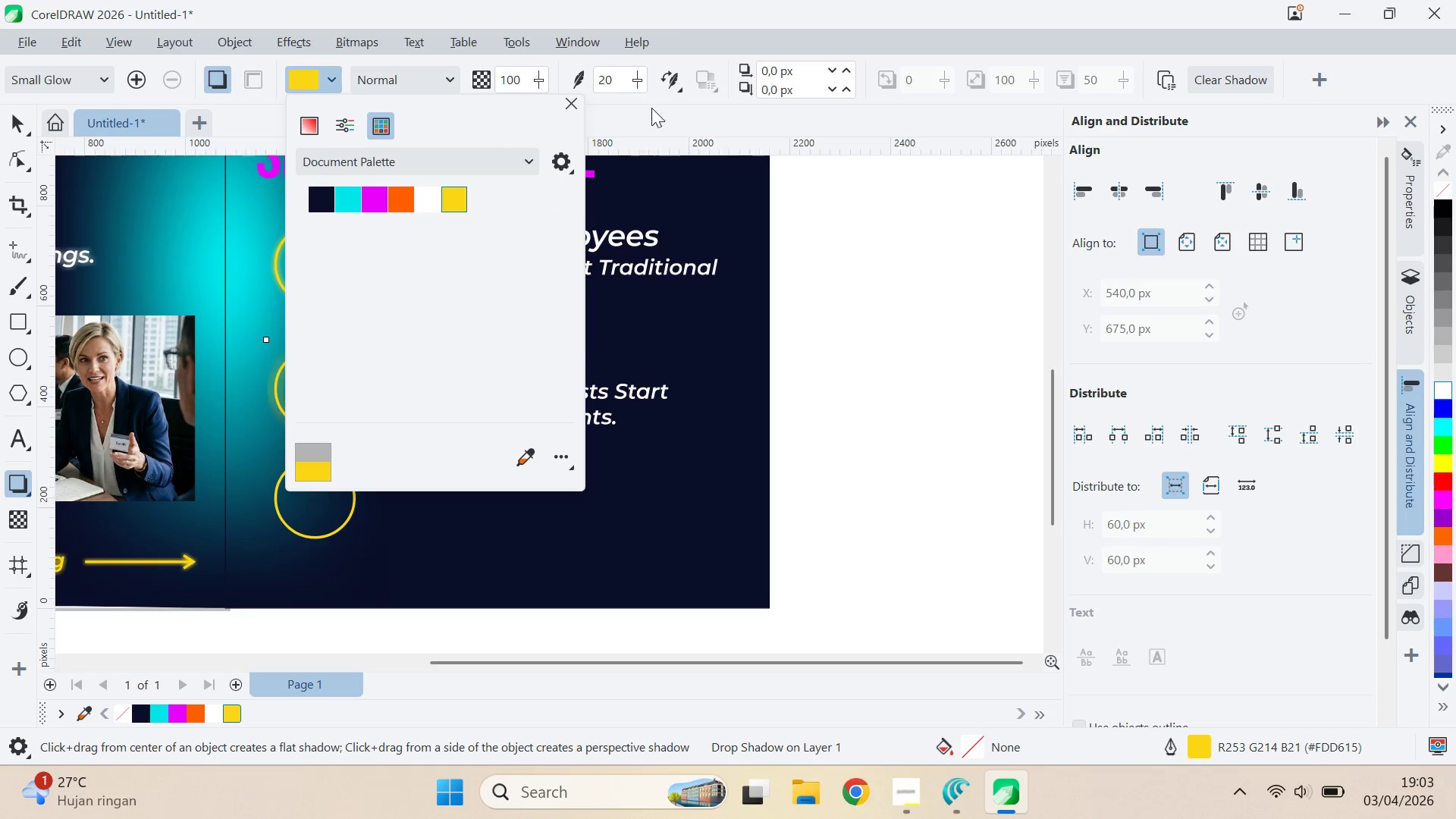 
left_click([661, 113])
 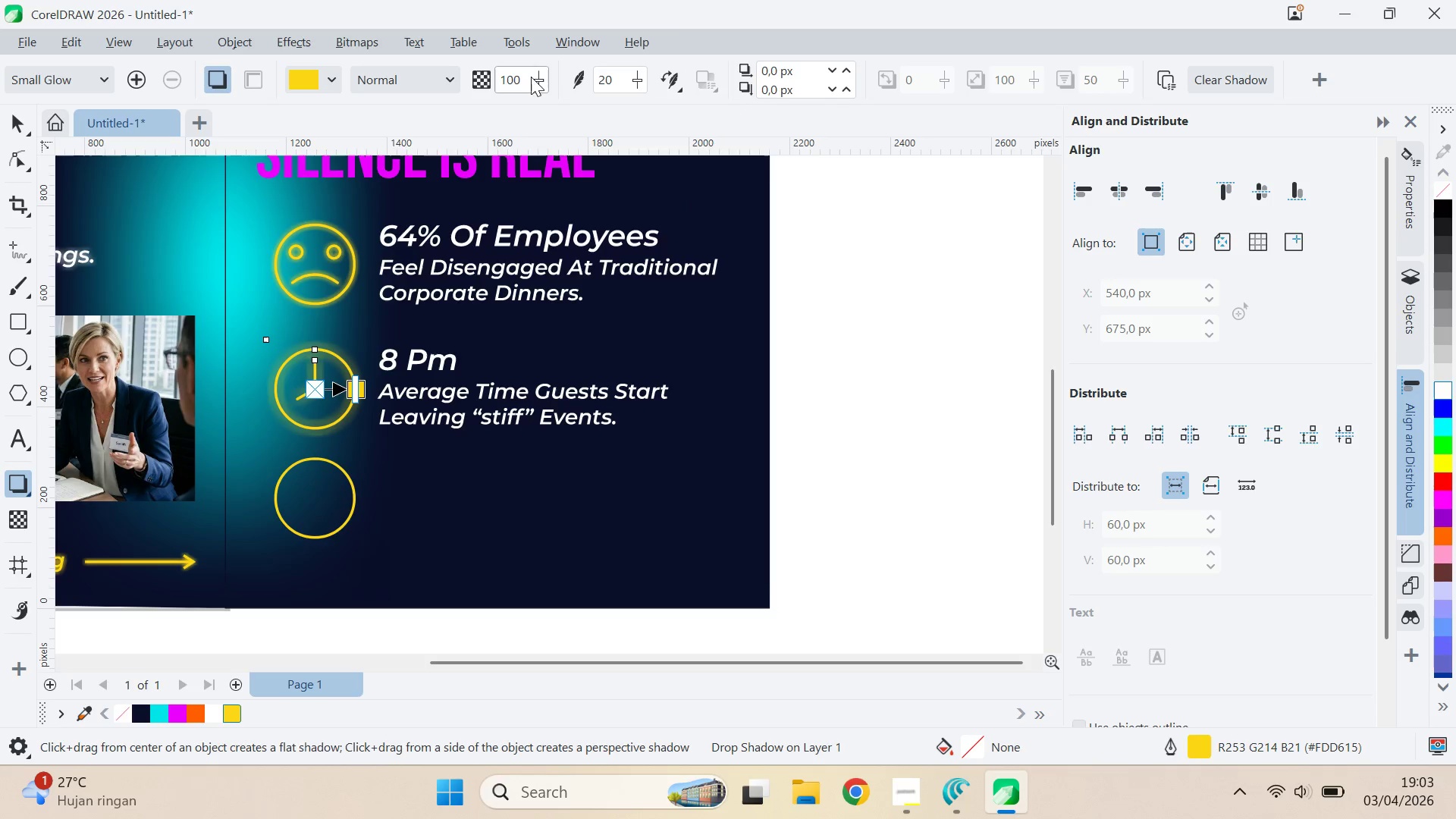 
left_click_drag(start_coordinate=[636, 77], to_coordinate=[628, 79])
 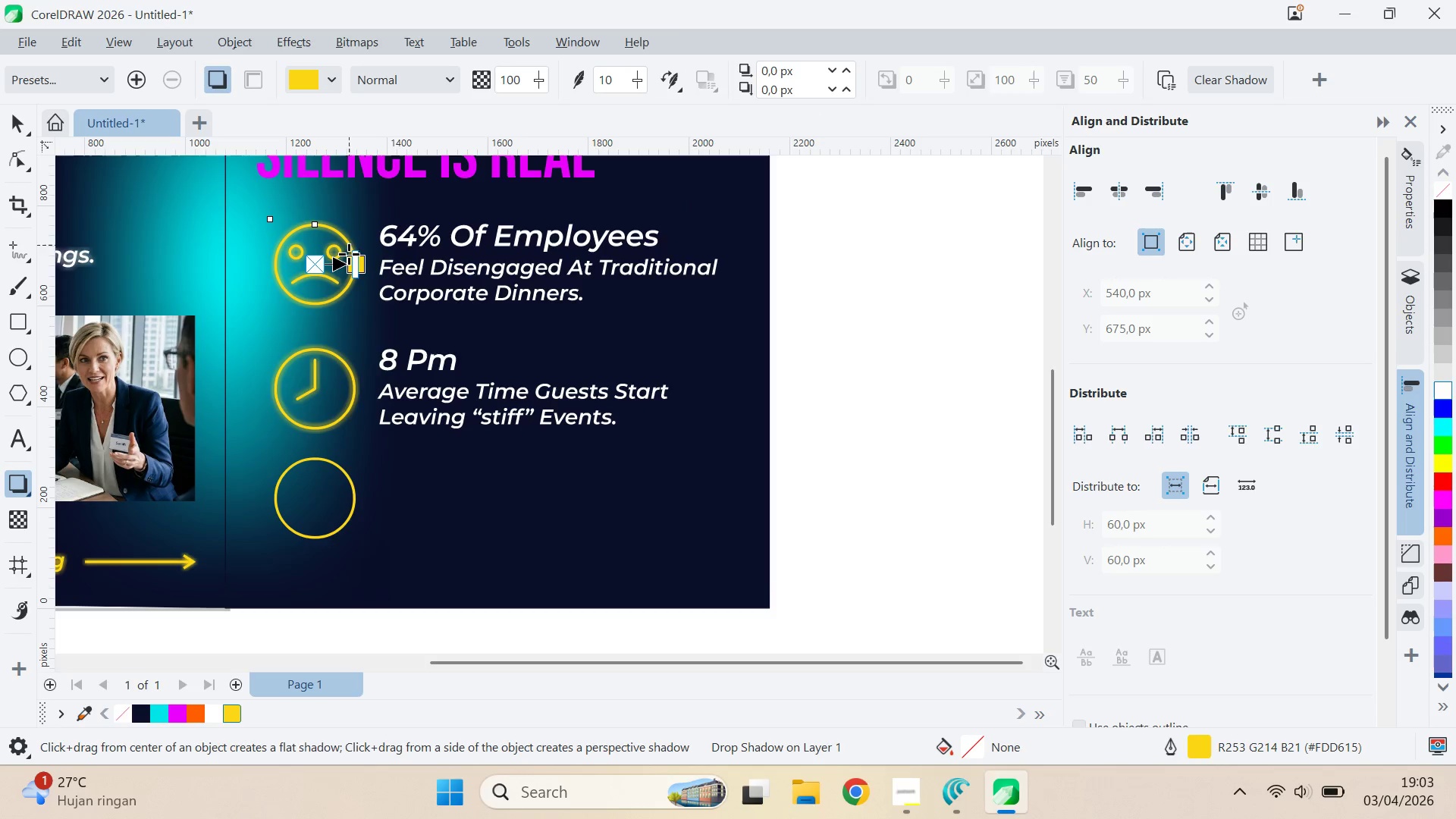 
left_click([340, 359])
 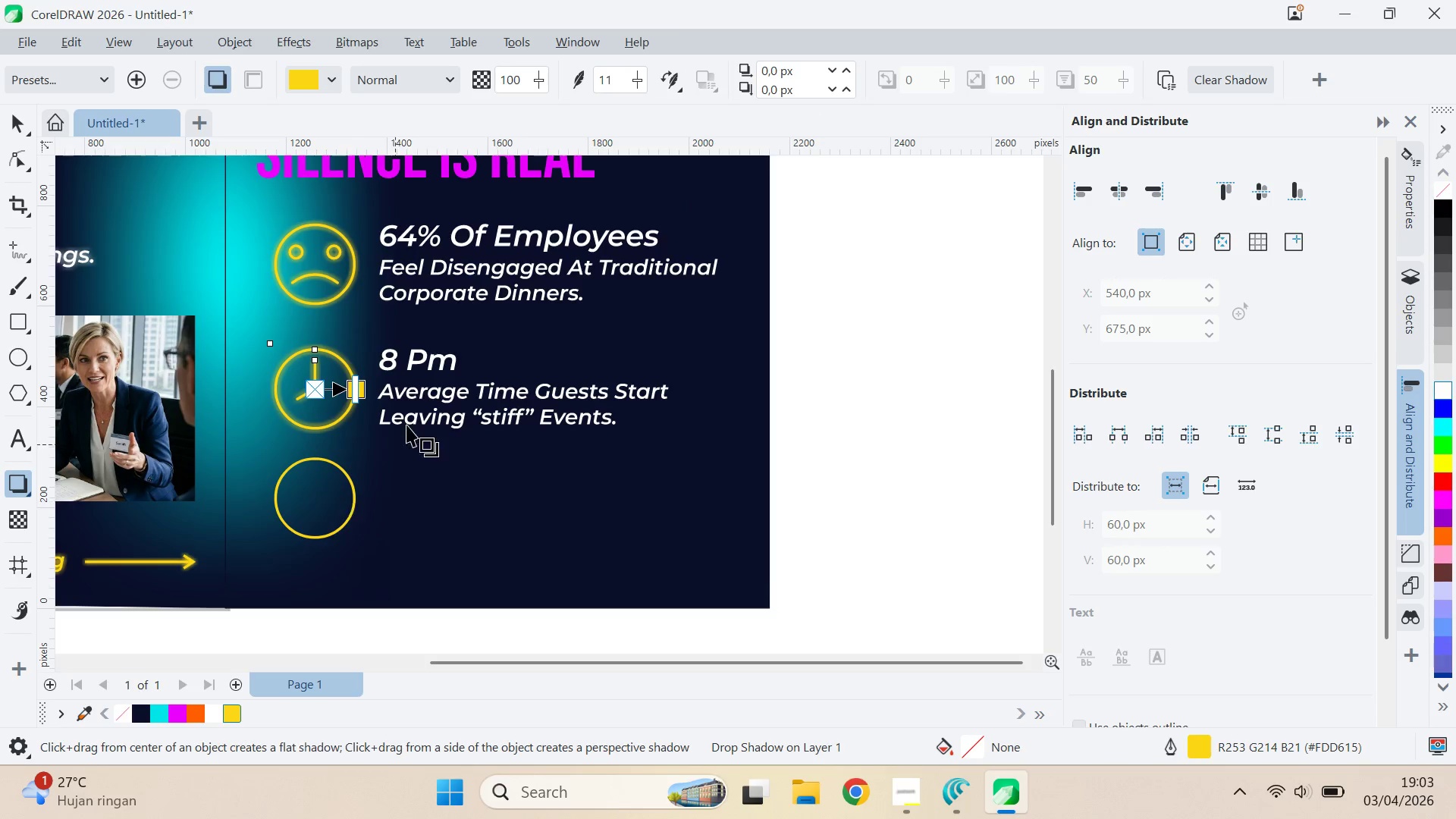 
key(V)
 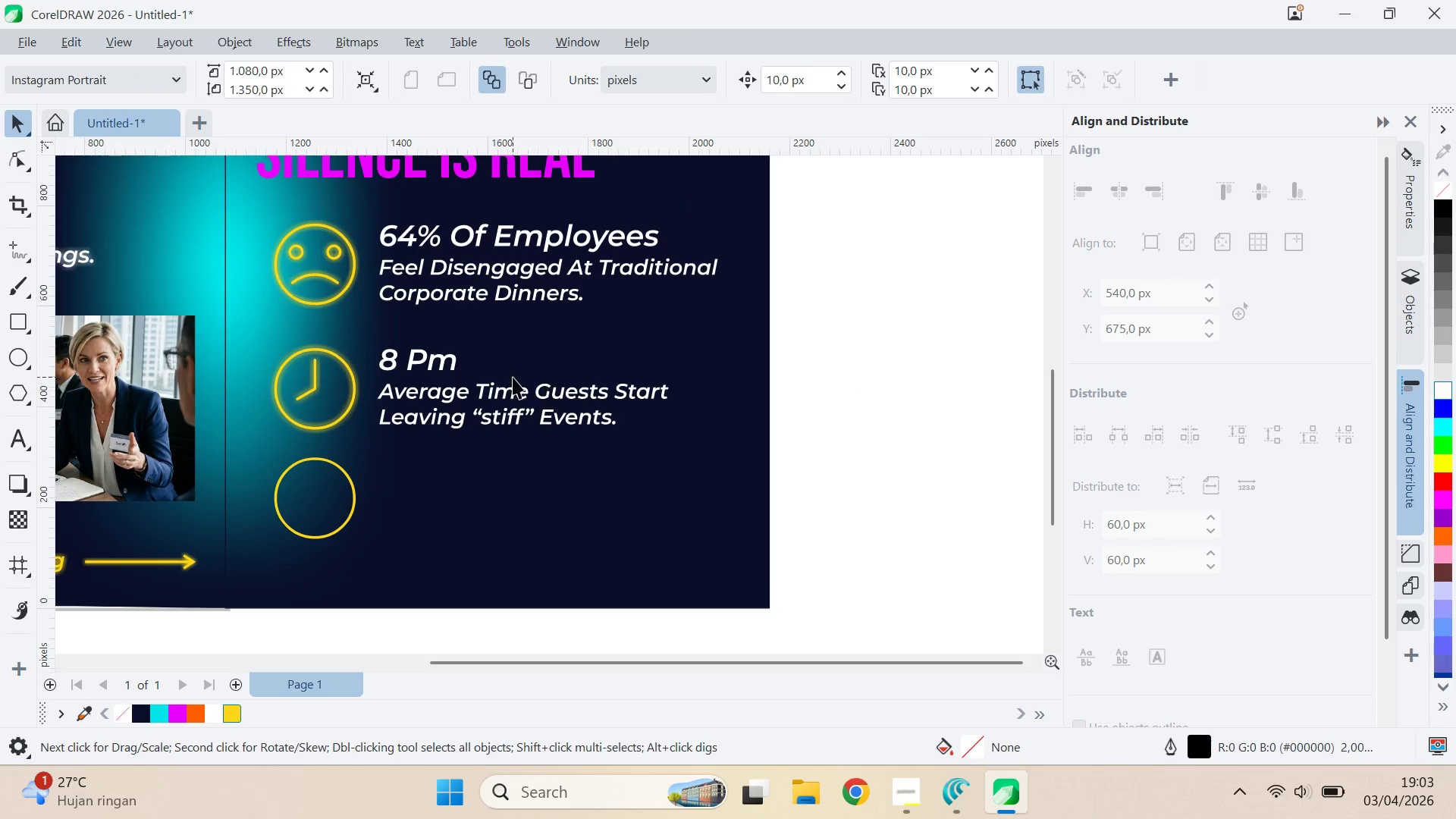 
left_click([512, 372])
 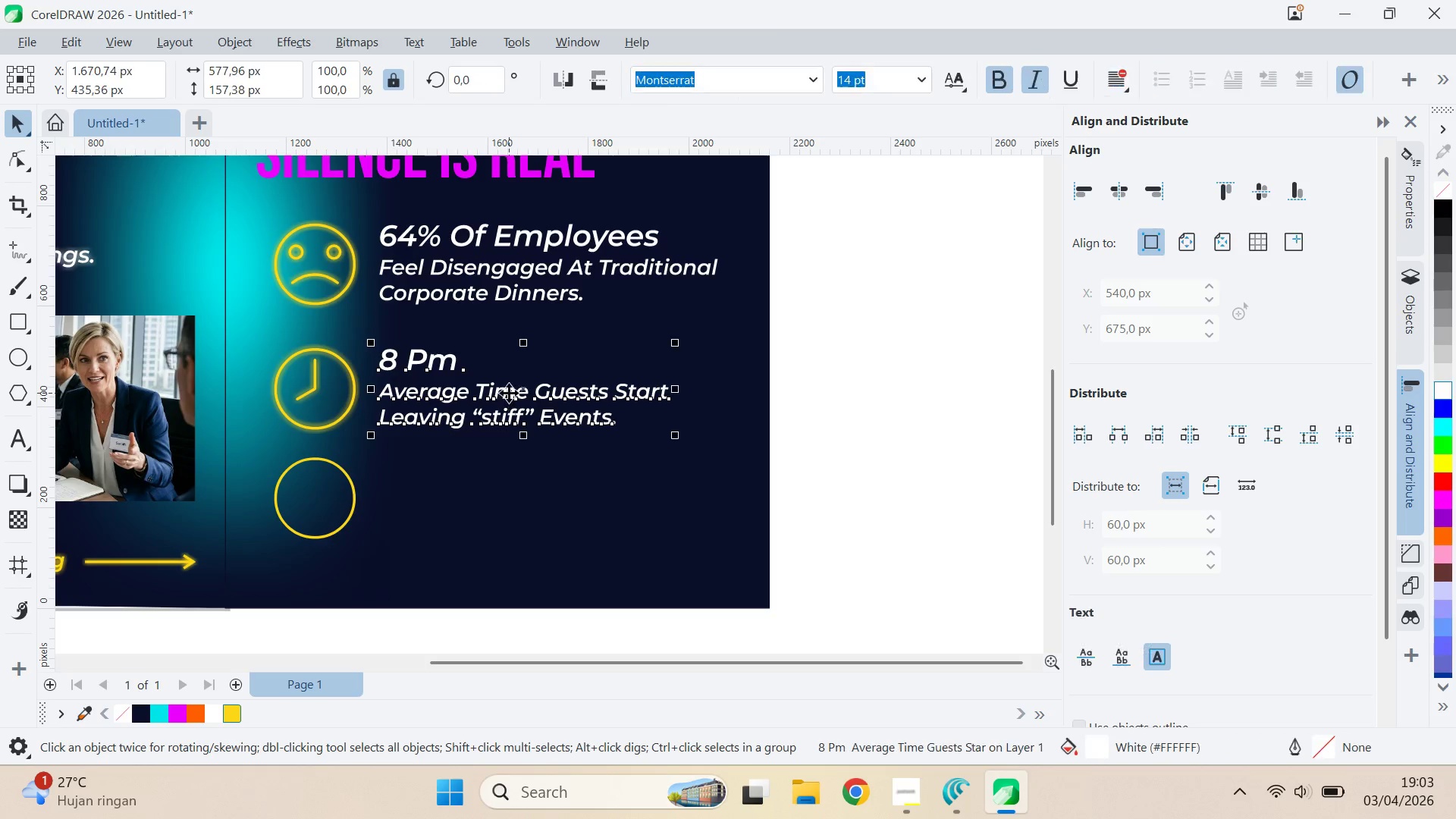 
hold_key(key=ShiftLeft, duration=0.69)
left_click([351, 387])
 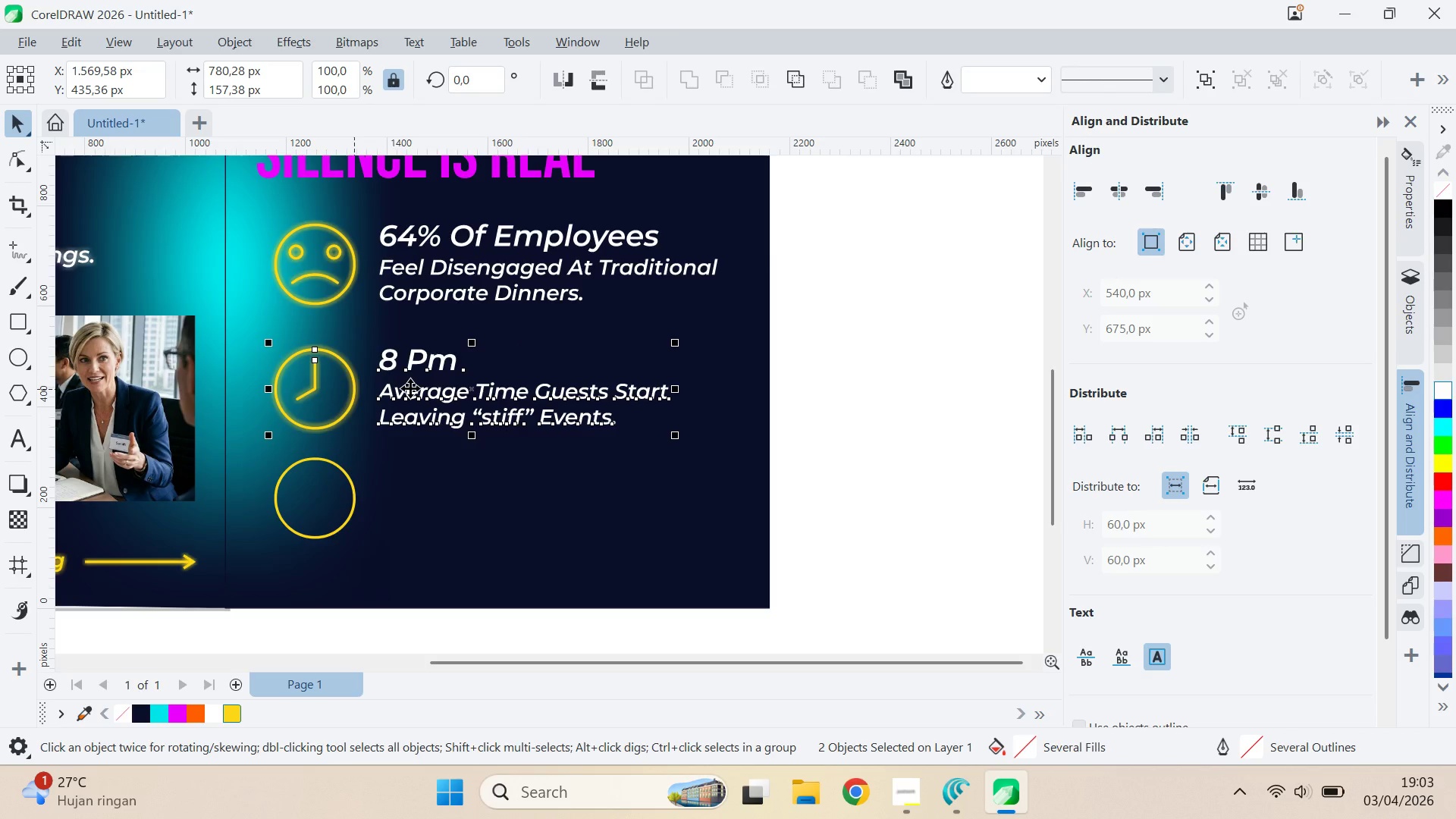 
key(E)
 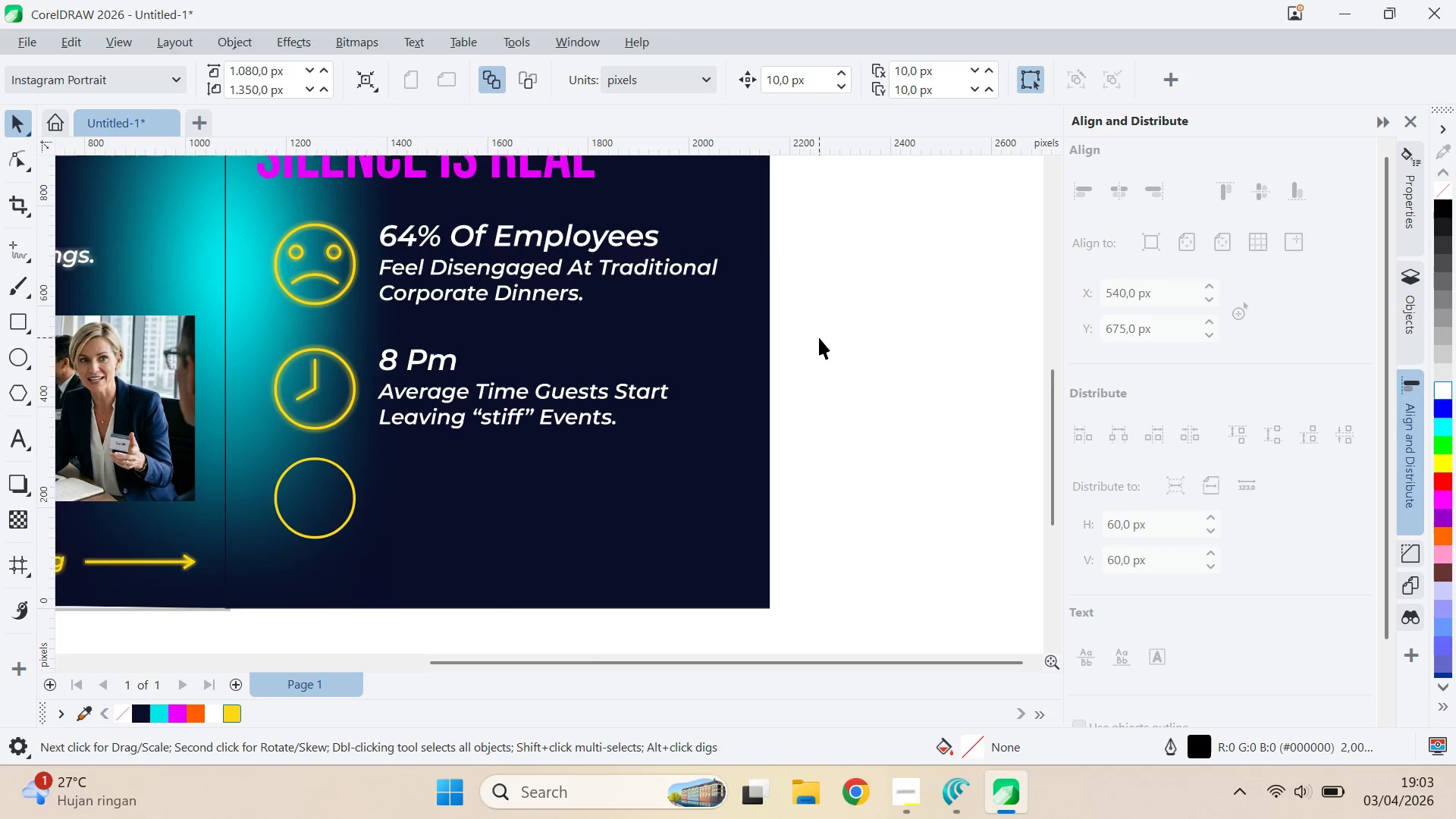 
scroll: coordinate [822, 336], scroll_direction: none, amount: 0.0
 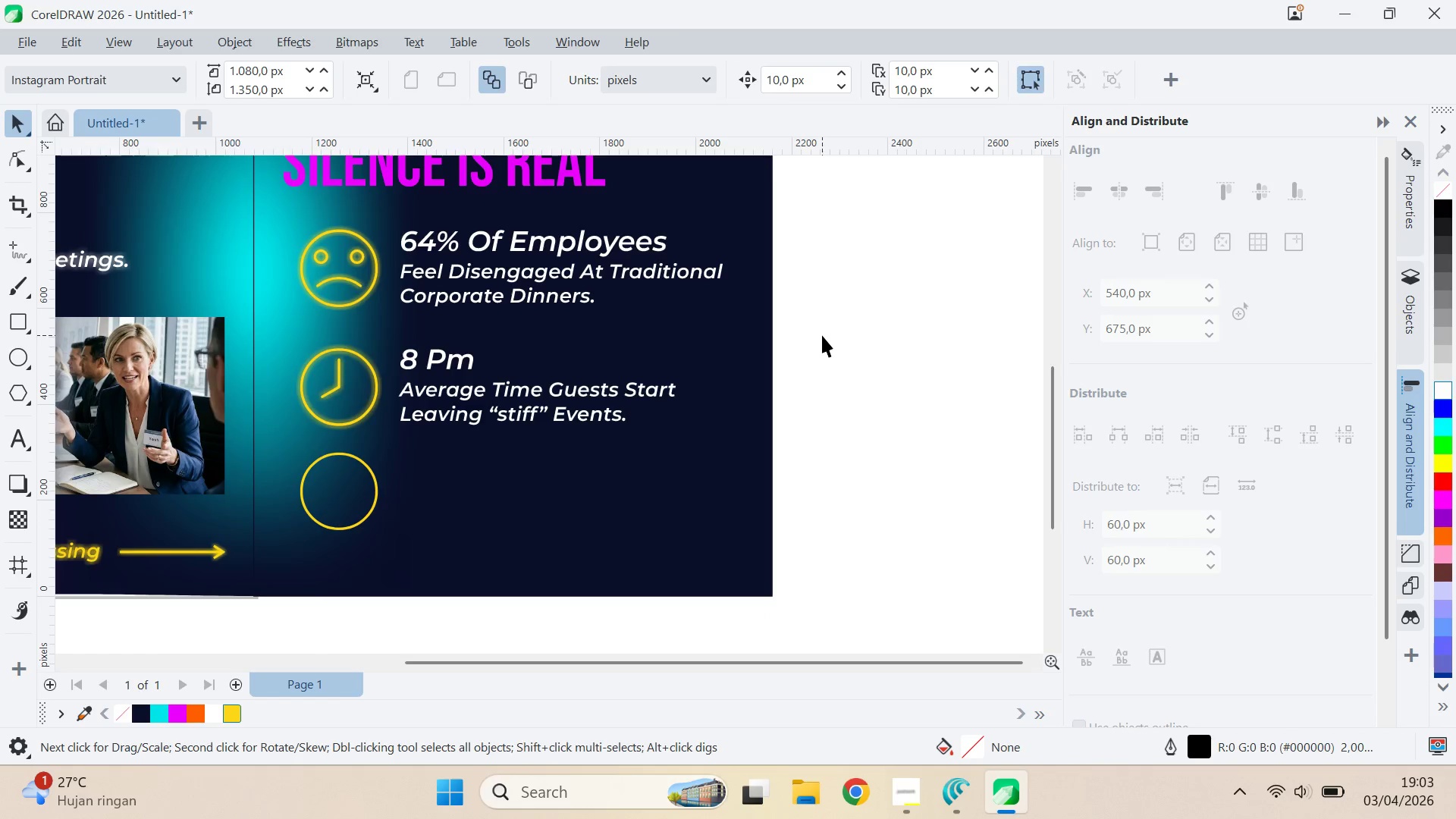 
key(Q)
 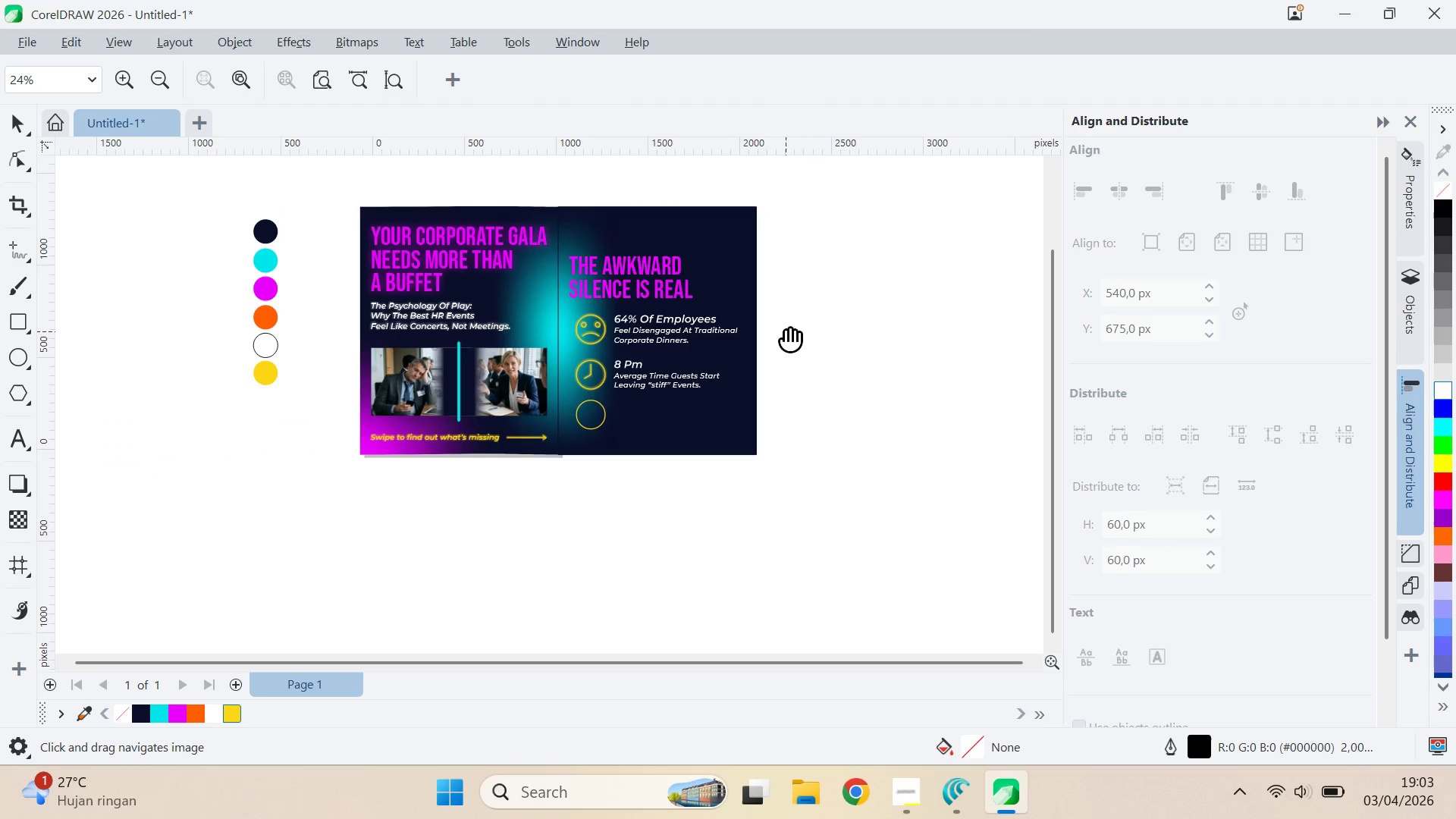 
scroll: coordinate [821, 335], scroll_direction: down, amount: 7.0
 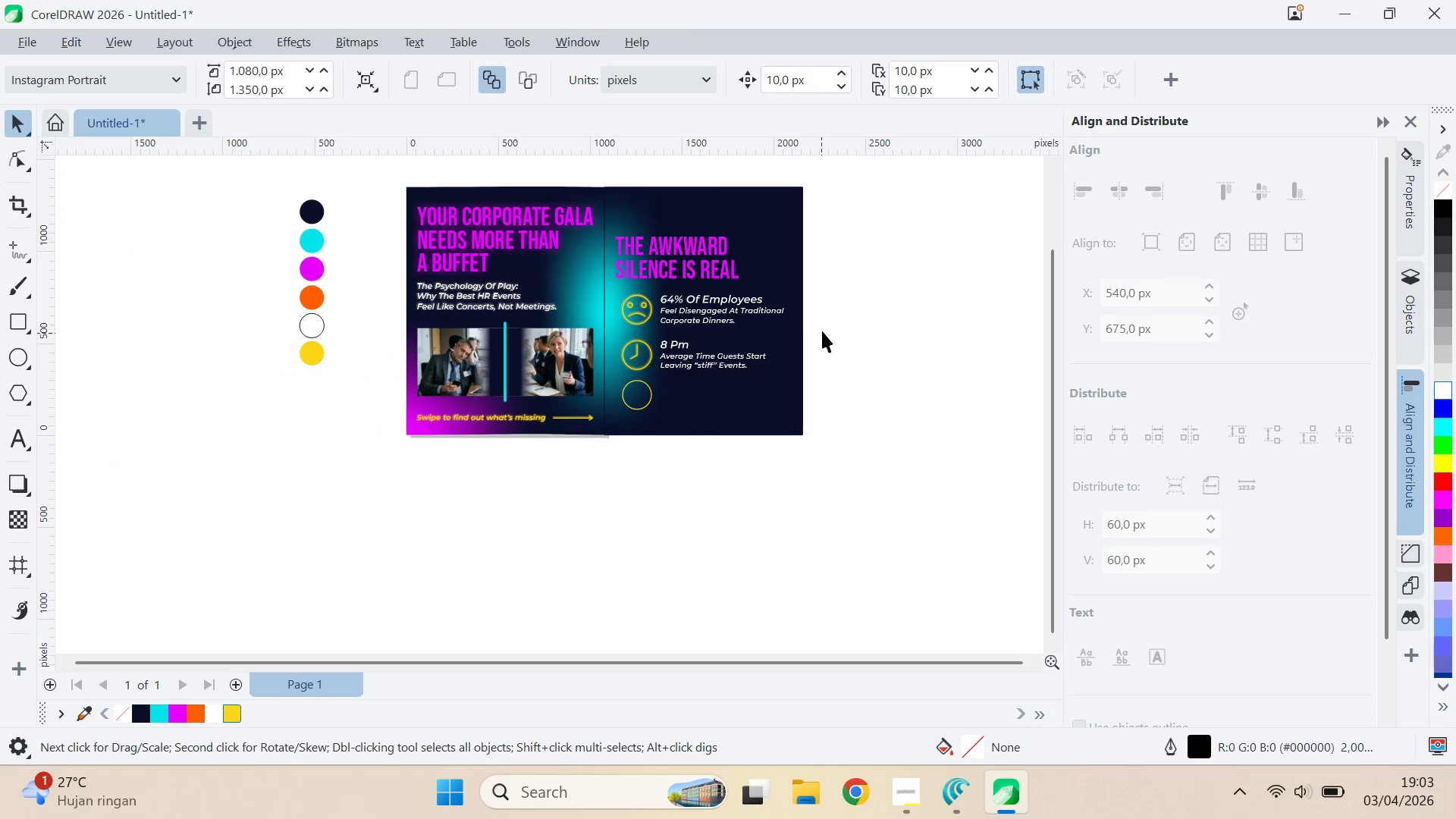 
left_click_drag(start_coordinate=[832, 312], to_coordinate=[741, 344])
 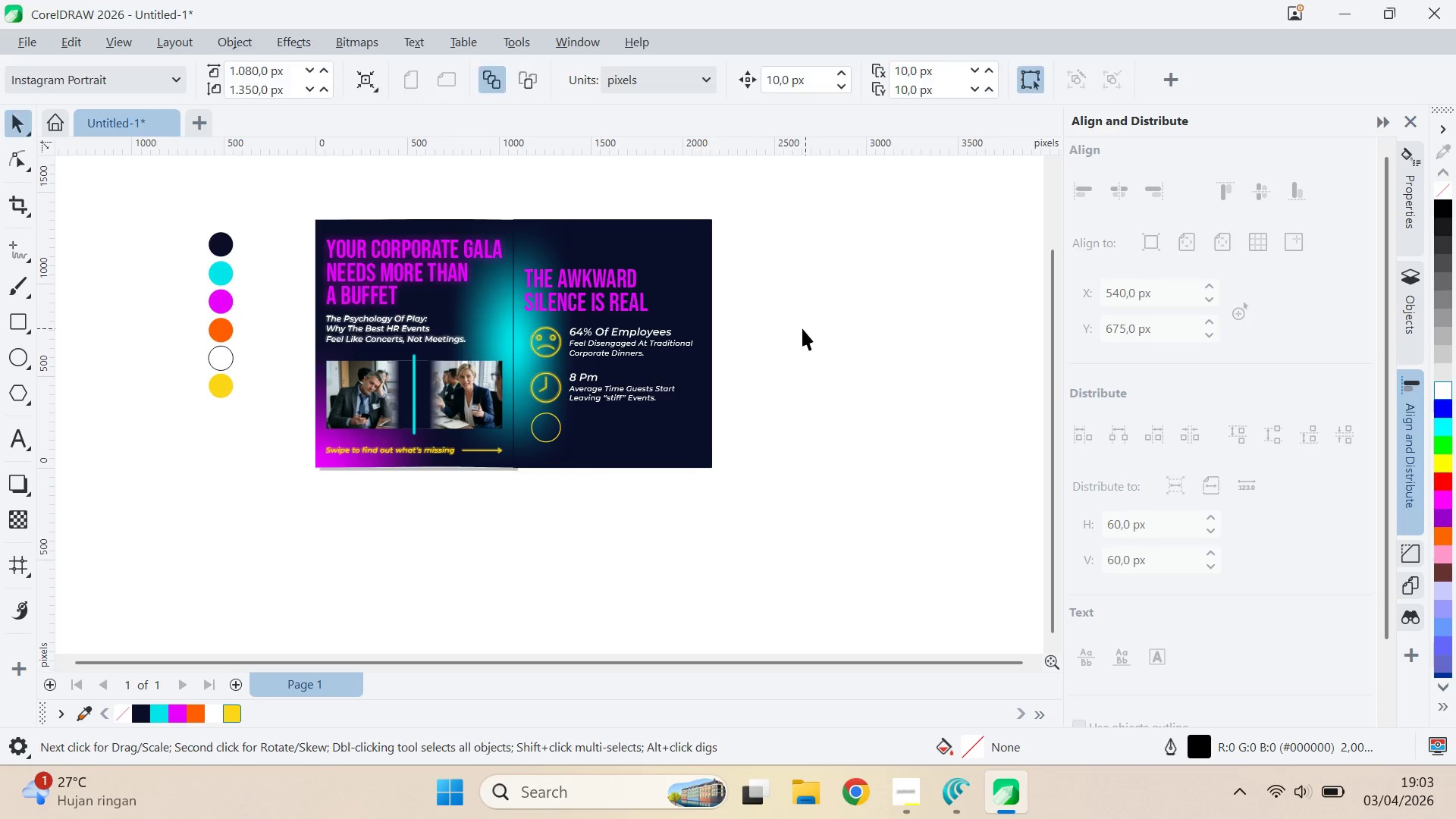 
key(V)
 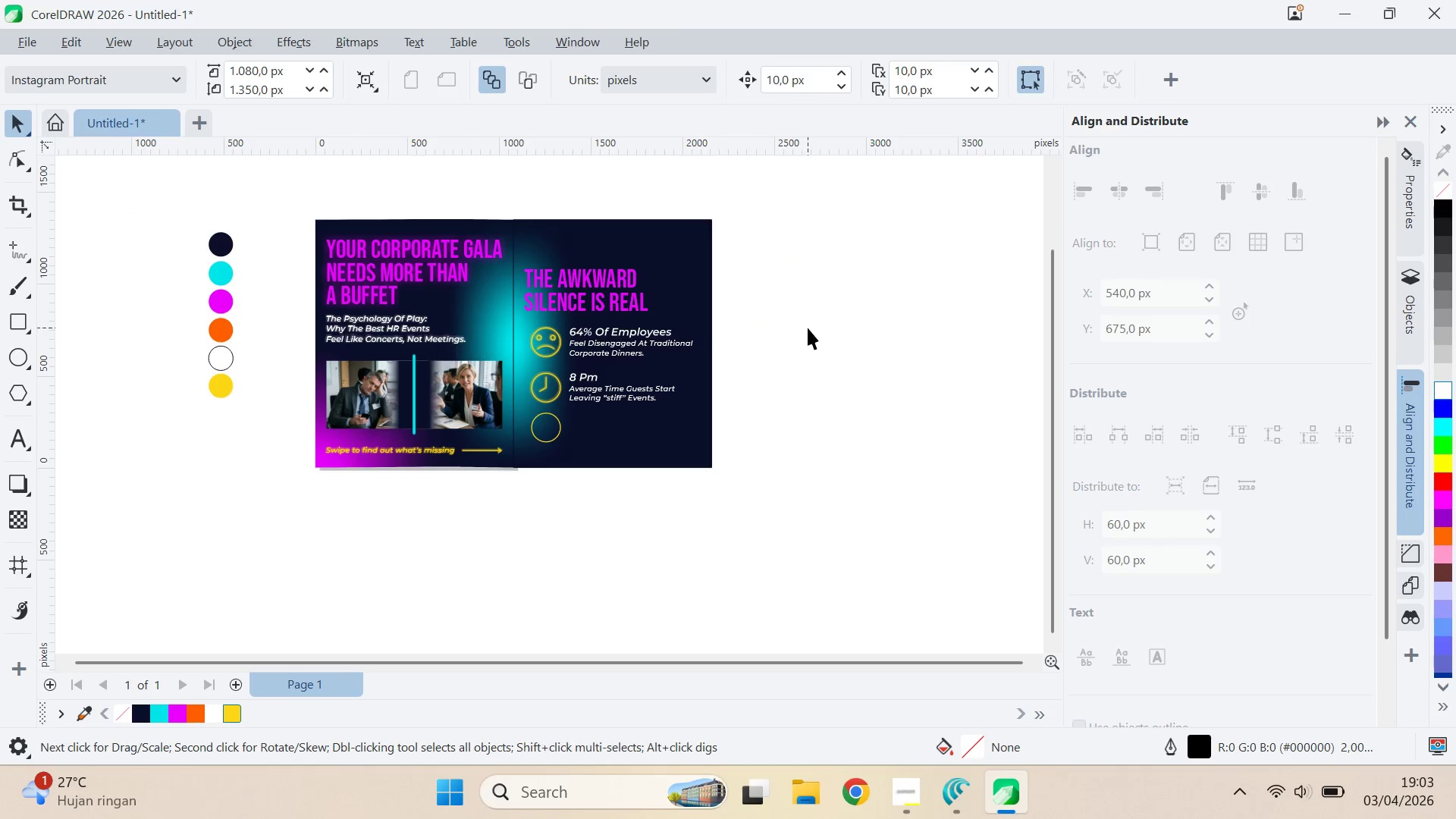 
left_click([808, 328])
 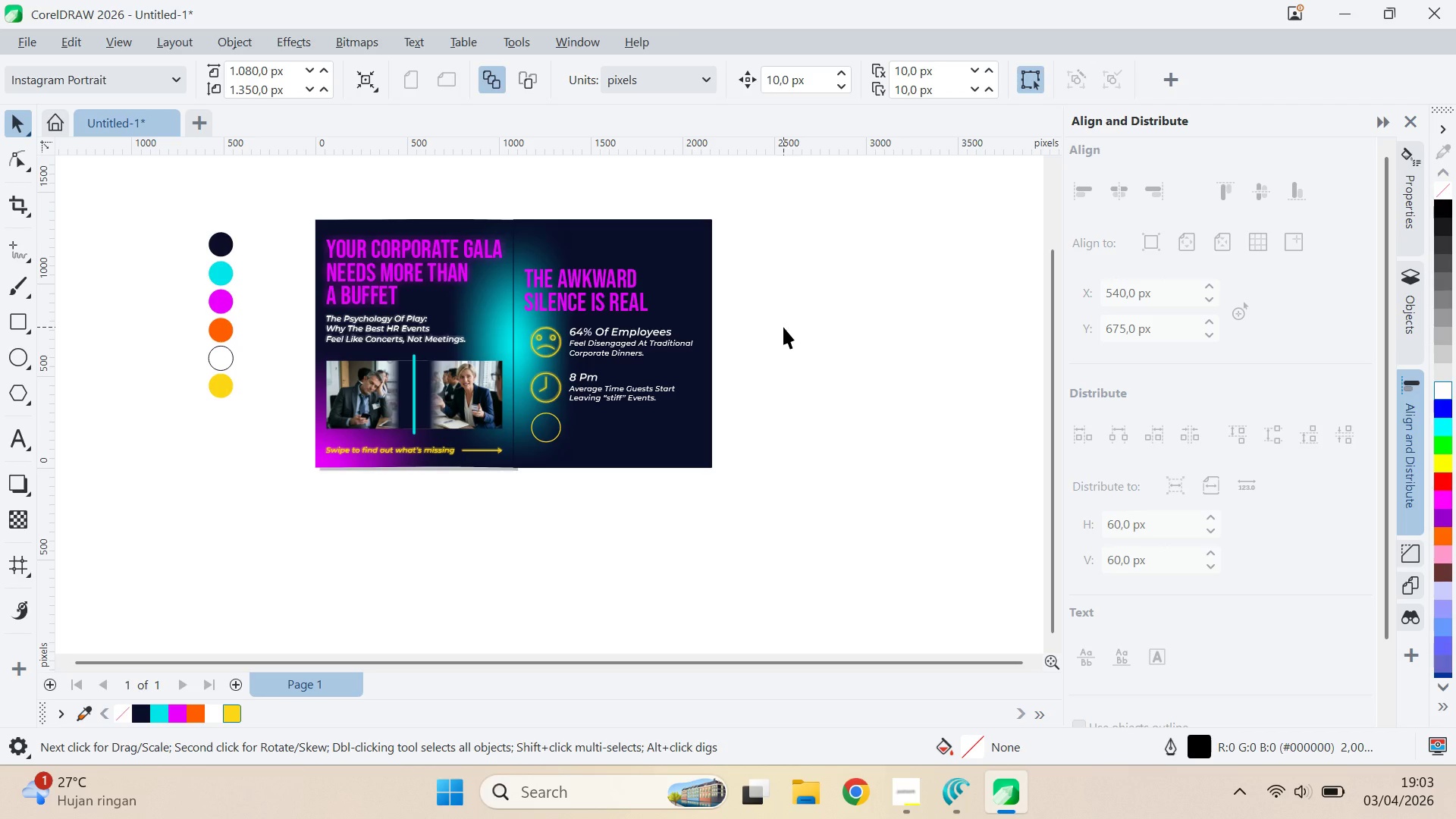 
wait(15.48)
 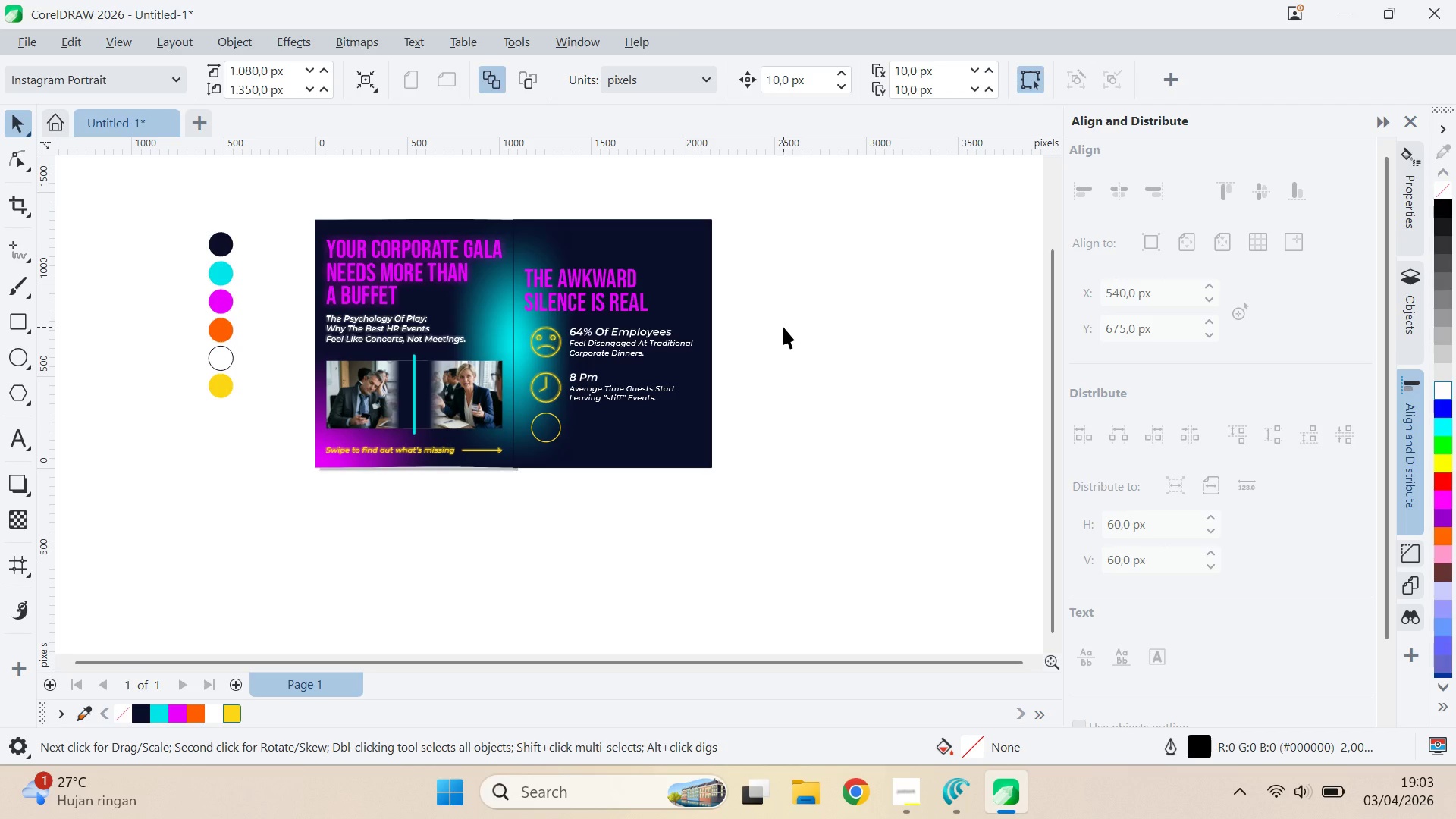 
scroll: coordinate [590, 406], scroll_direction: up, amount: 7.0
 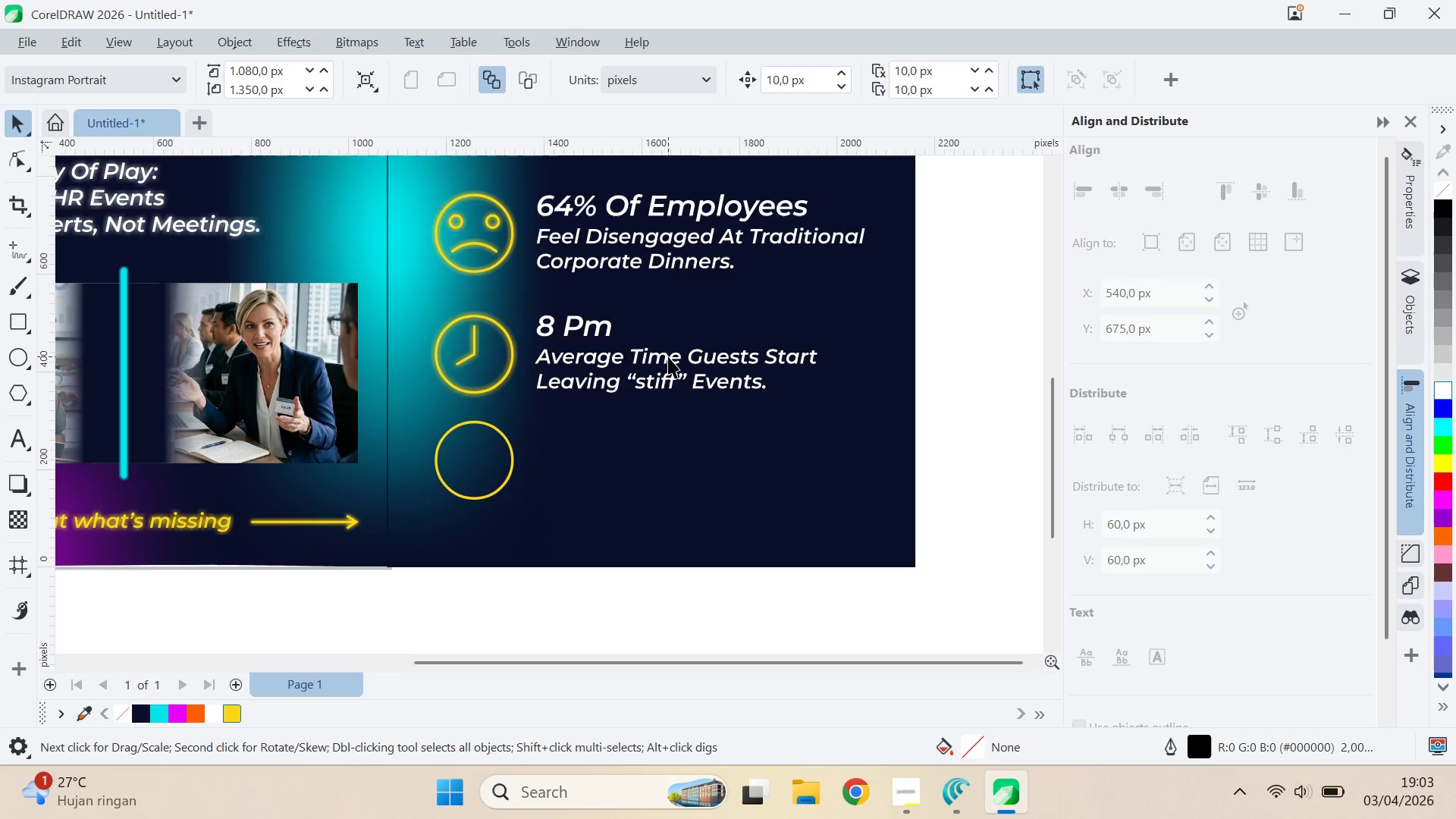 
double_click([668, 355])
 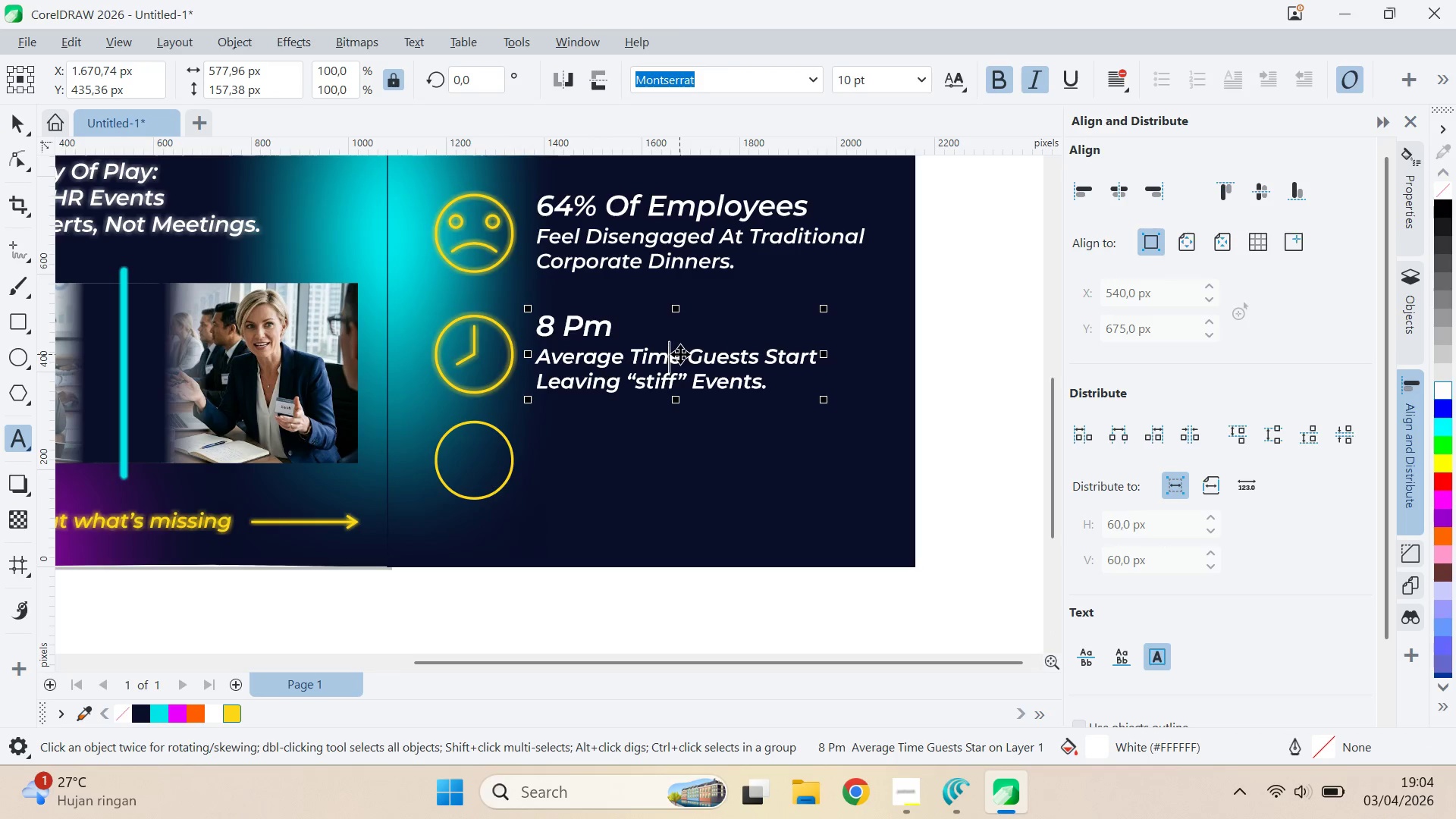 
wait(5.72)
 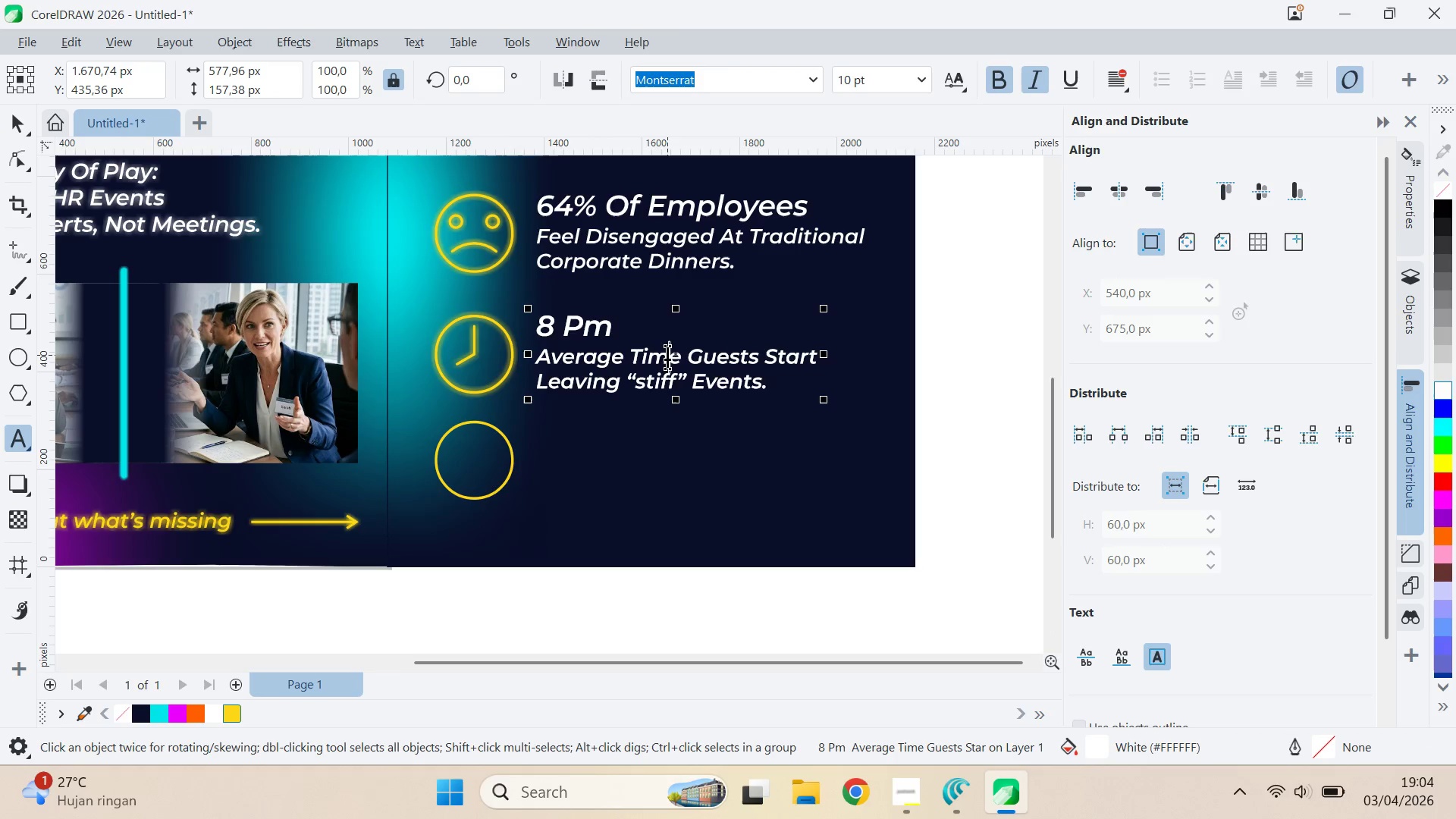 
key(V)
 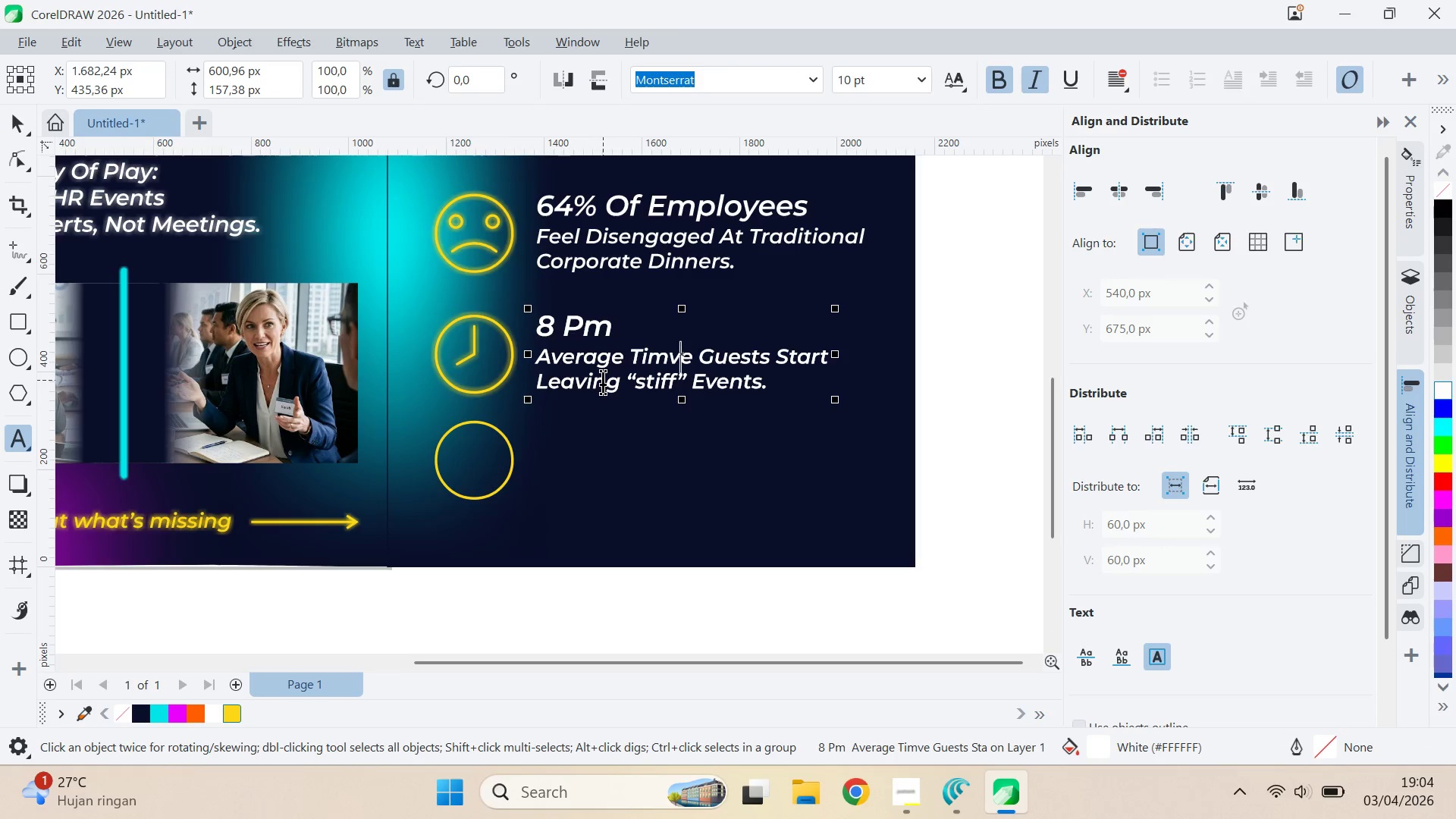 
key(Control+ControlLeft)
 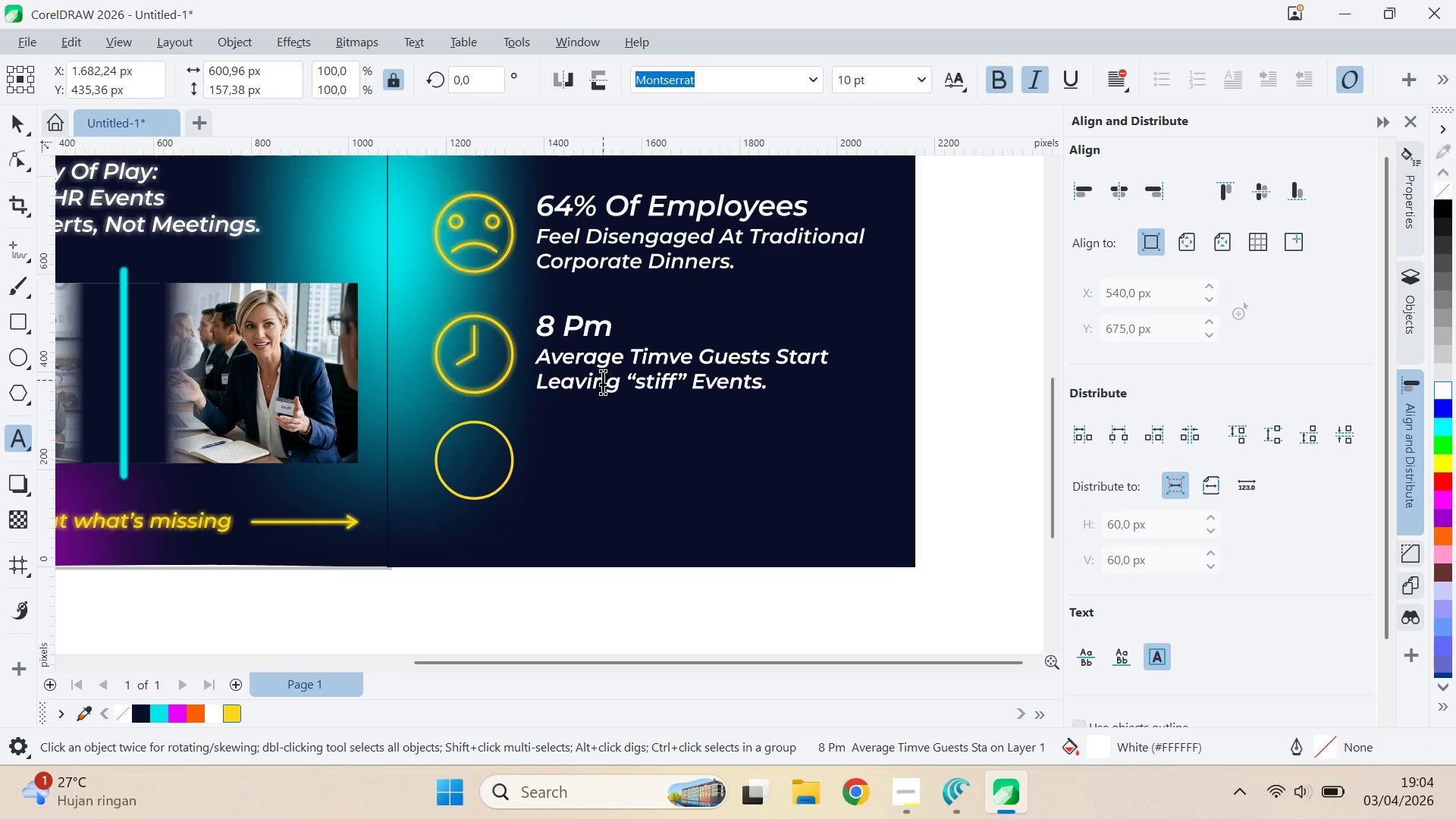 
key(Control+Z)
 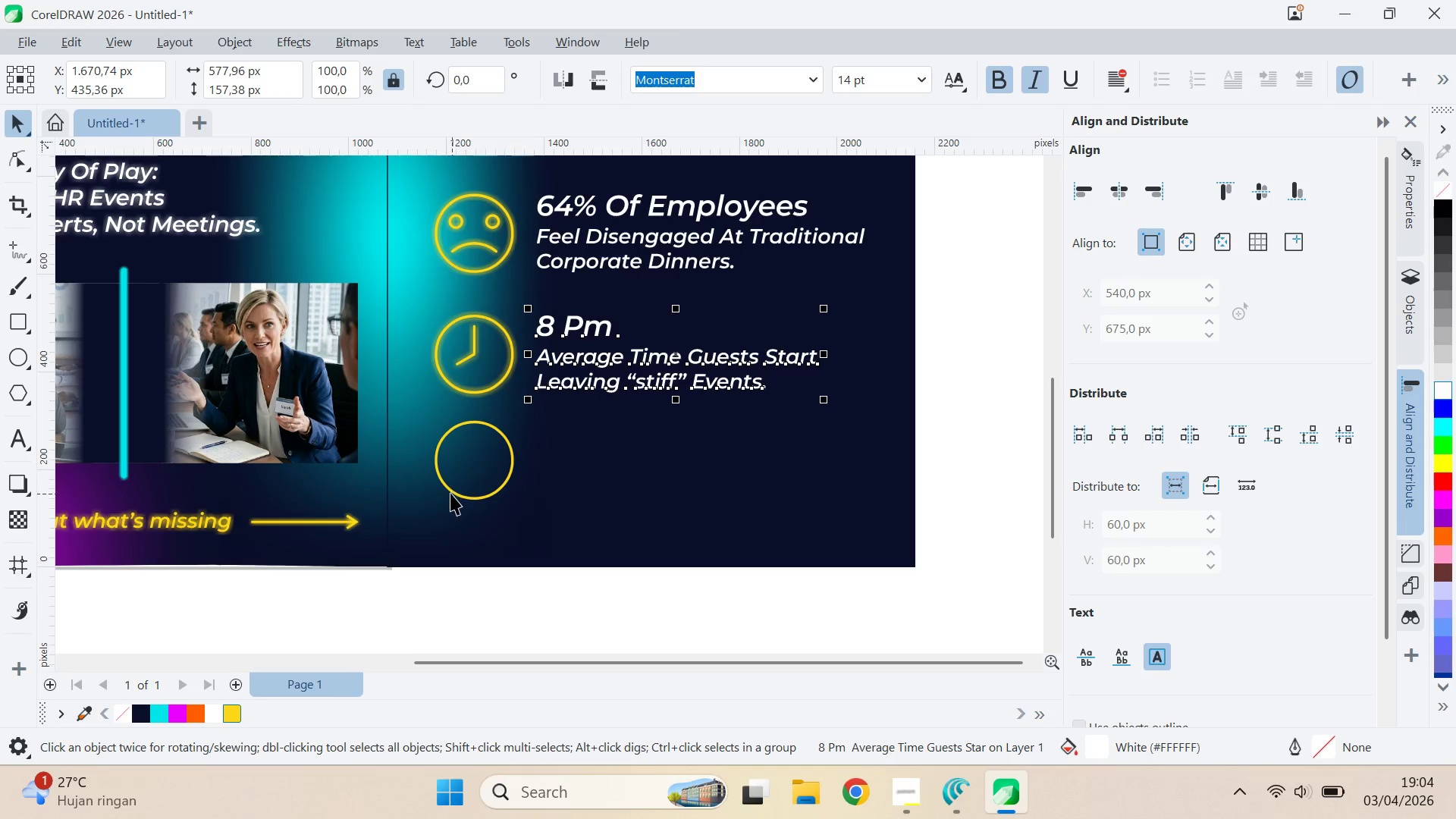 
scroll: coordinate [456, 497], scroll_direction: up, amount: 6.0
 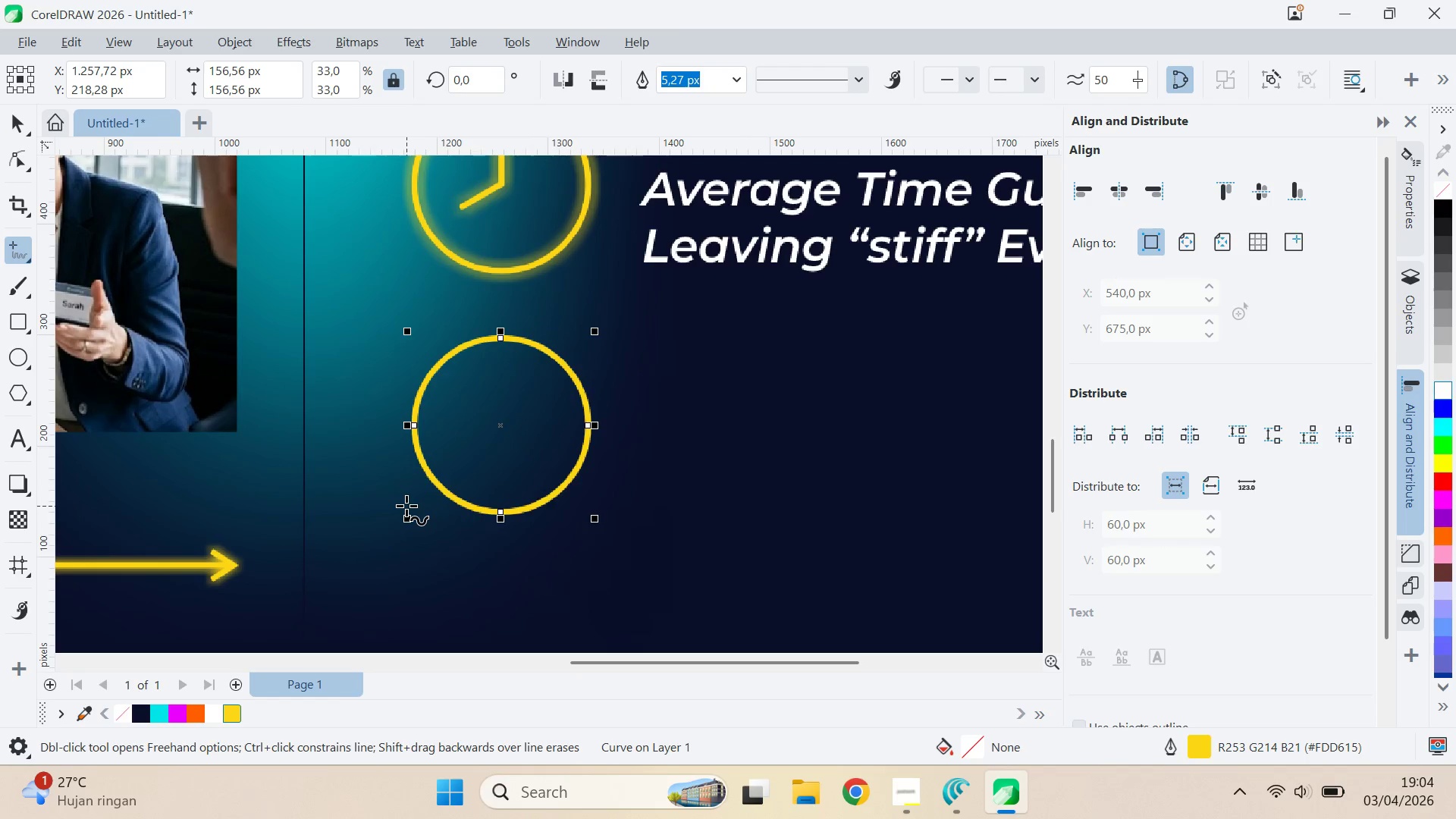 
left_click([416, 509])
 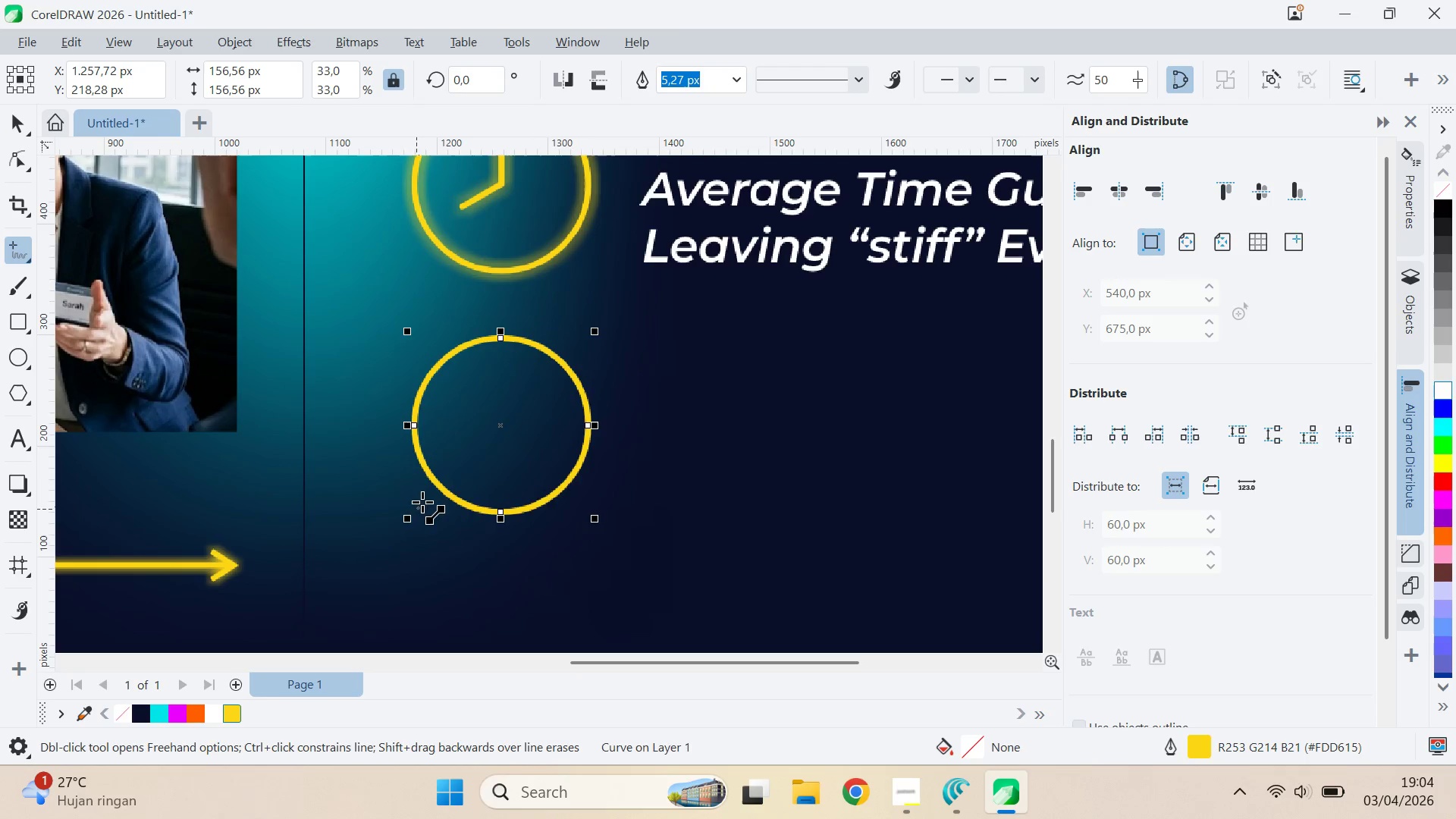 
hold_key(key=ShiftLeft, duration=0.77)
left_click([457, 466])
 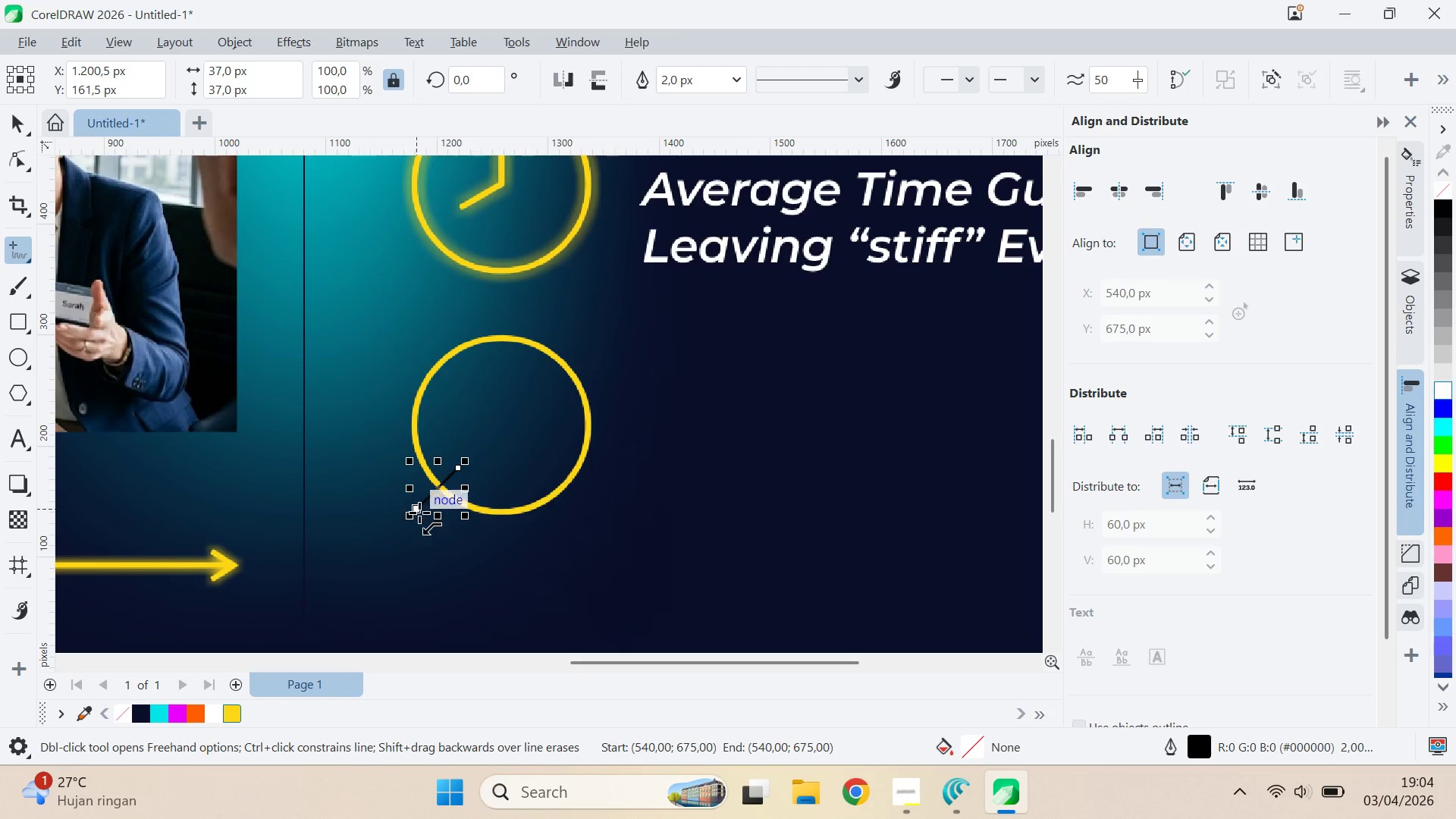 
left_click([418, 512])
 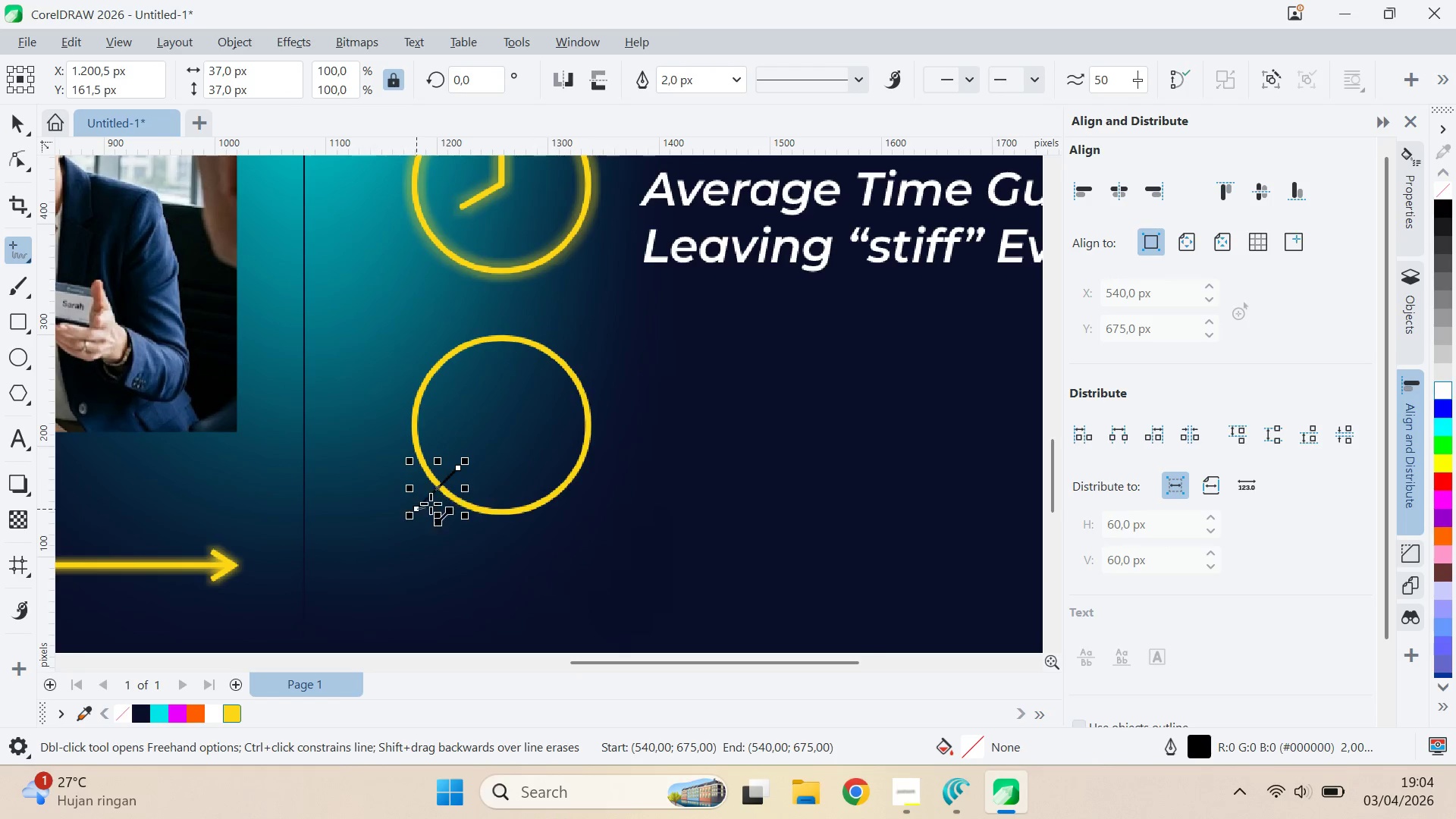 
hold_key(key=ShiftLeft, duration=1.03)
left_click([479, 491])
 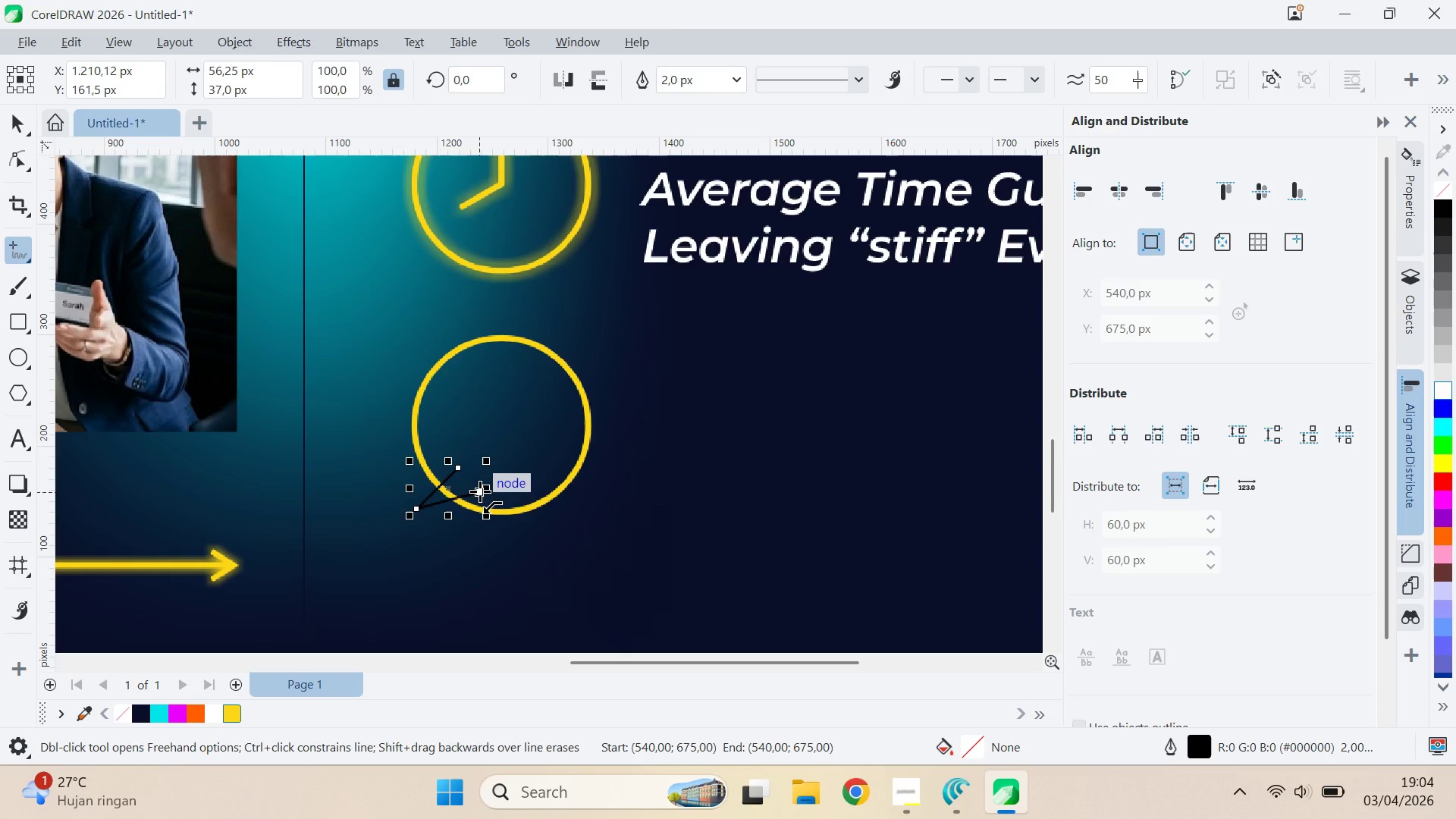 
left_click([480, 491])
 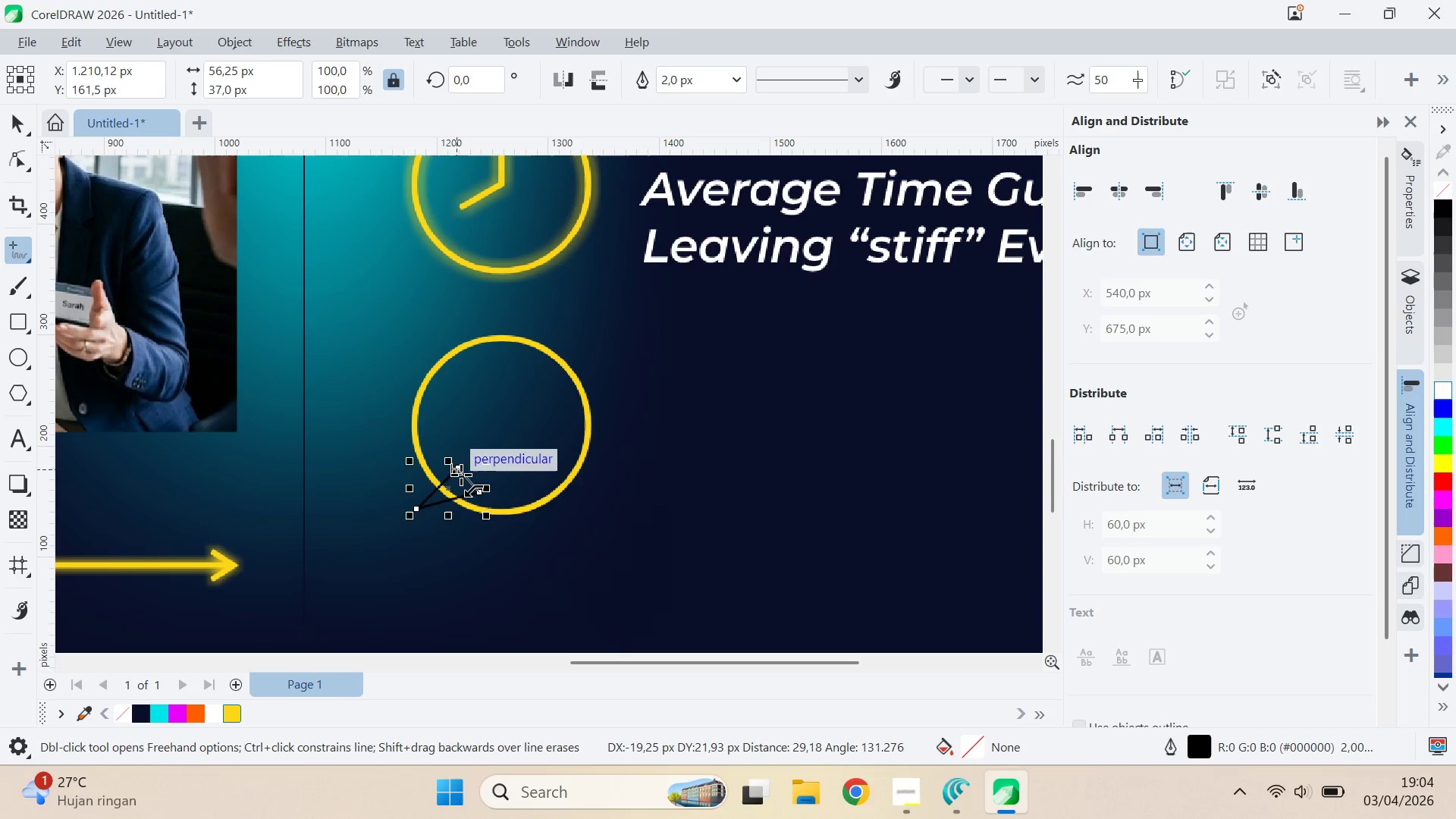 
left_click([461, 475])
 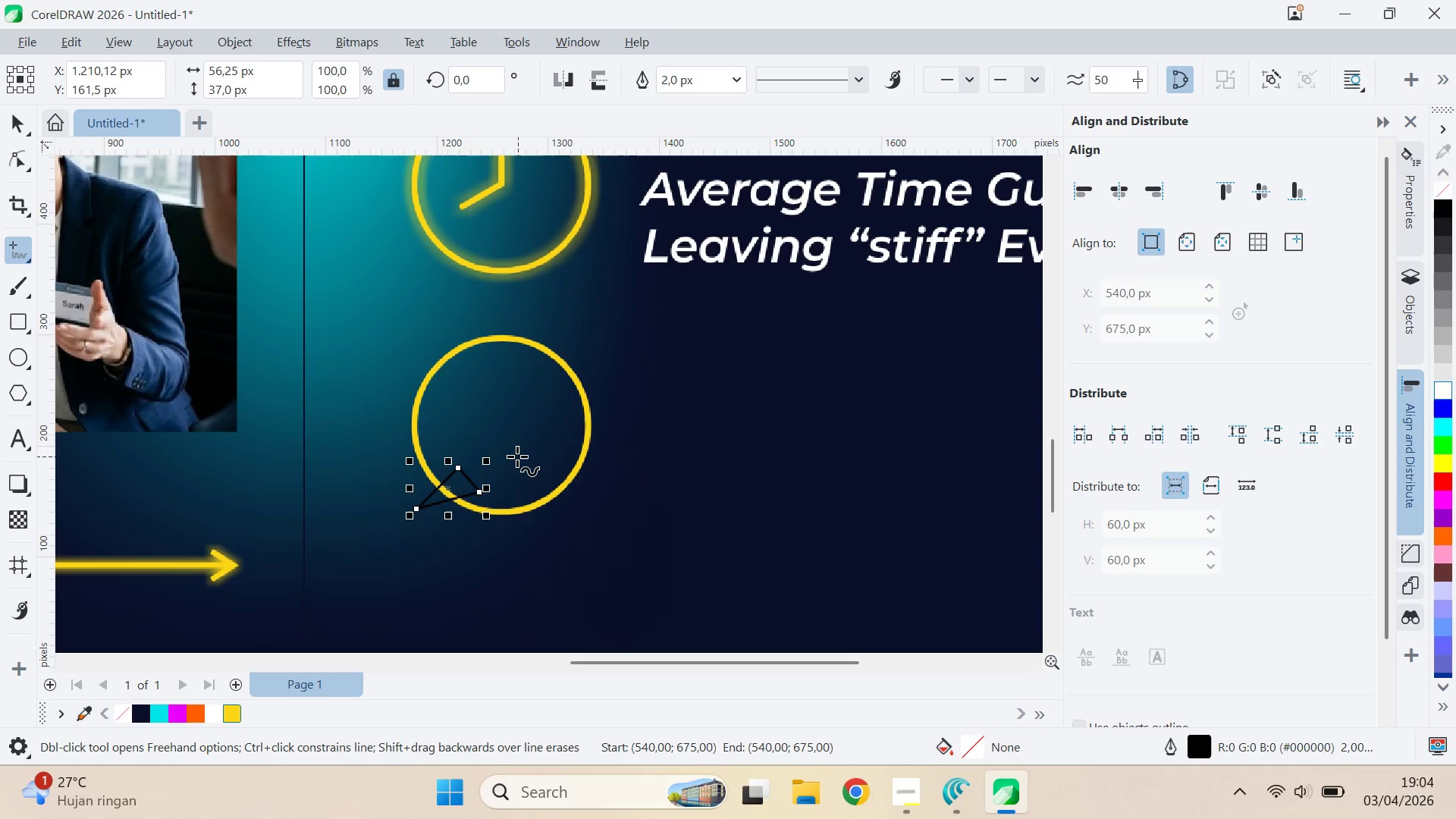 
key(Control+ControlLeft)
 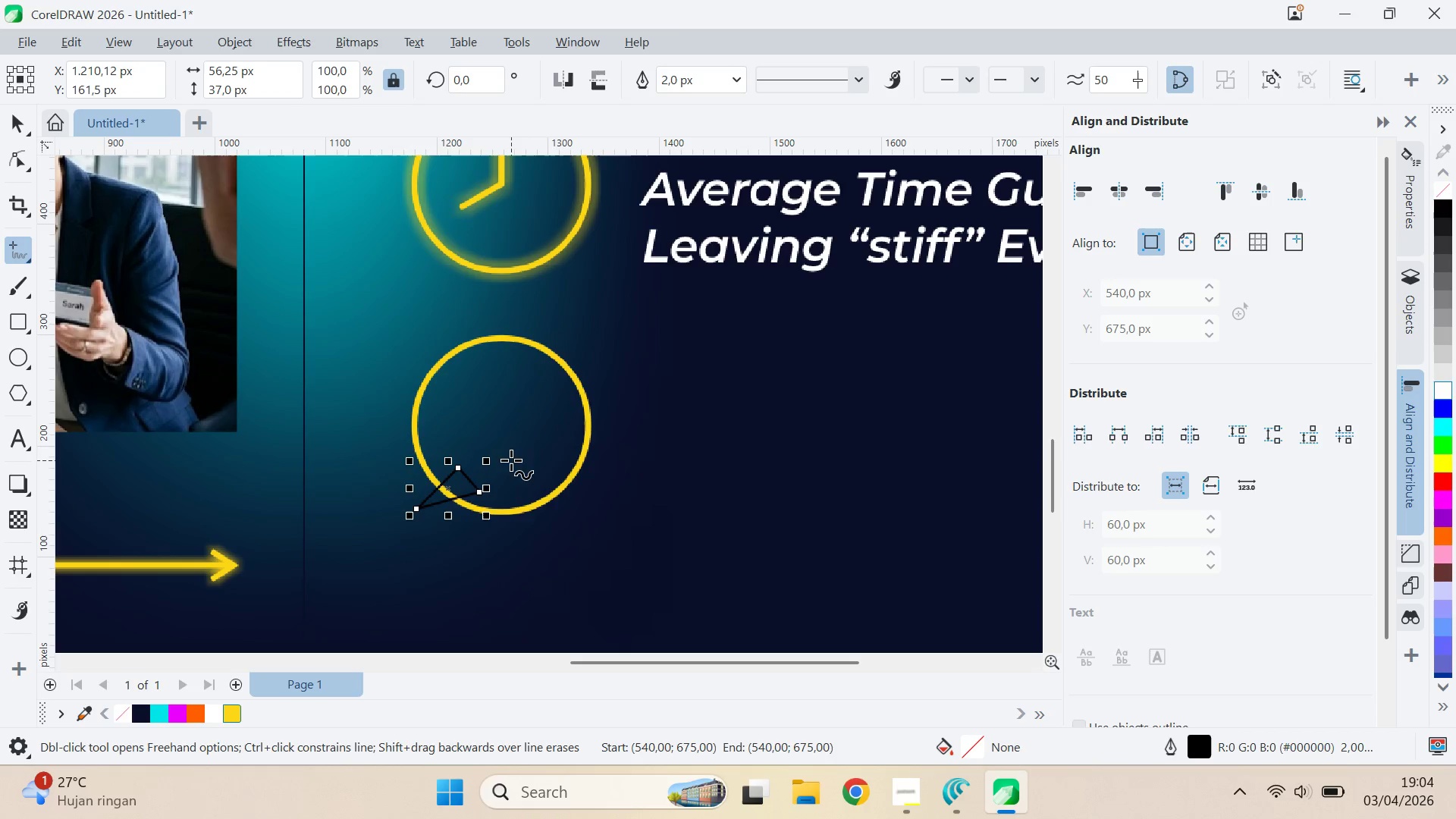 
key(V)
 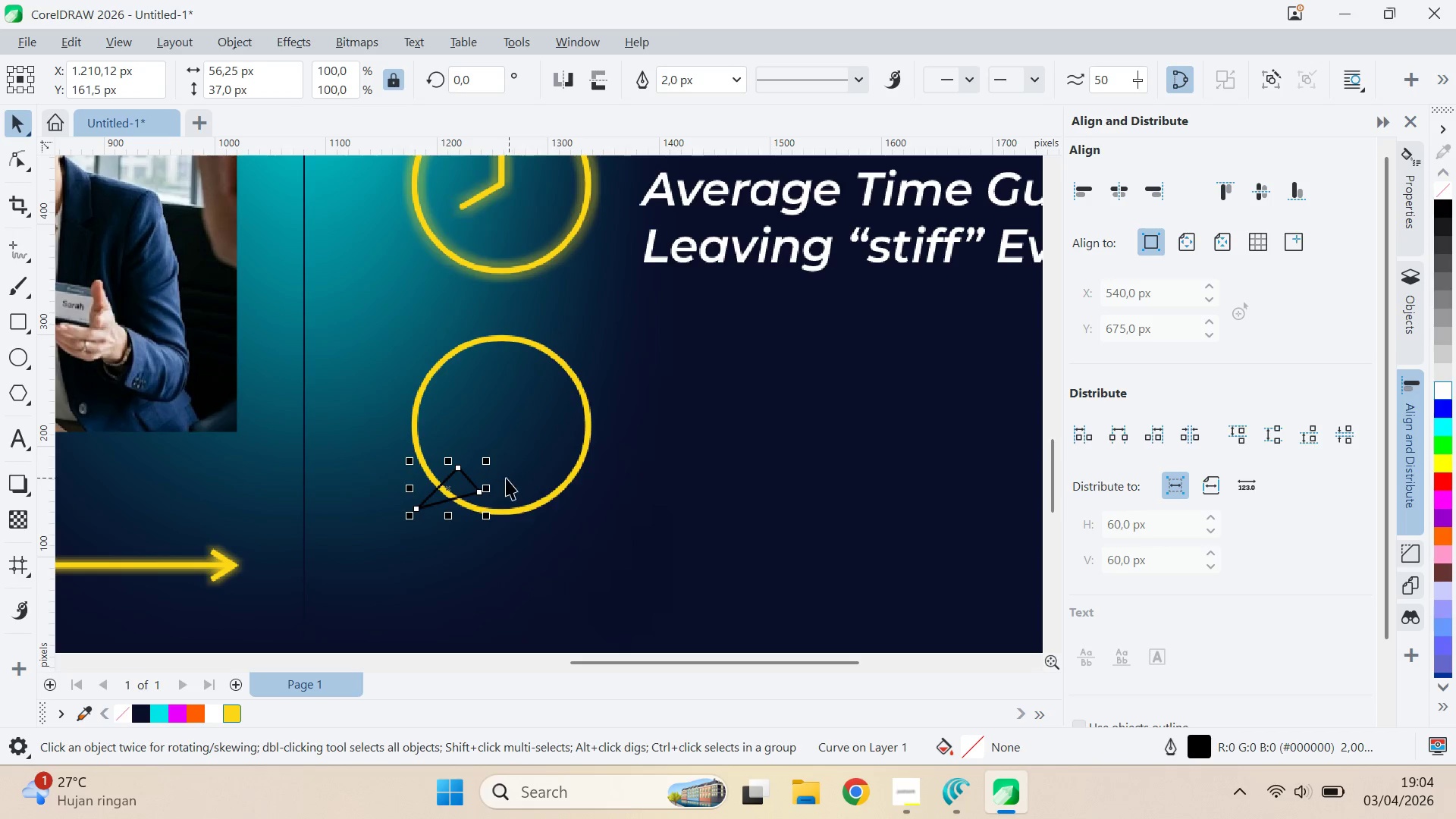 
left_click([506, 478])
 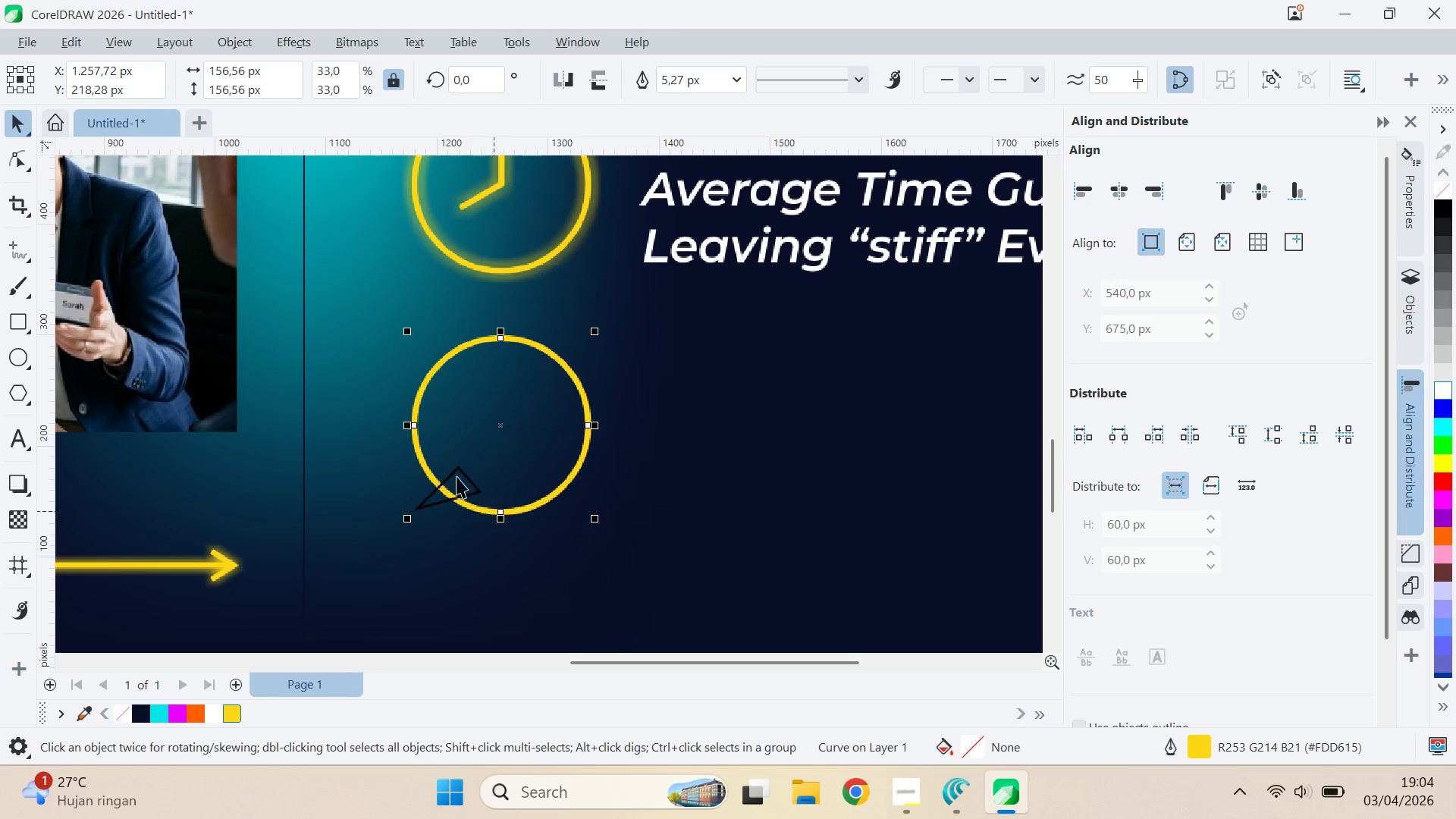 
key(Shift+ShiftLeft)
 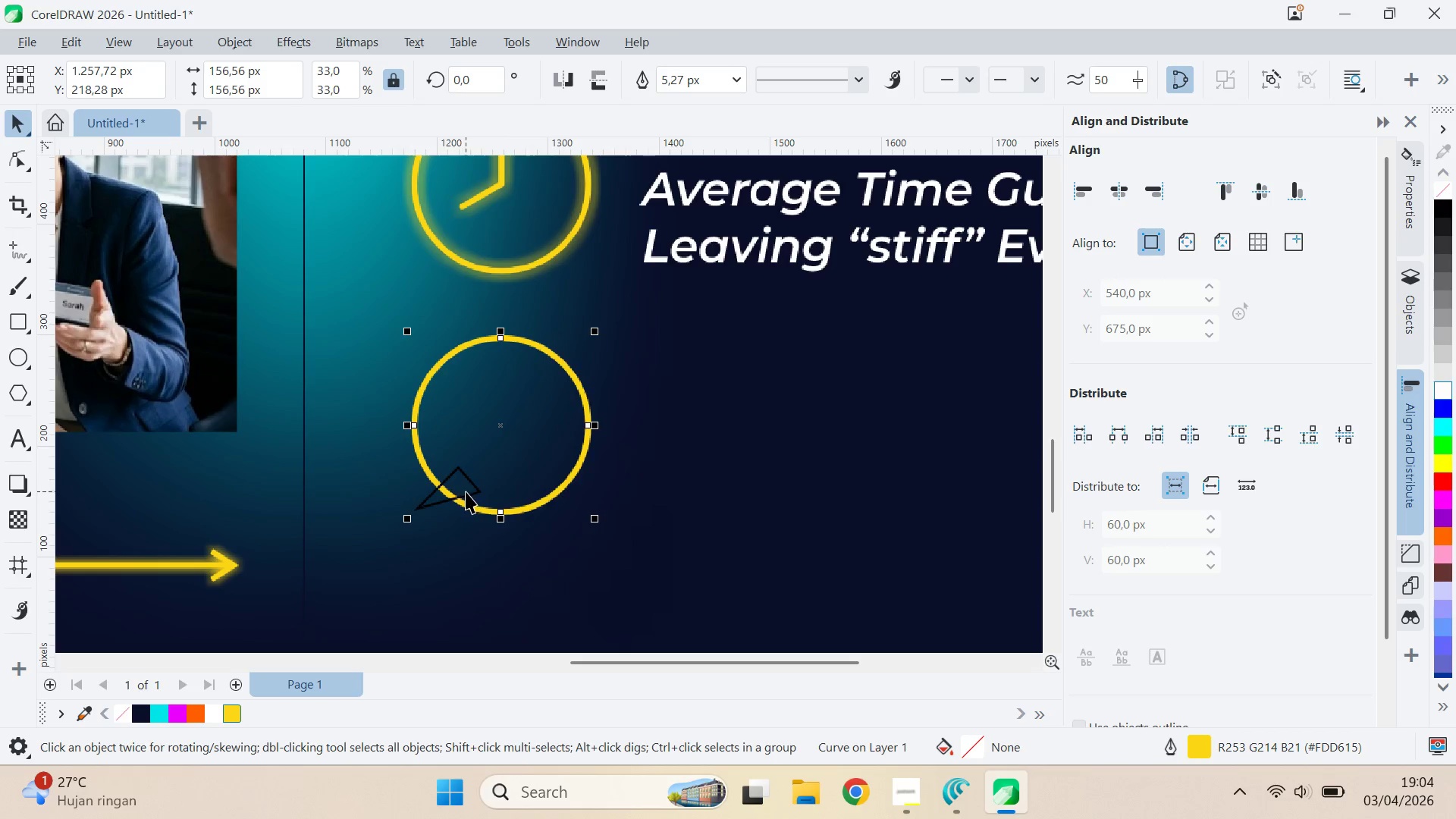 
left_click([469, 493])
 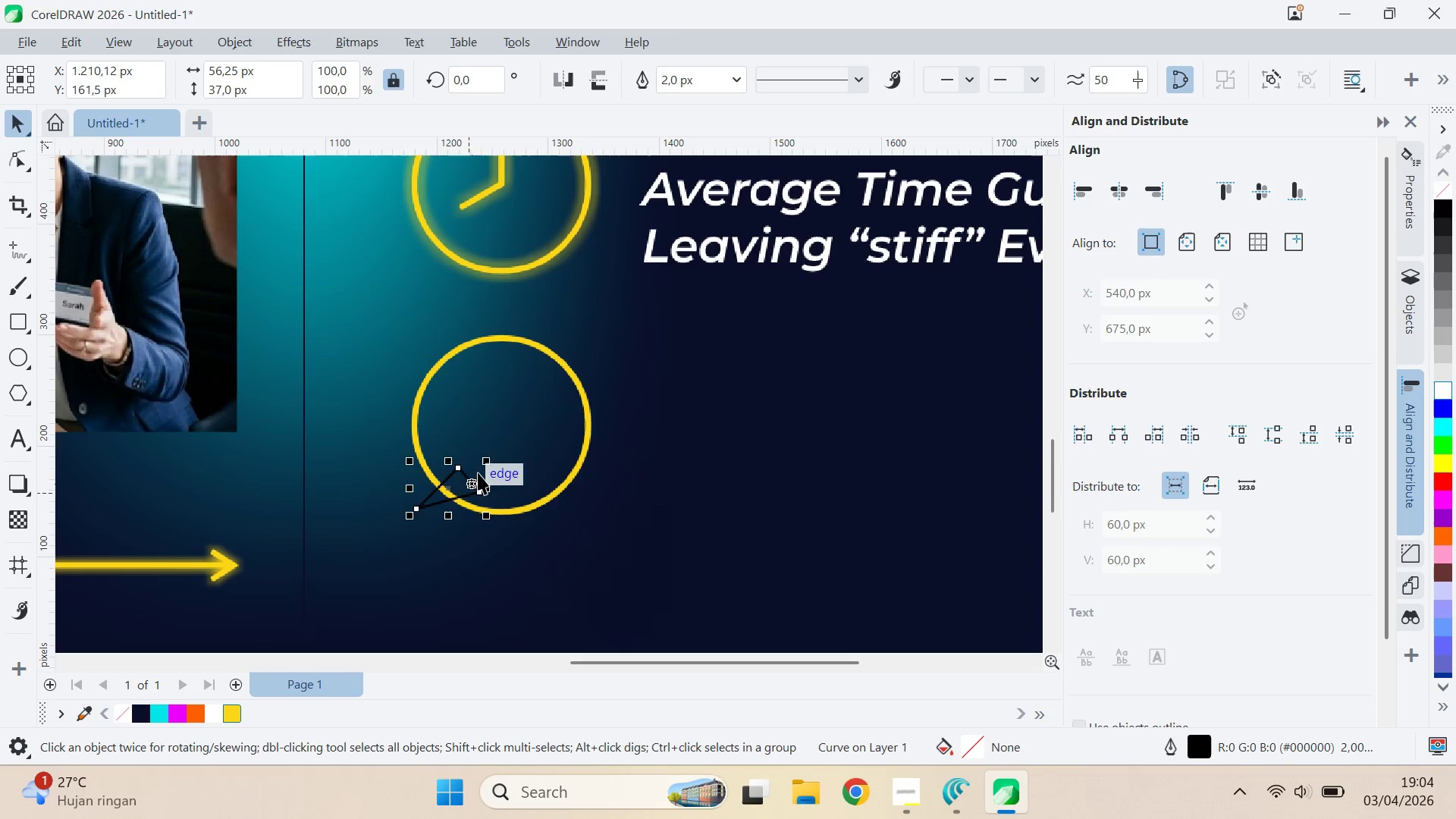 
hold_key(key=ShiftLeft, duration=0.36)
 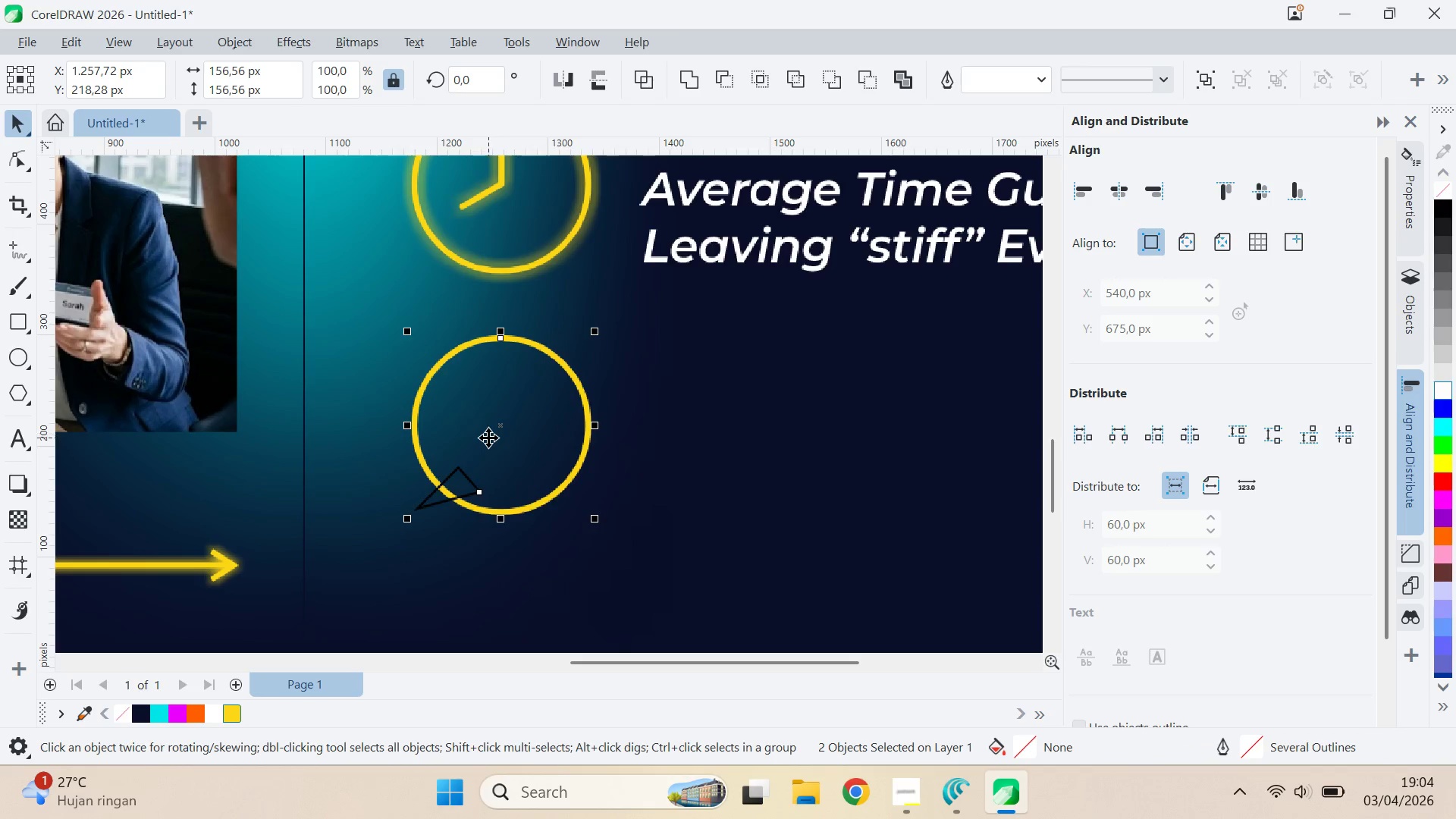 
type(rlll)
 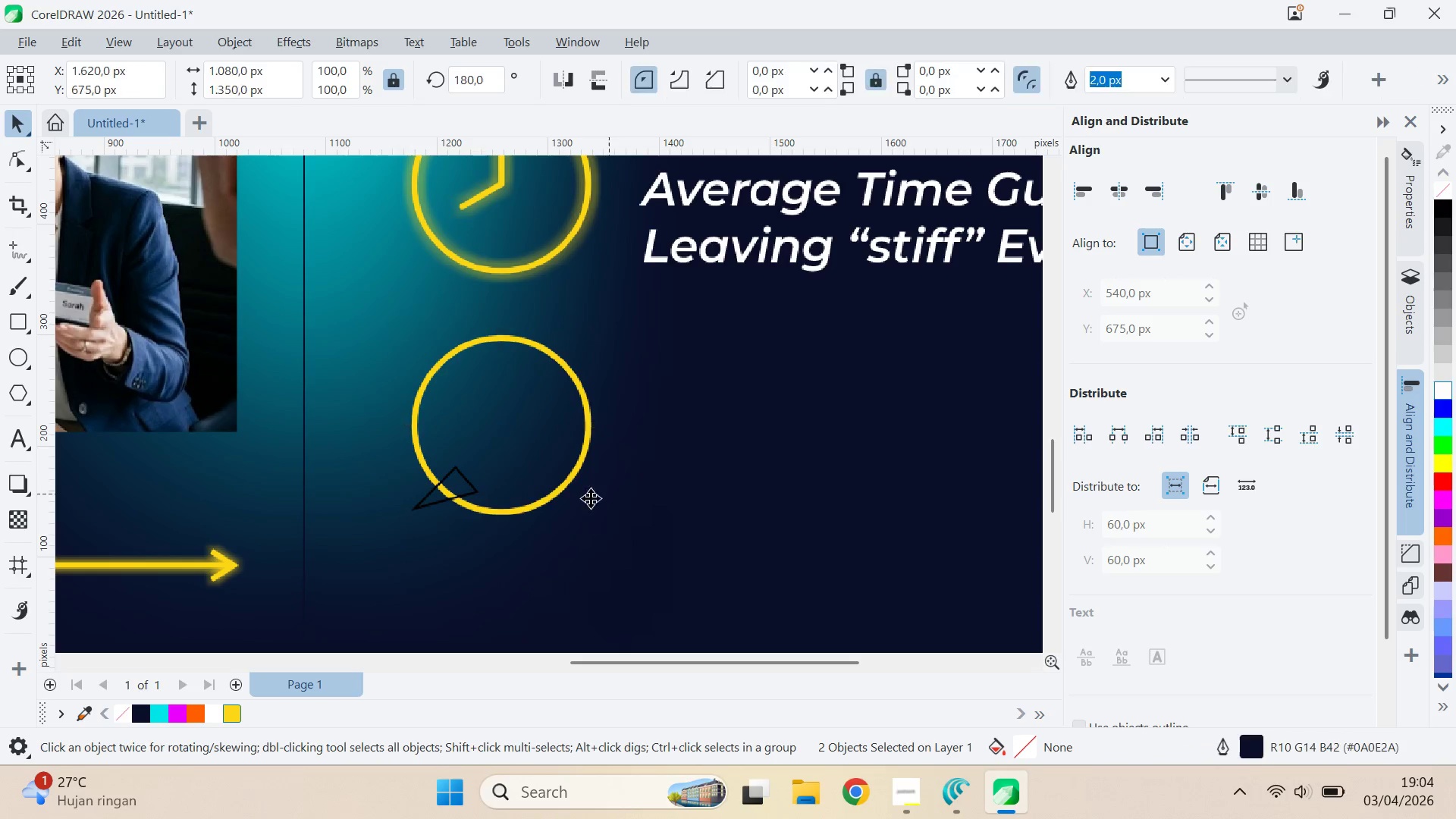 
double_click([525, 484])
 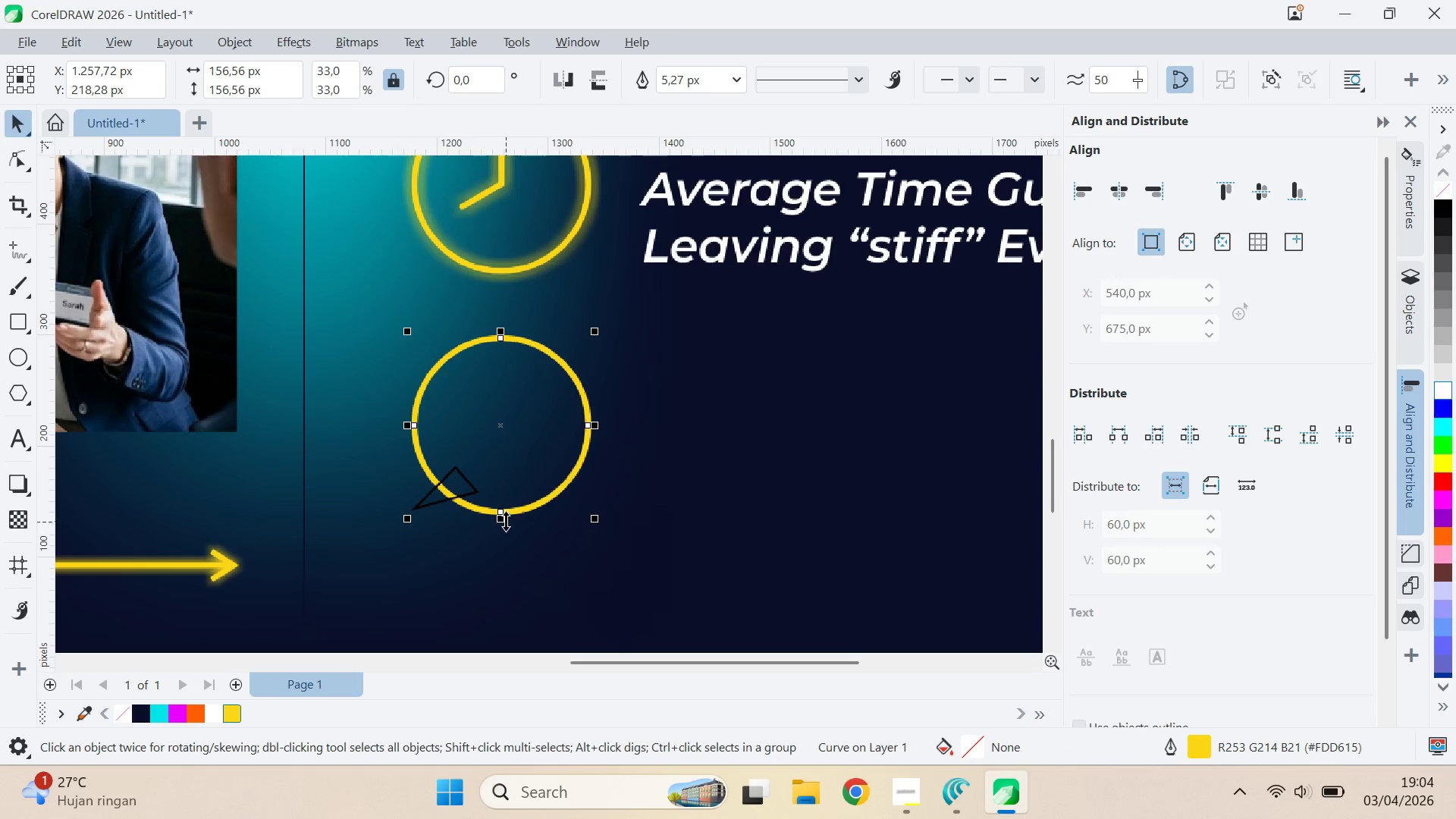 
left_click_drag(start_coordinate=[504, 519], to_coordinate=[483, 509])
 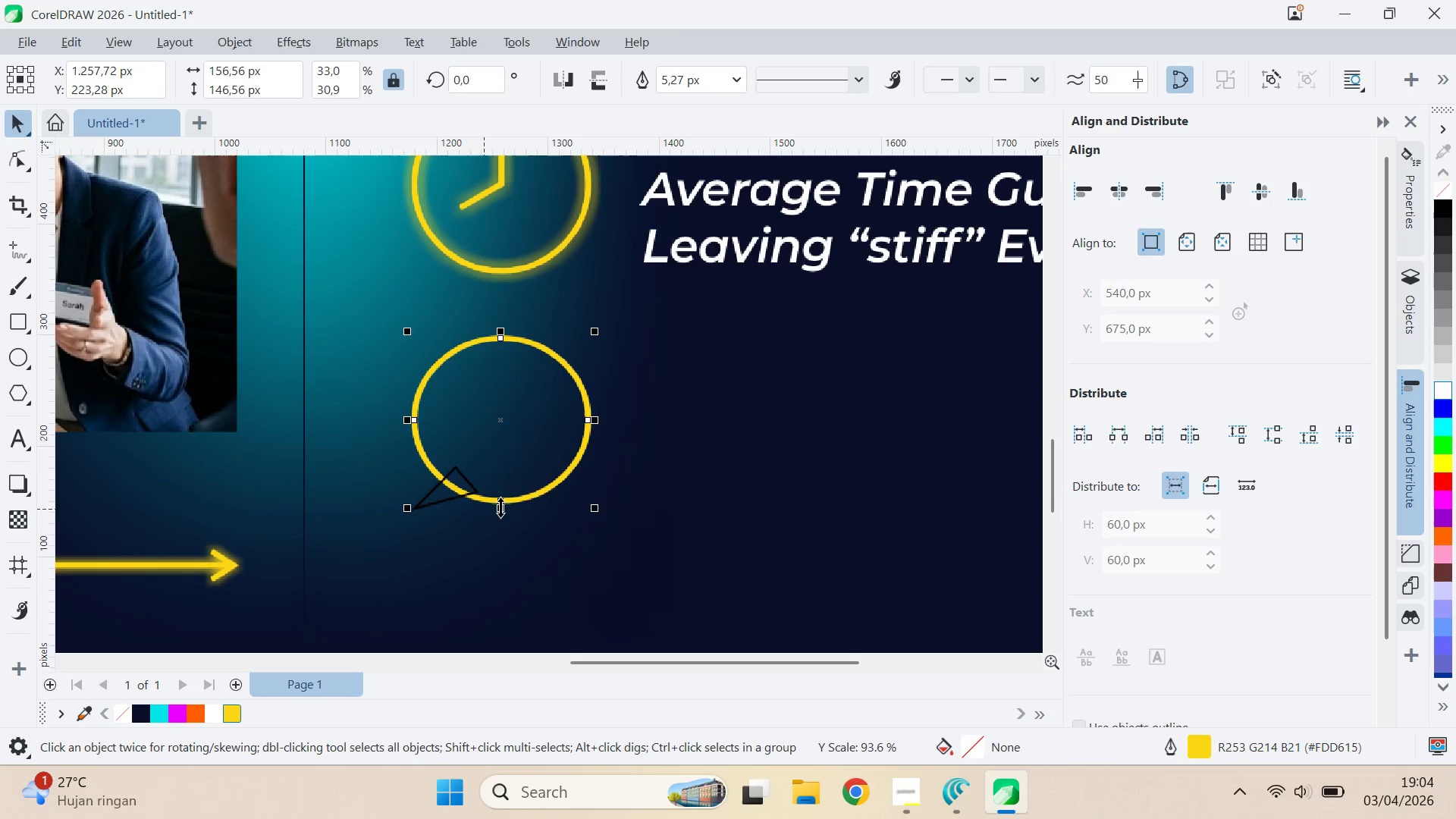 
key(Control+Z)
 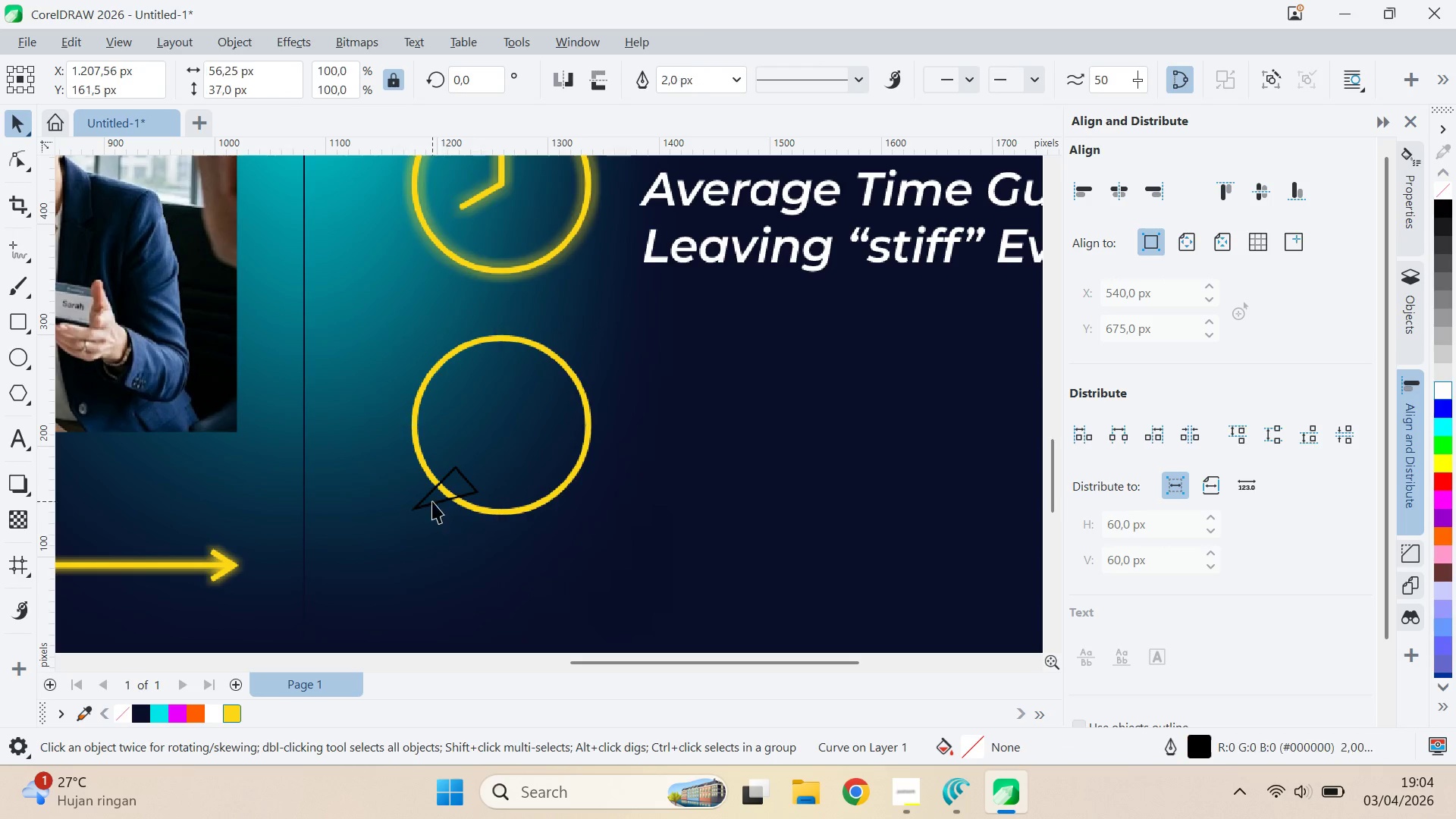 
hold_key(key=ShiftLeft, duration=0.33)
 